 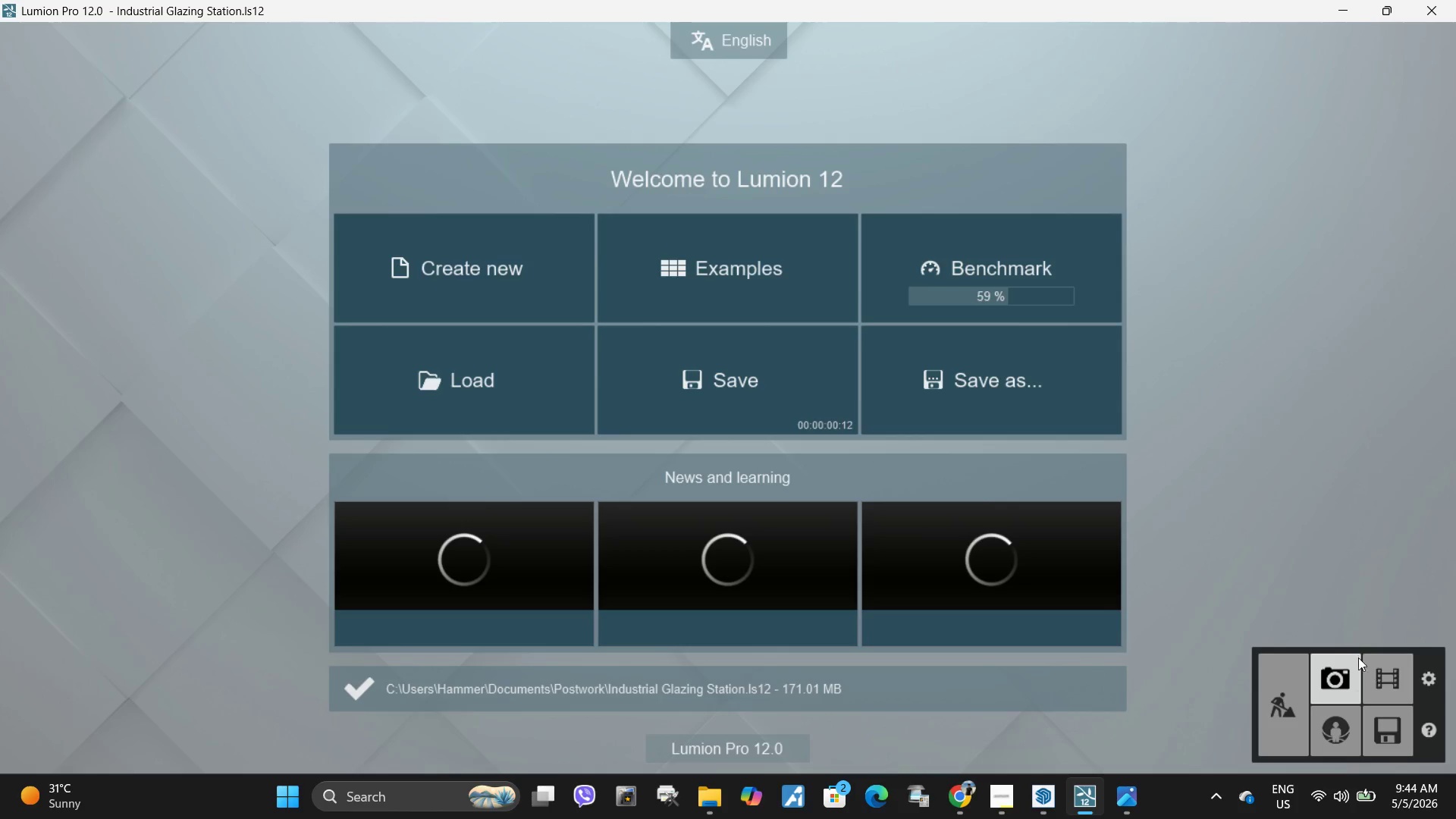 
double_click([977, 340])
 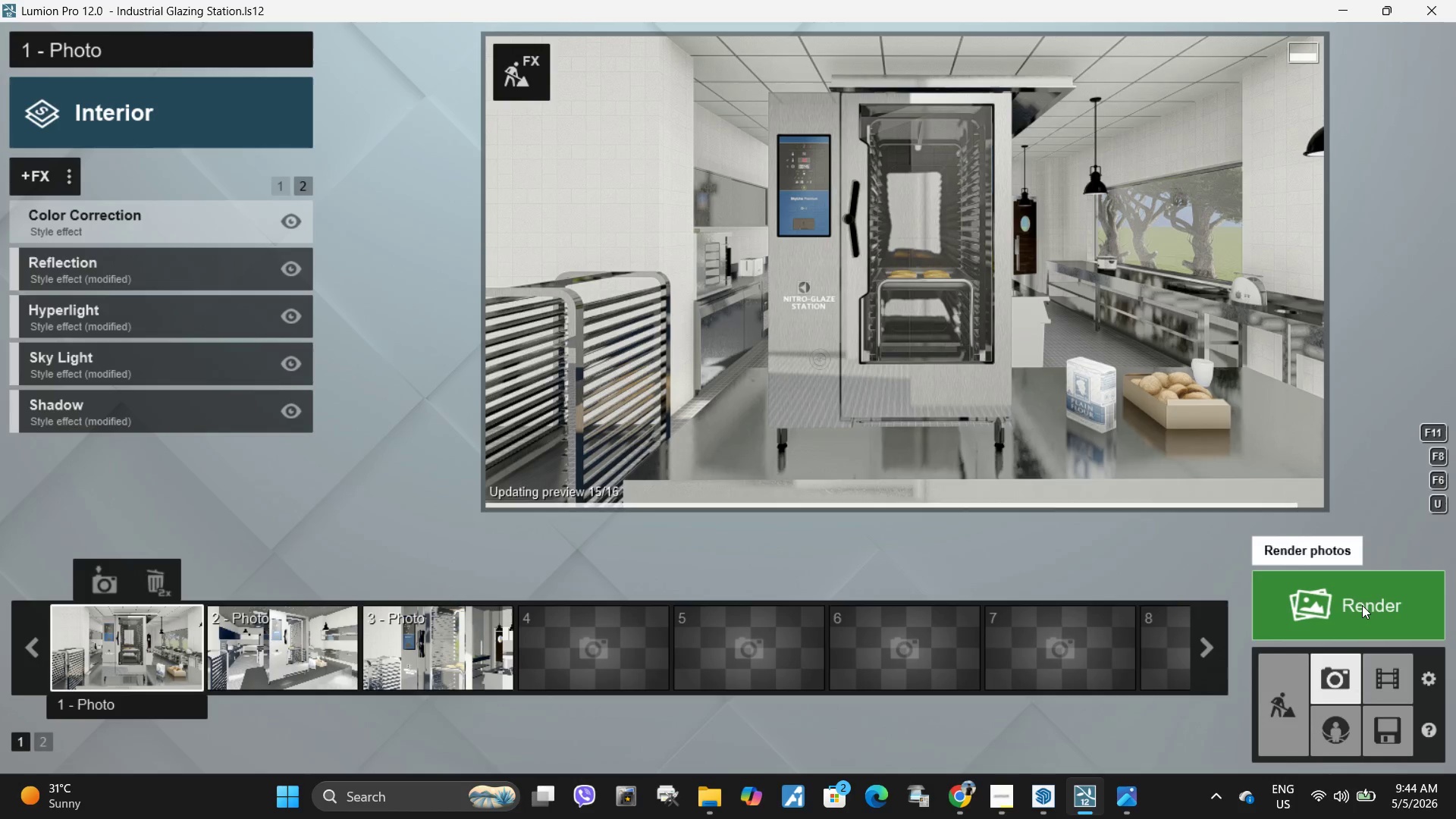 
left_click([1356, 603])
 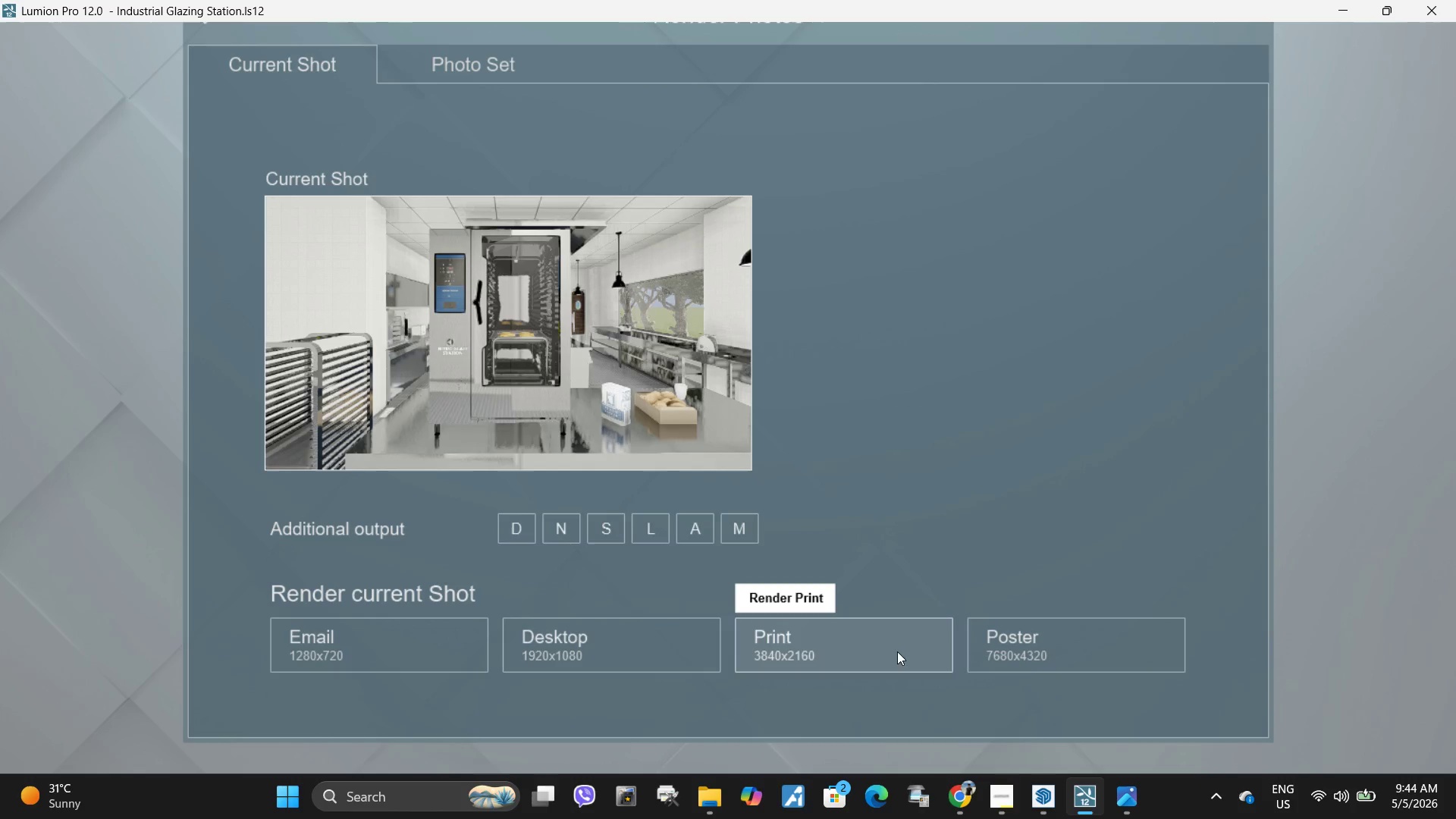 
left_click([896, 643])
 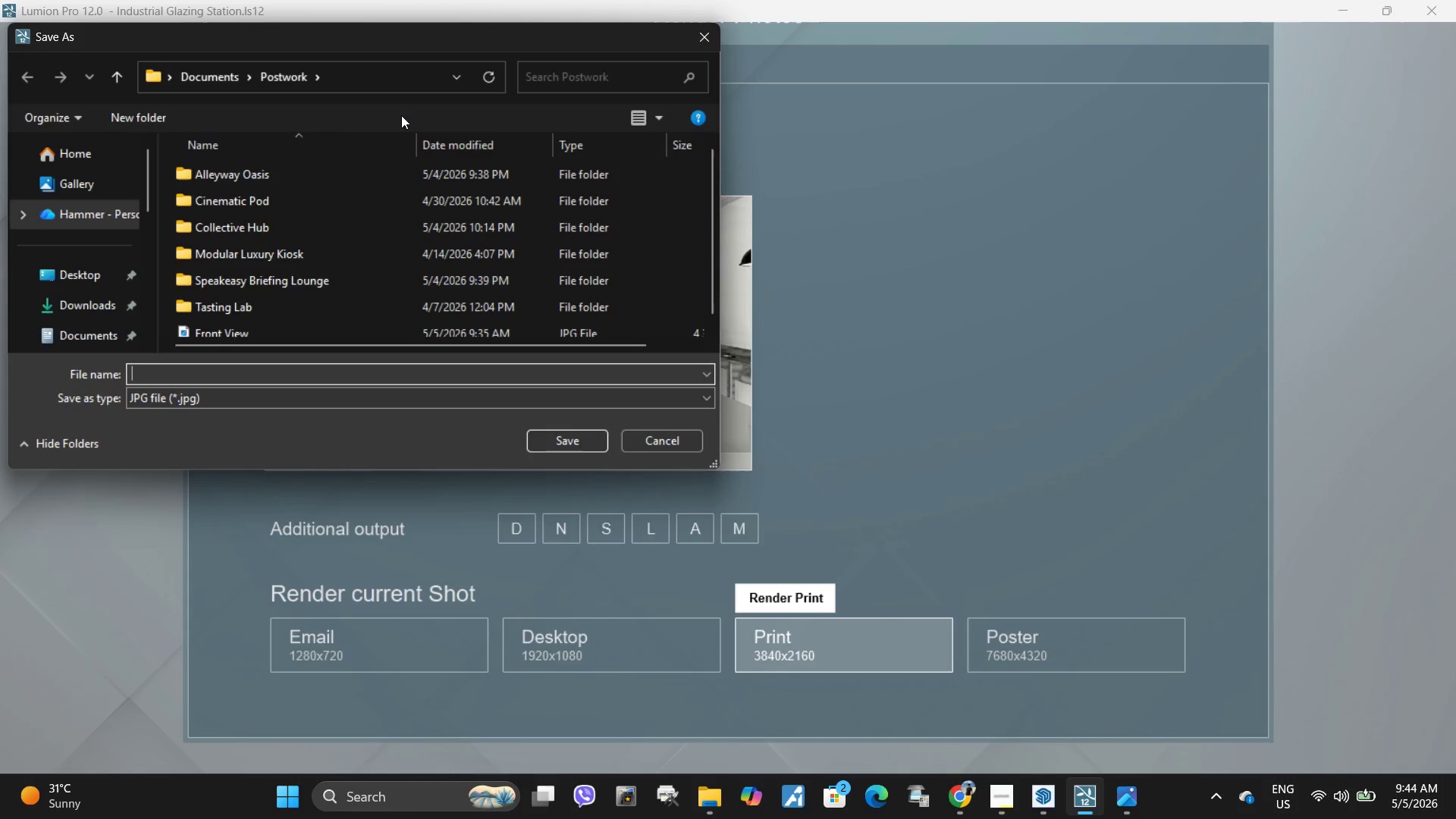 
scroll: coordinate [331, 289], scroll_direction: down, amount: 5.0
 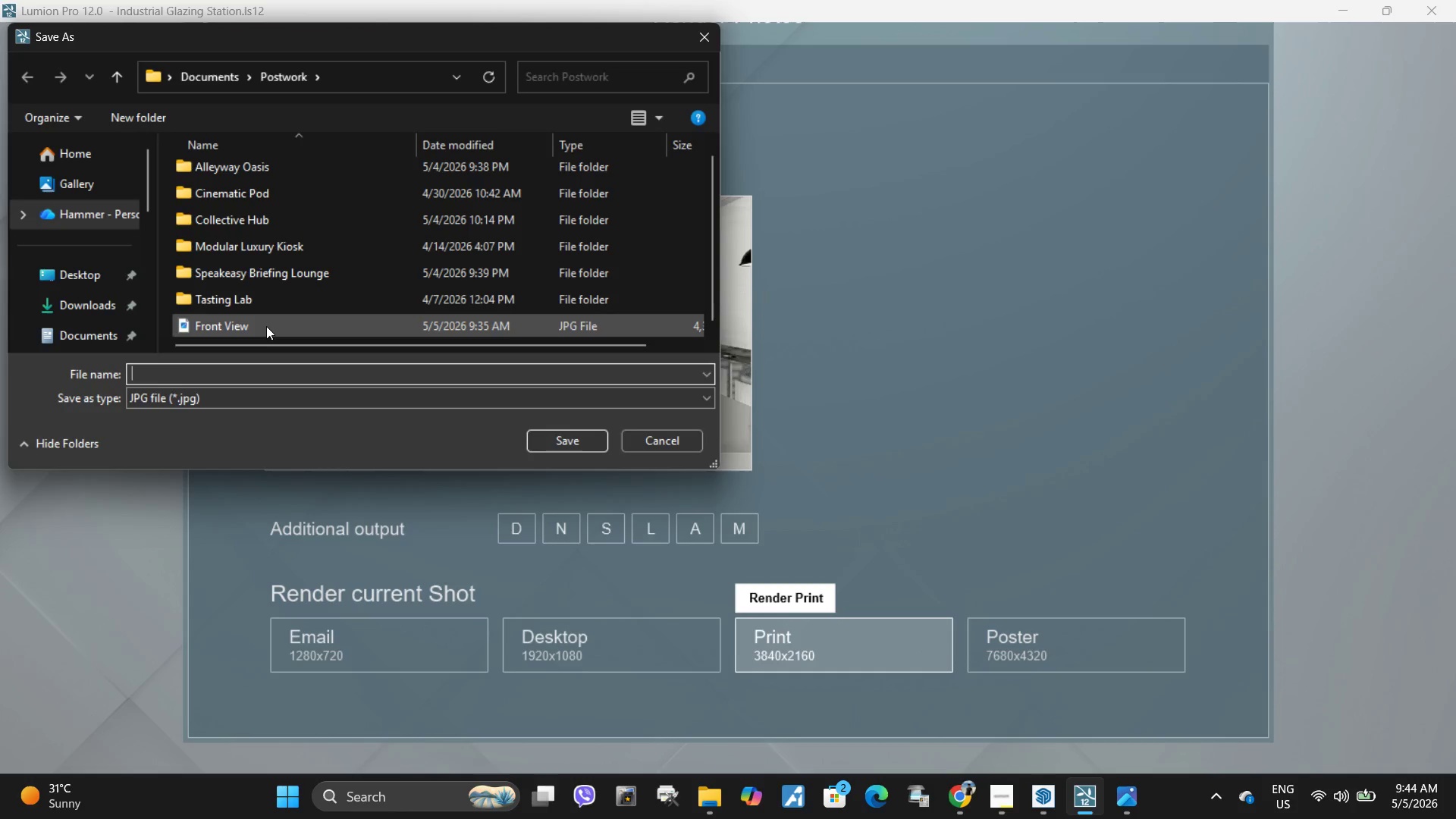 
left_click([266, 326])
 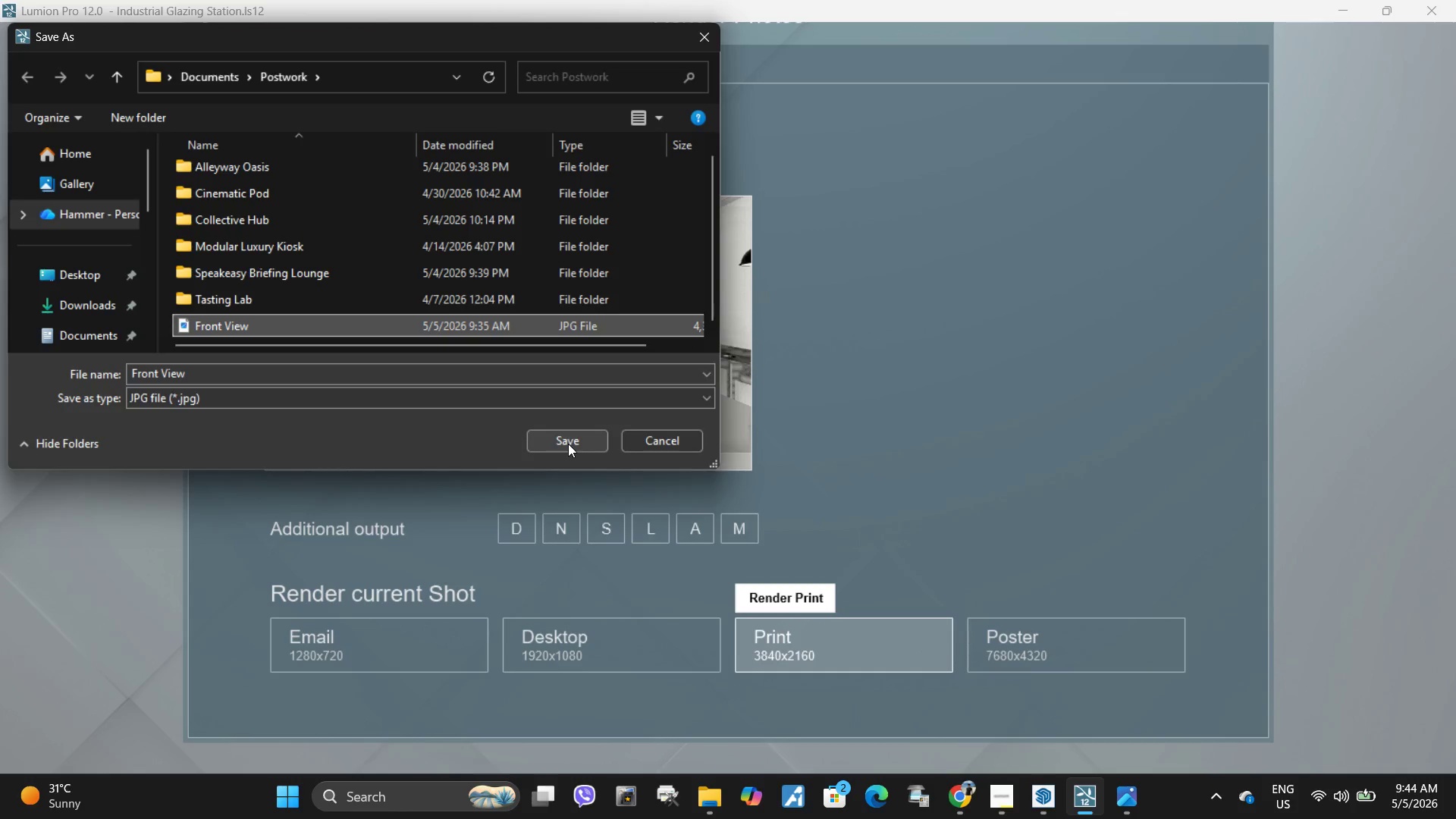 
left_click([568, 444])
 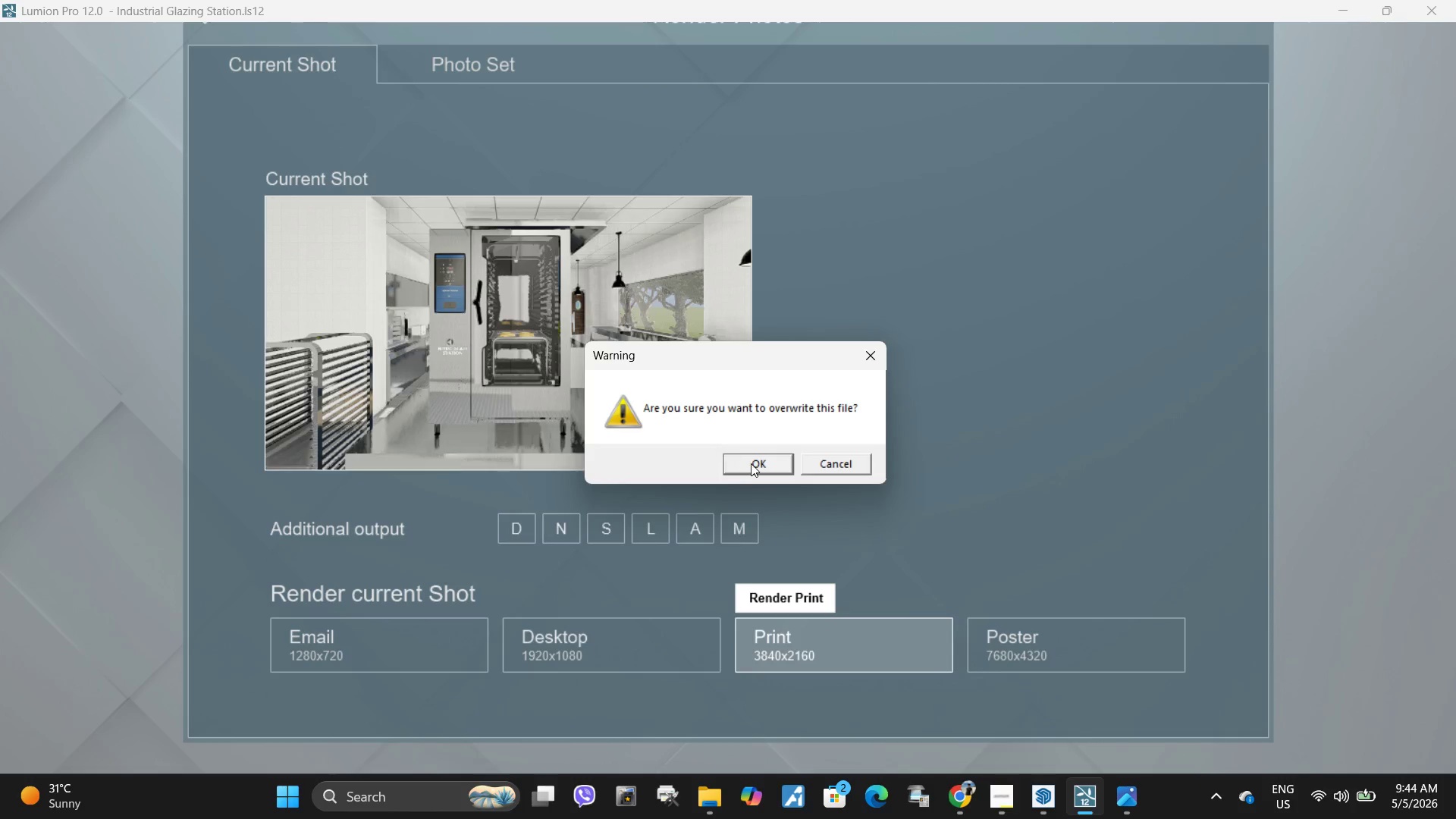 
left_click([752, 463])
 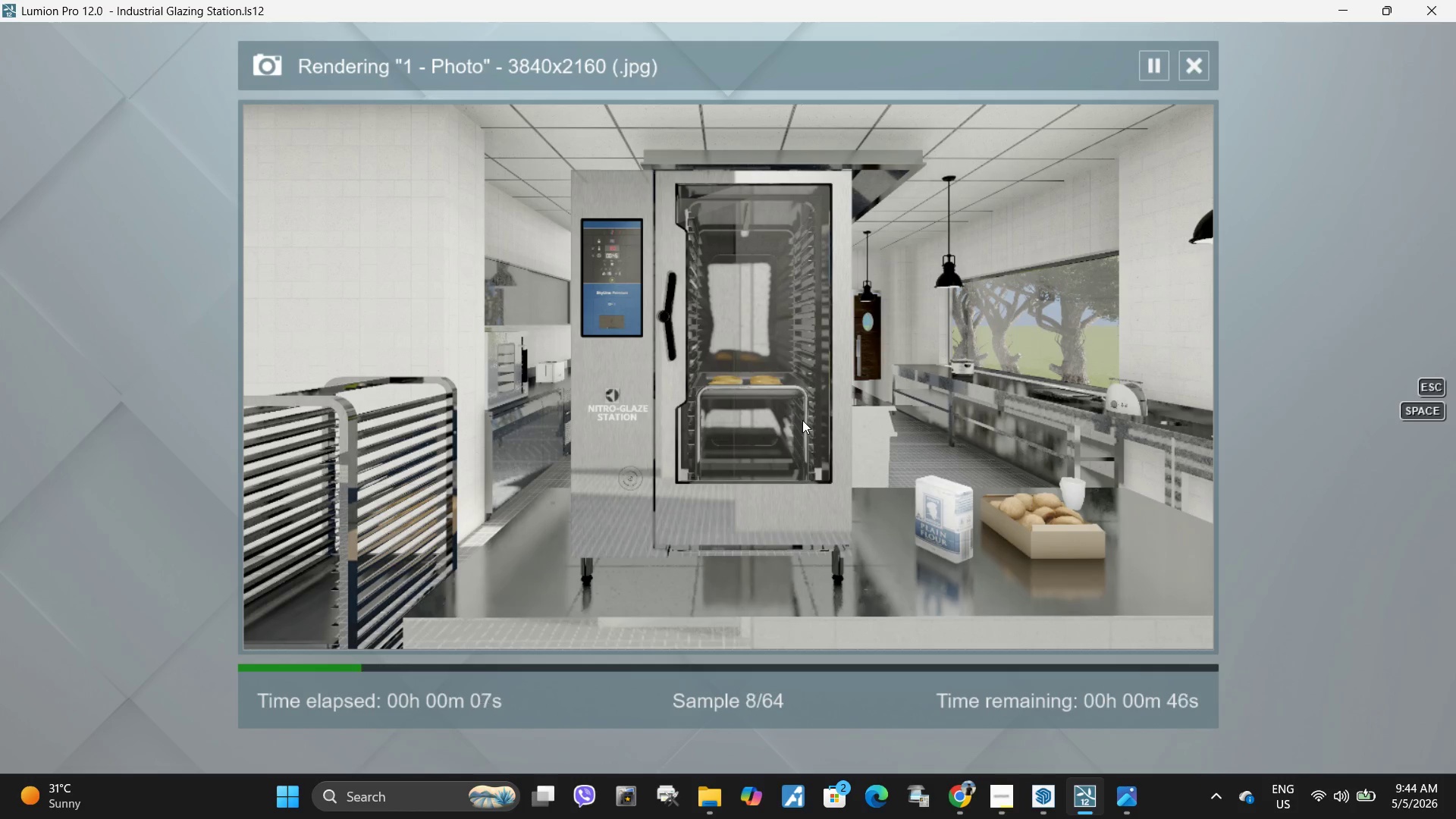 
wait(13.27)
 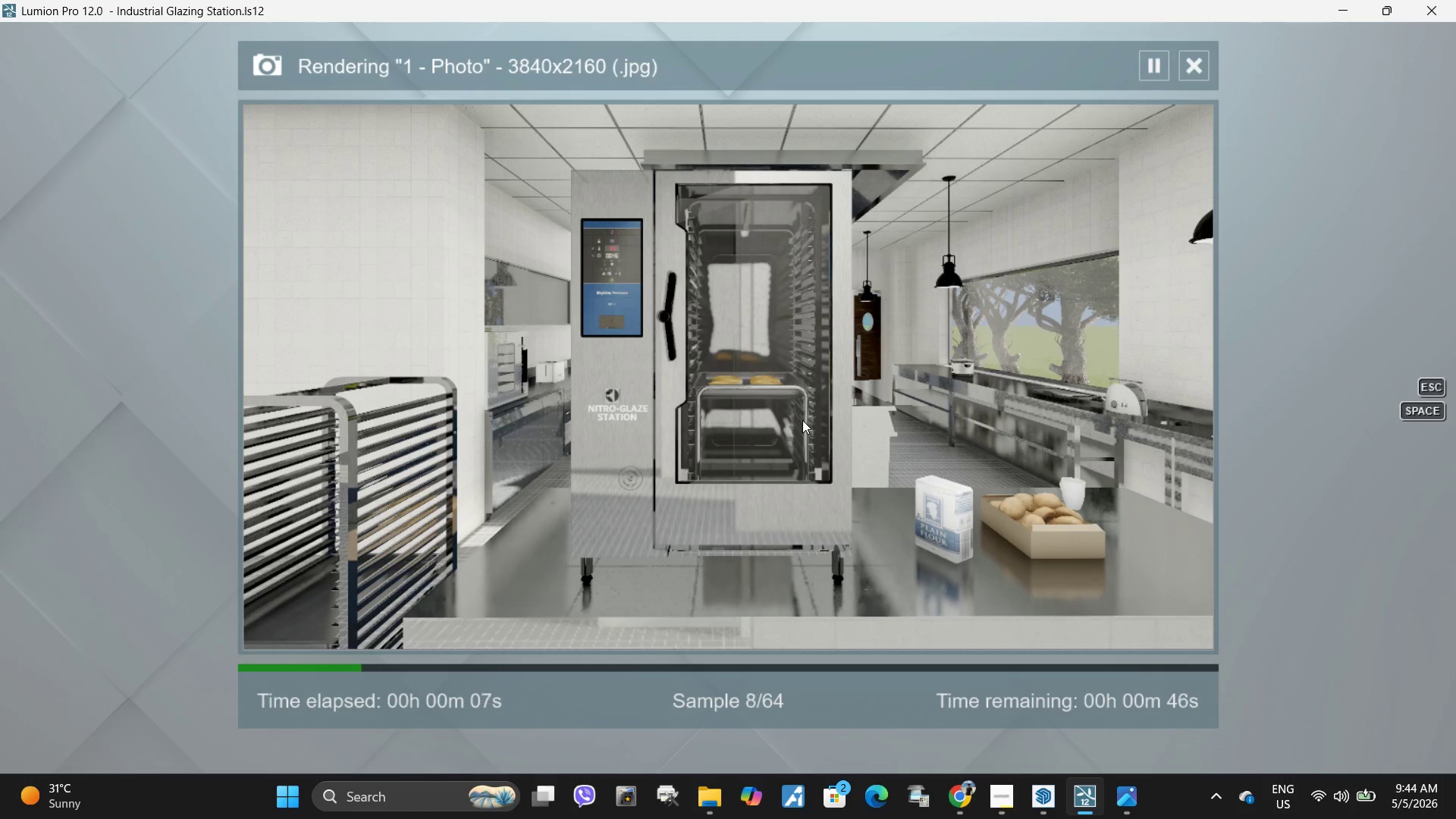 
left_click([1196, 64])
 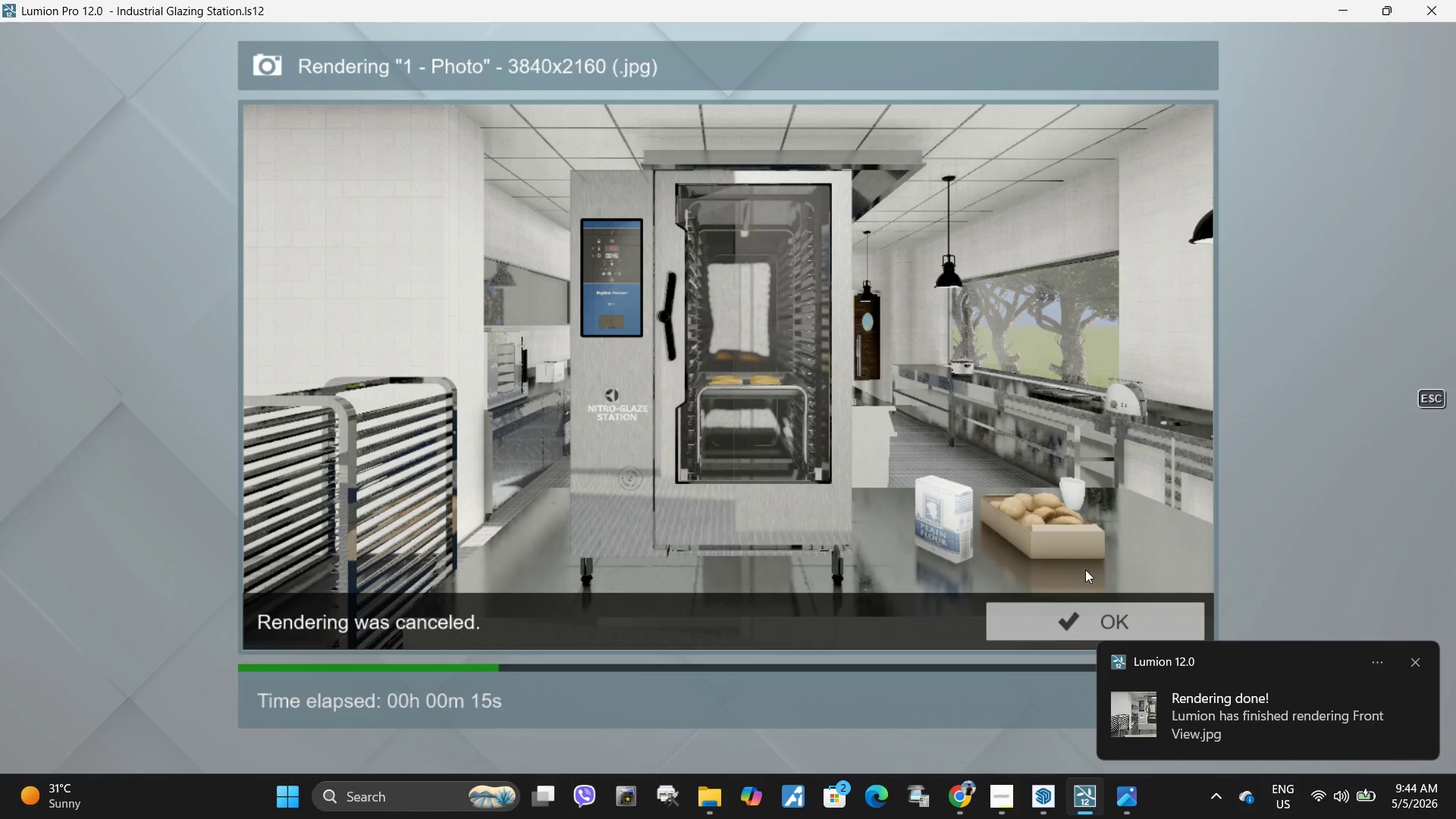 
left_click([1412, 657])
 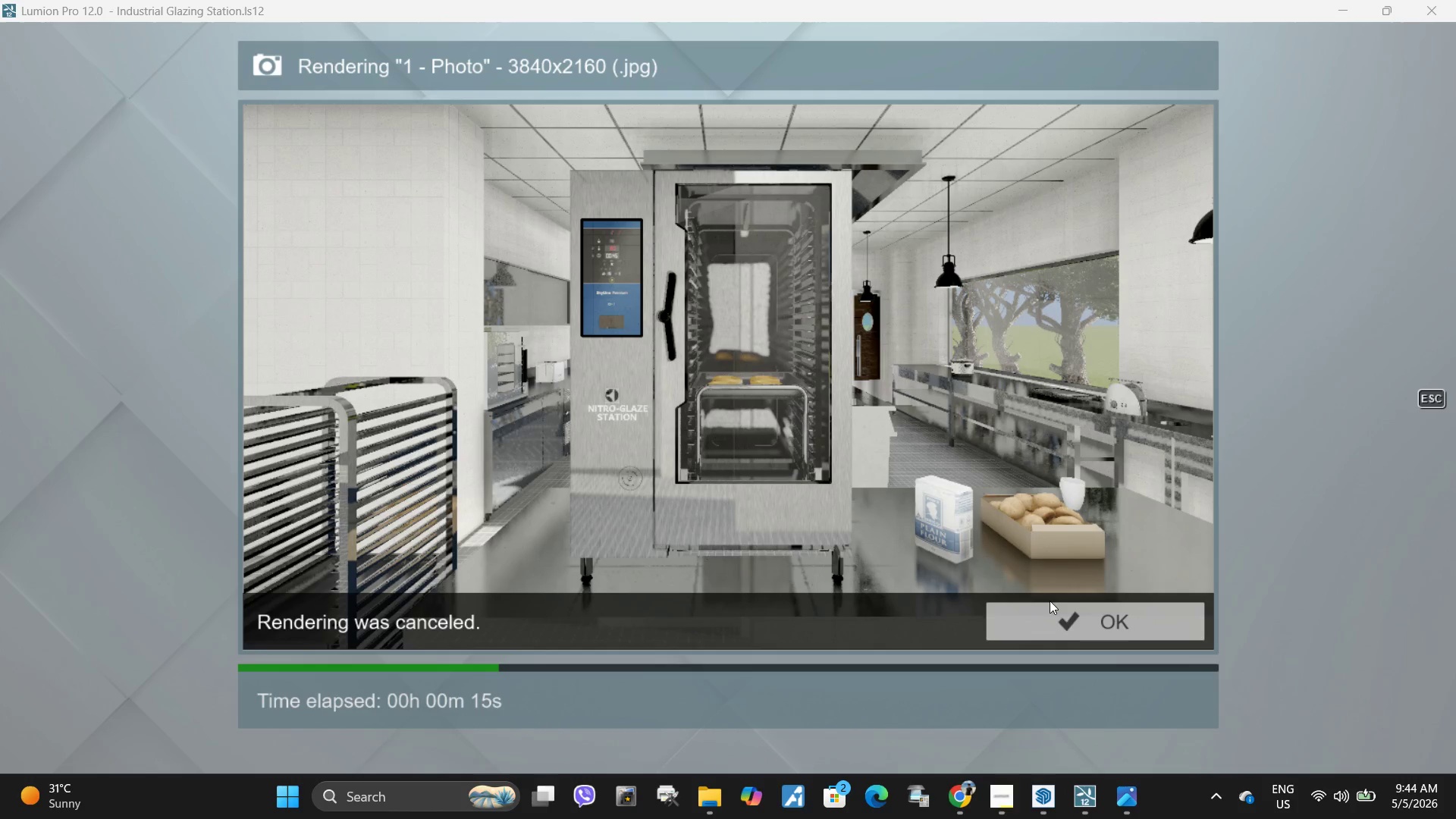 
left_click([1056, 620])
 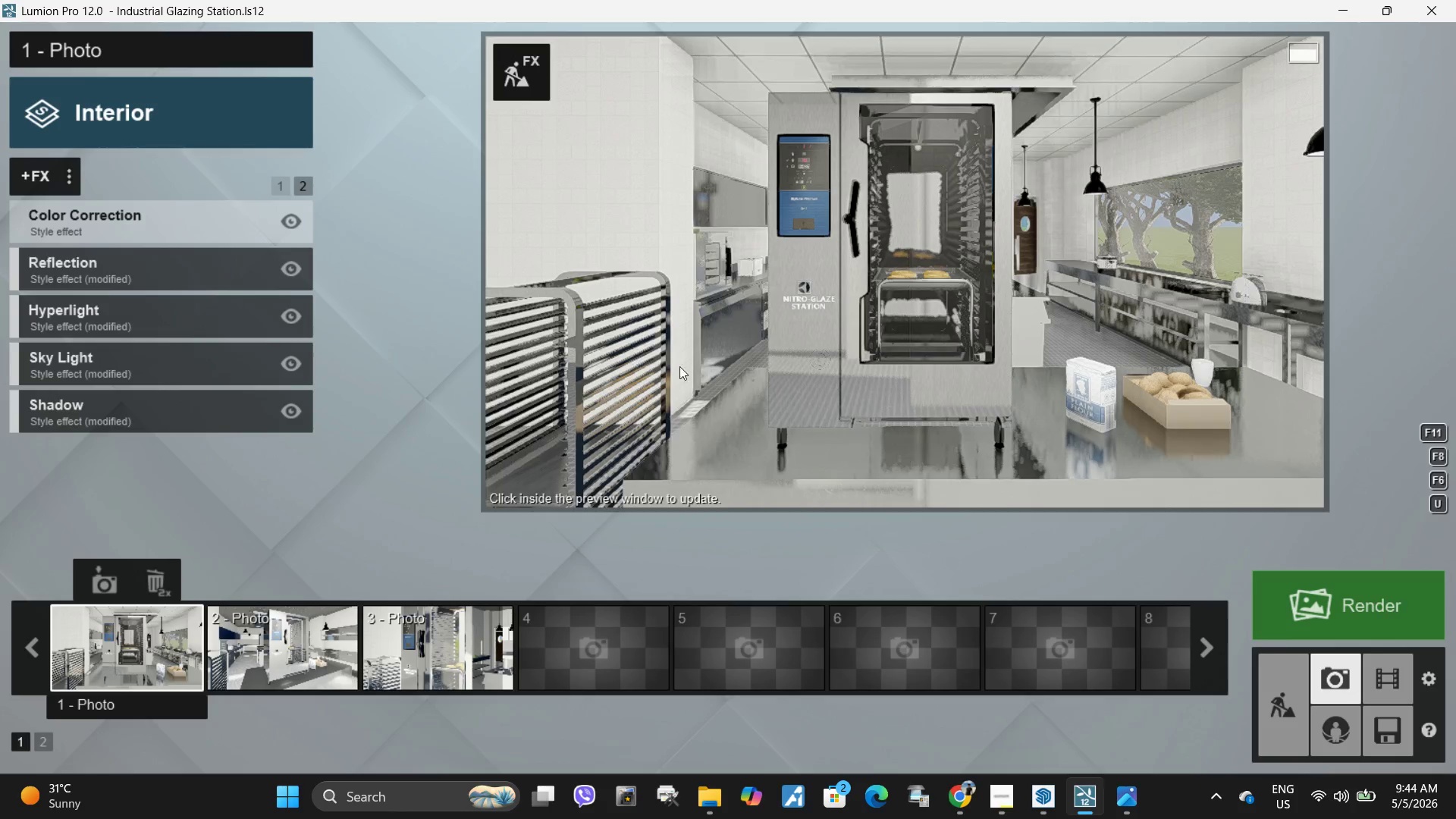 
left_click([842, 339])
 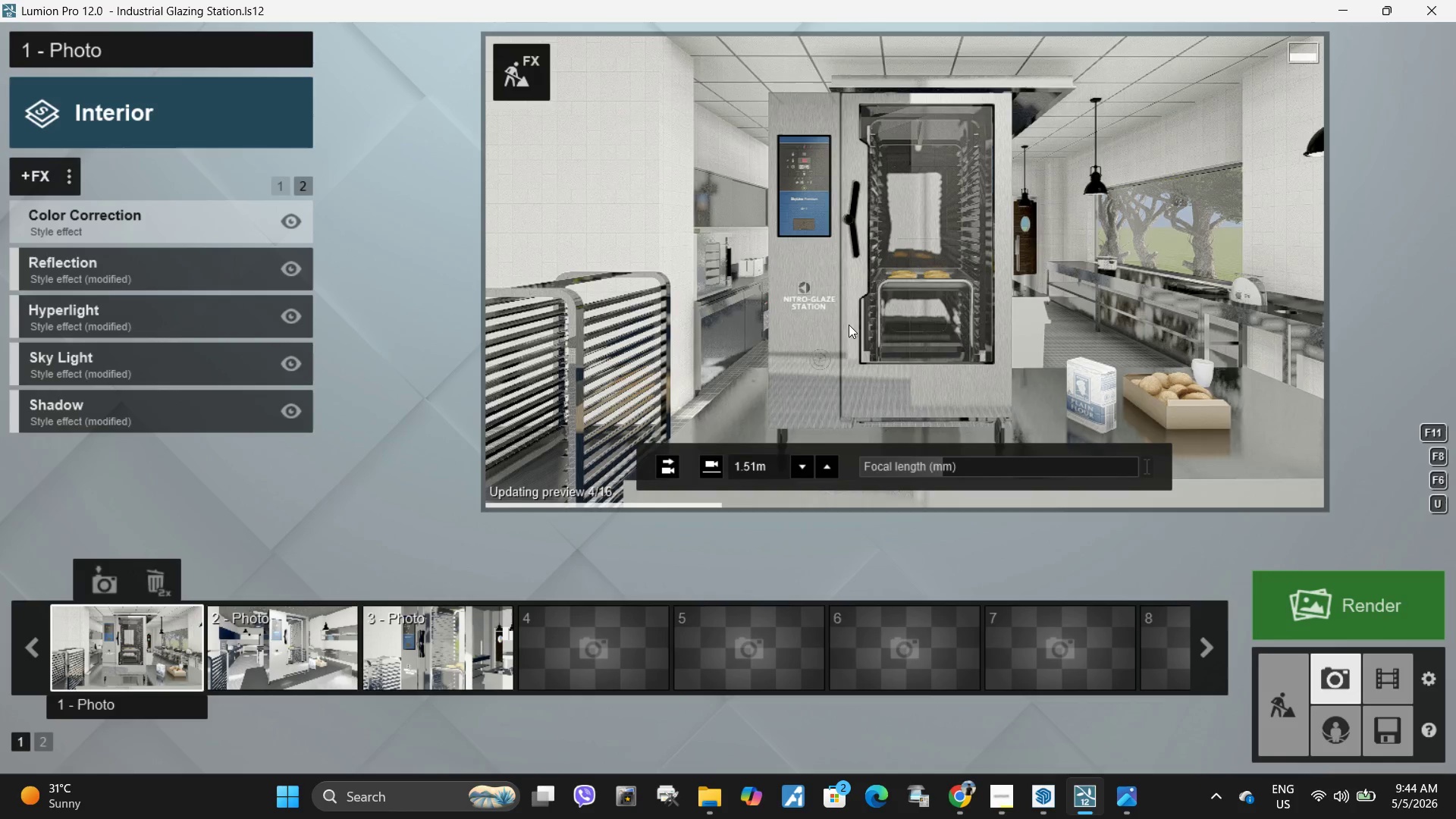 
hold_key(key=Space, duration=2.72)
 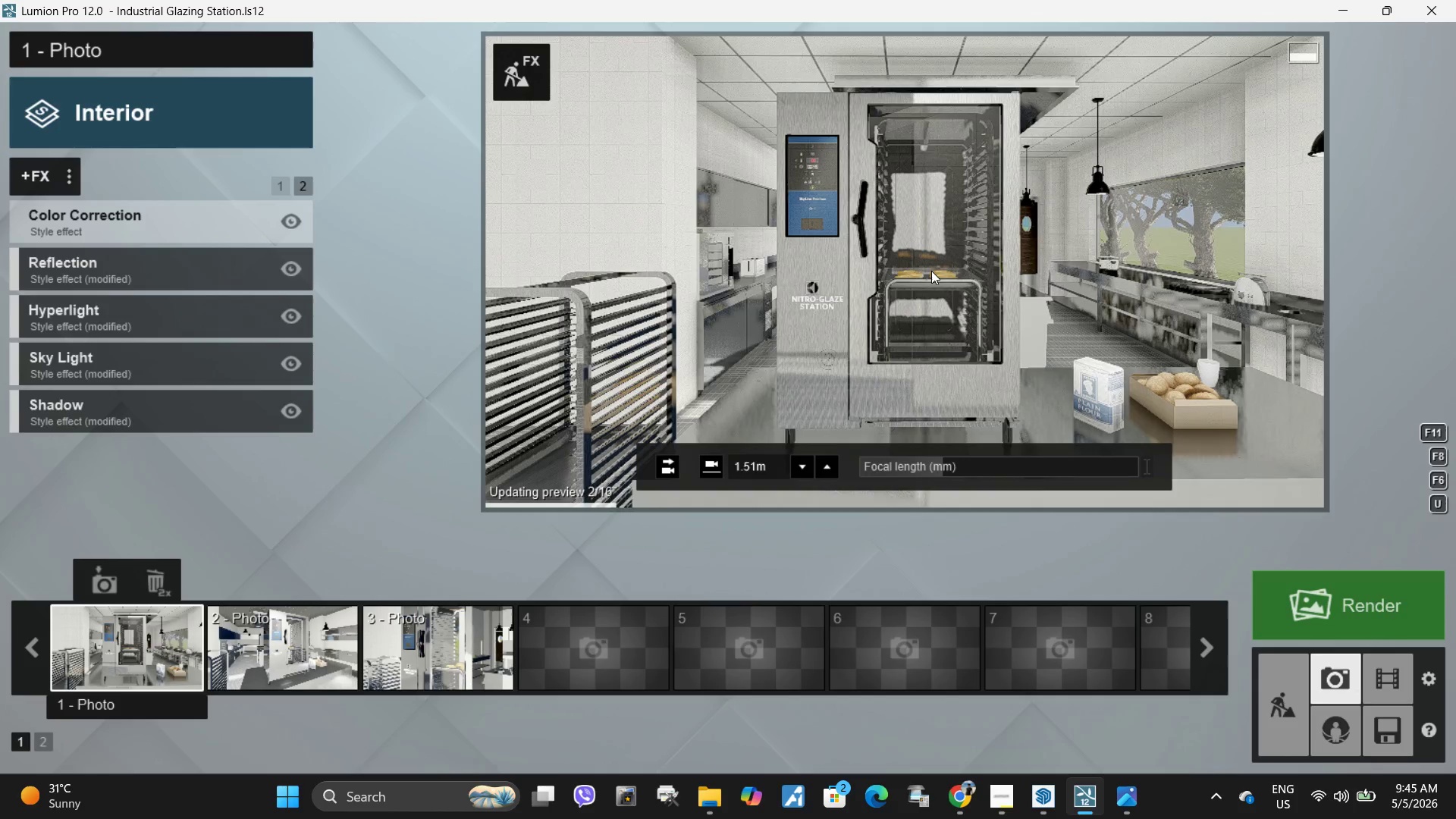 
type(ad)
 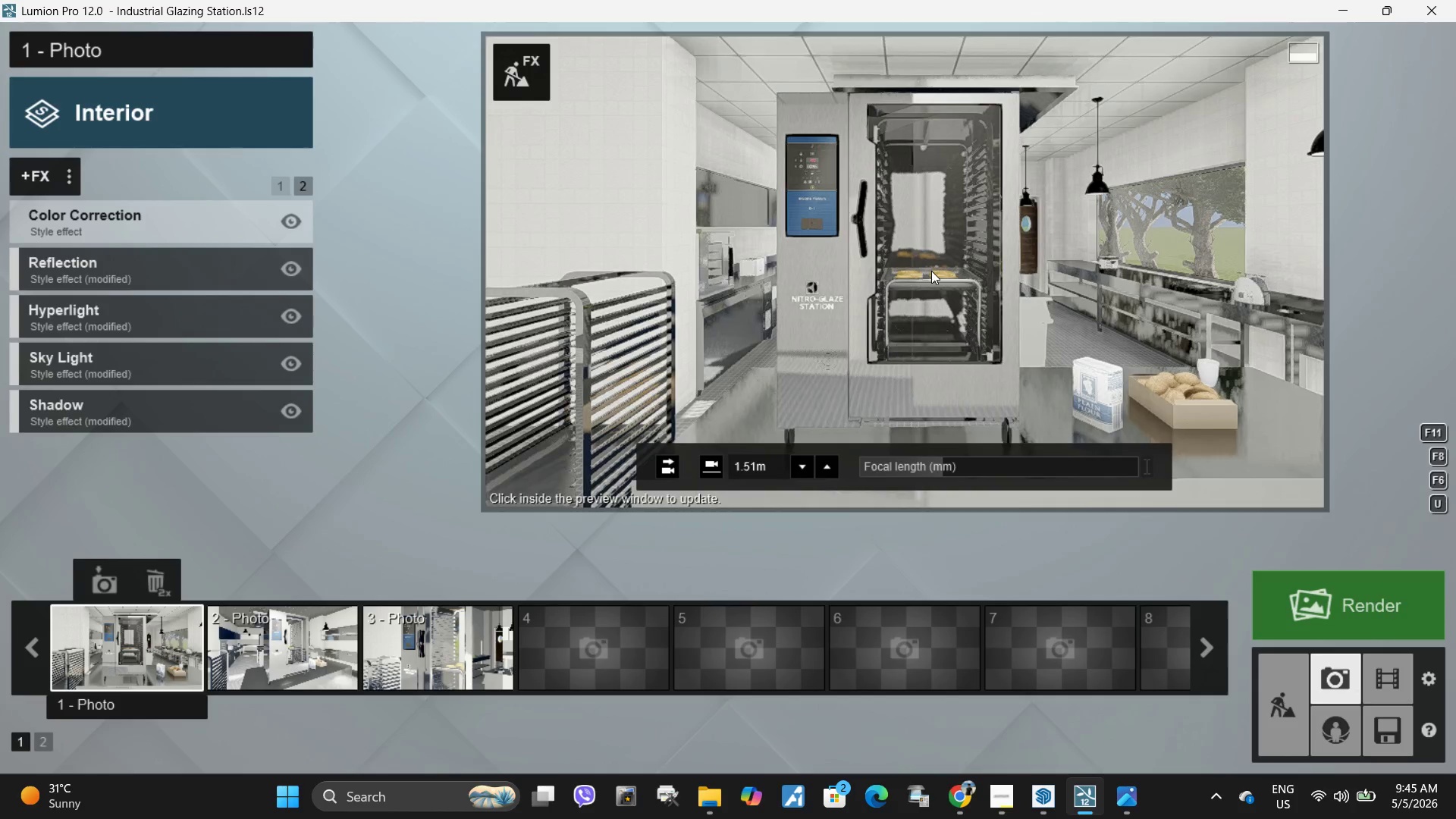 
left_click([931, 271])
 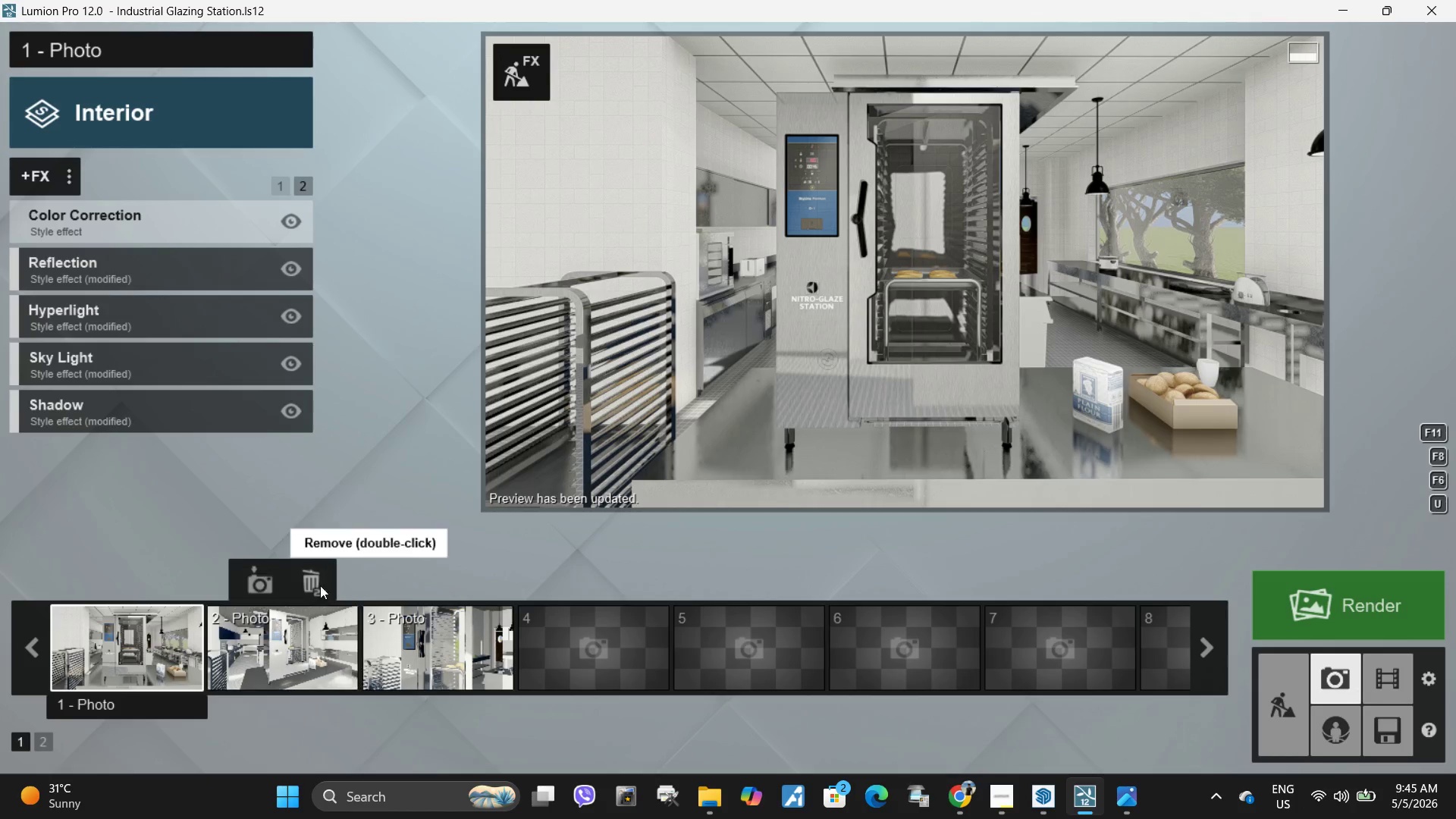 
wait(5.36)
 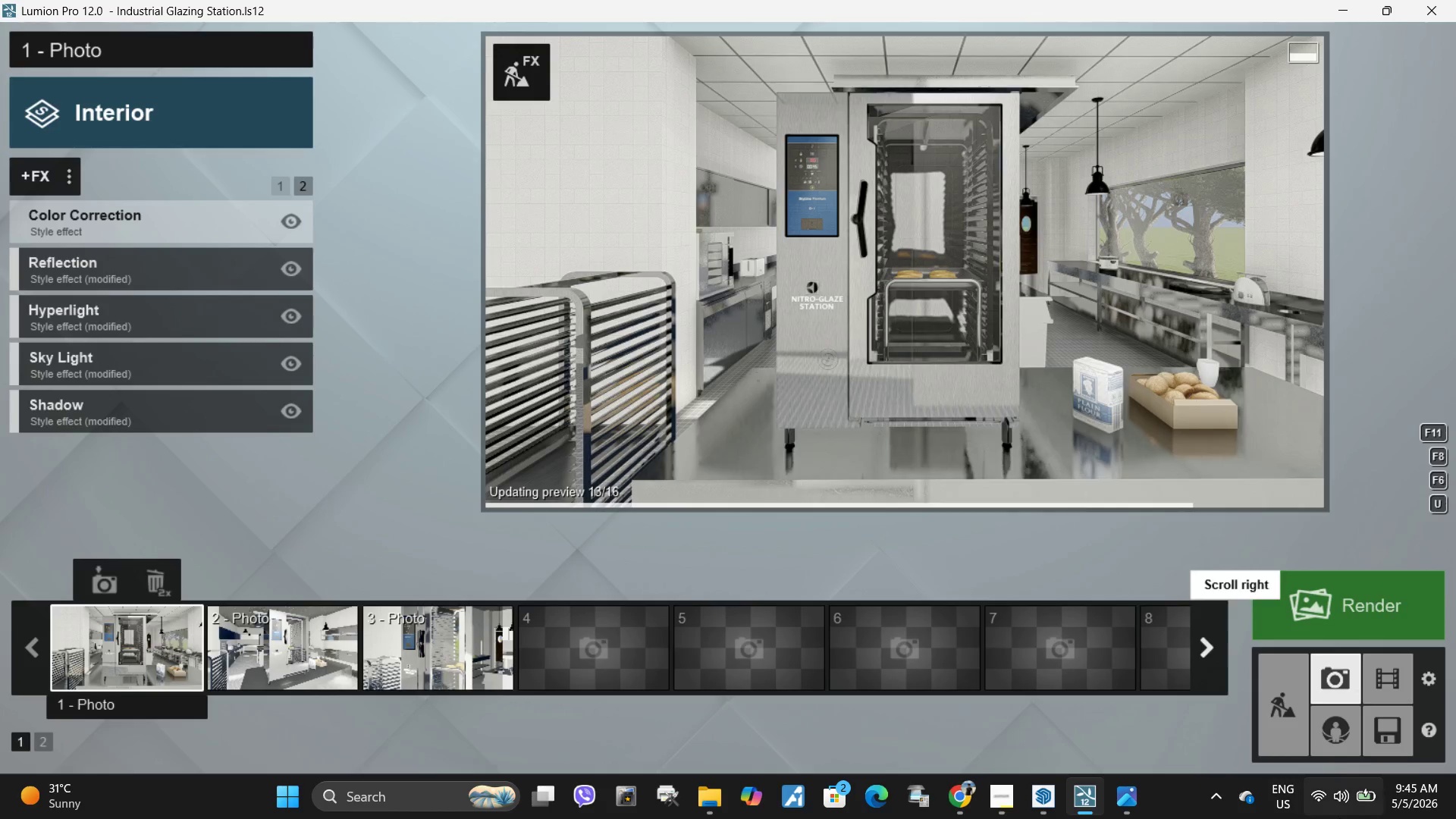 
hold_key(key=Space, duration=0.8)
 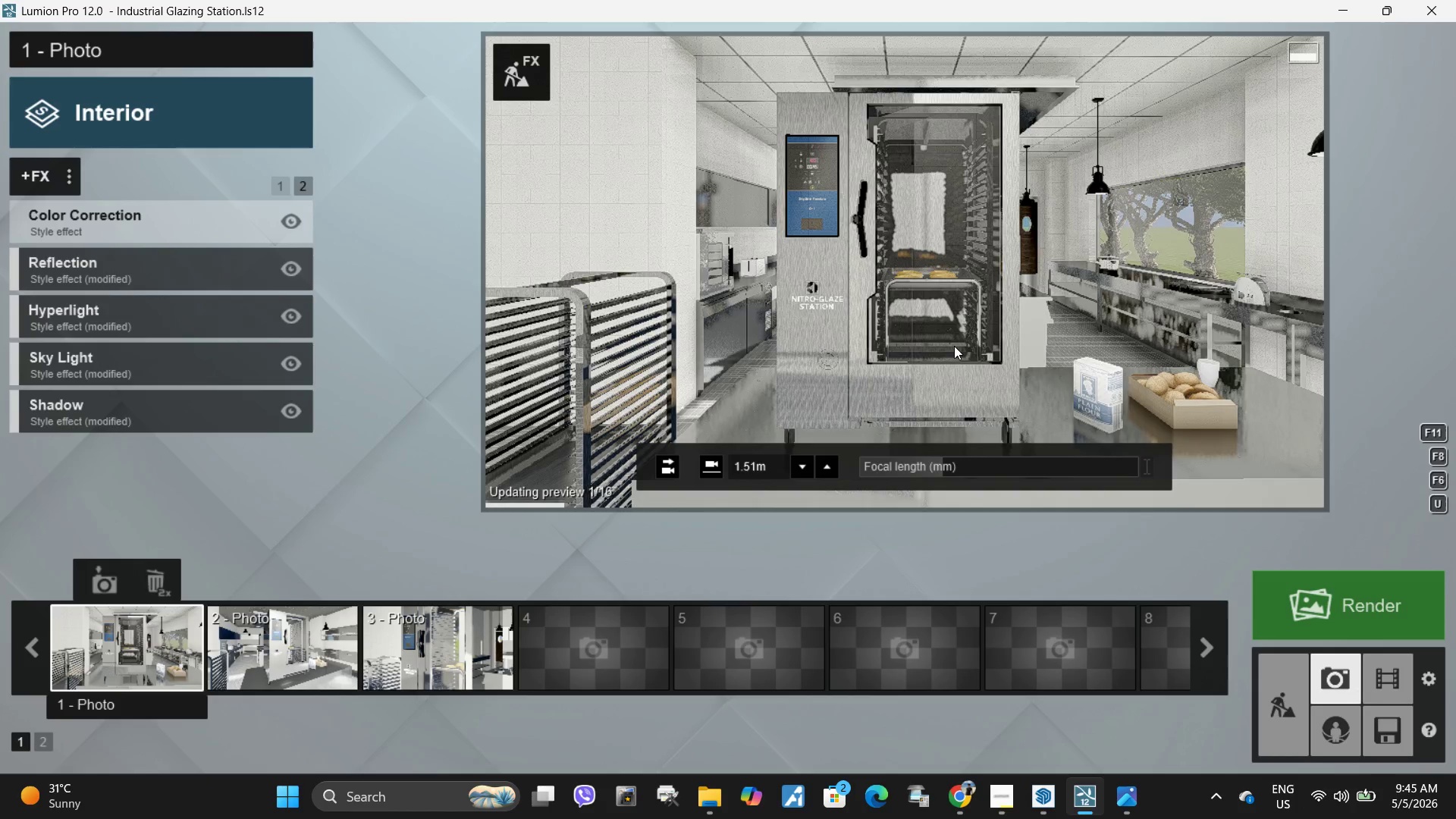 
key(A)
 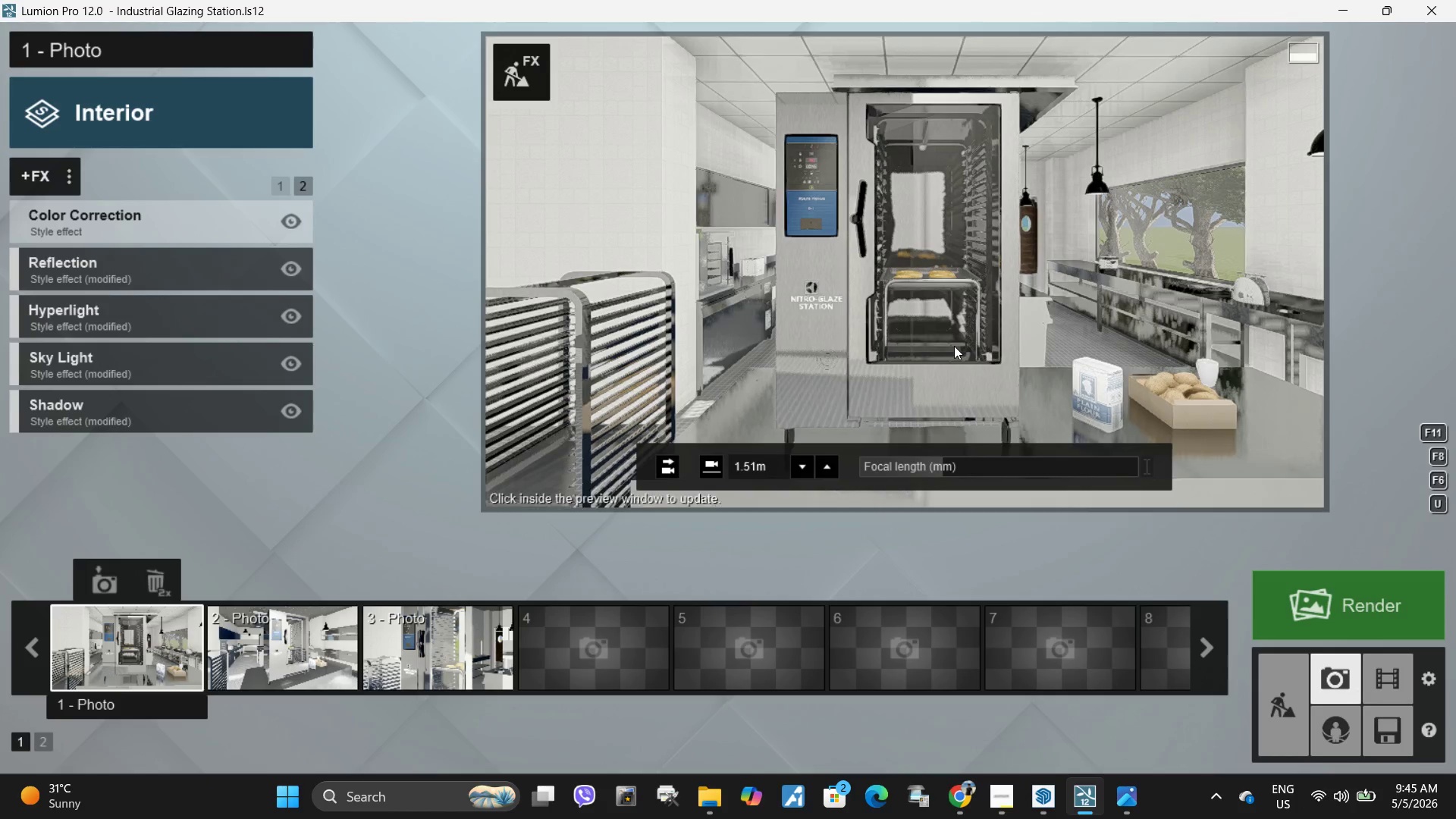 
left_click([954, 346])
 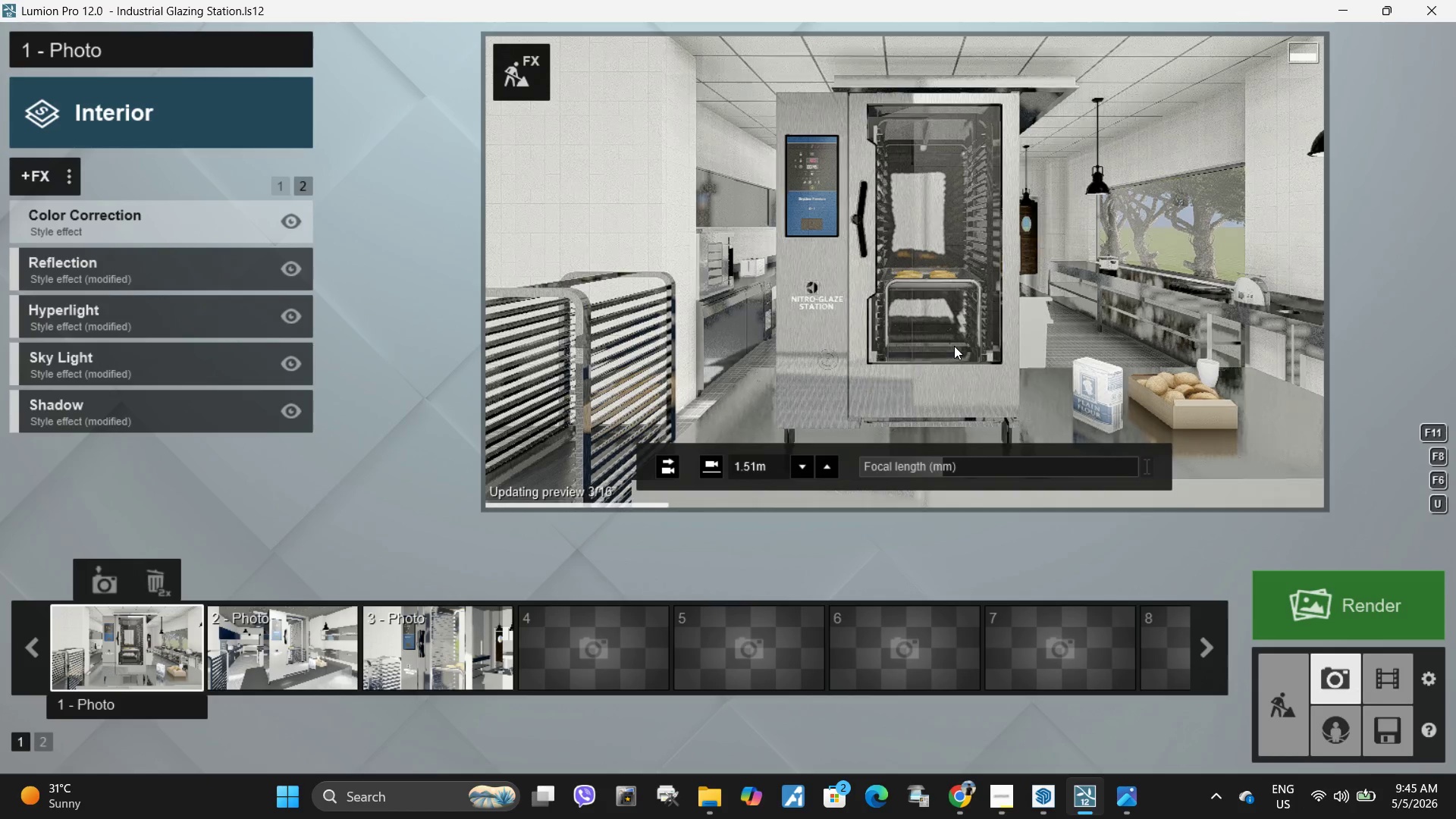 
left_click([954, 346])
 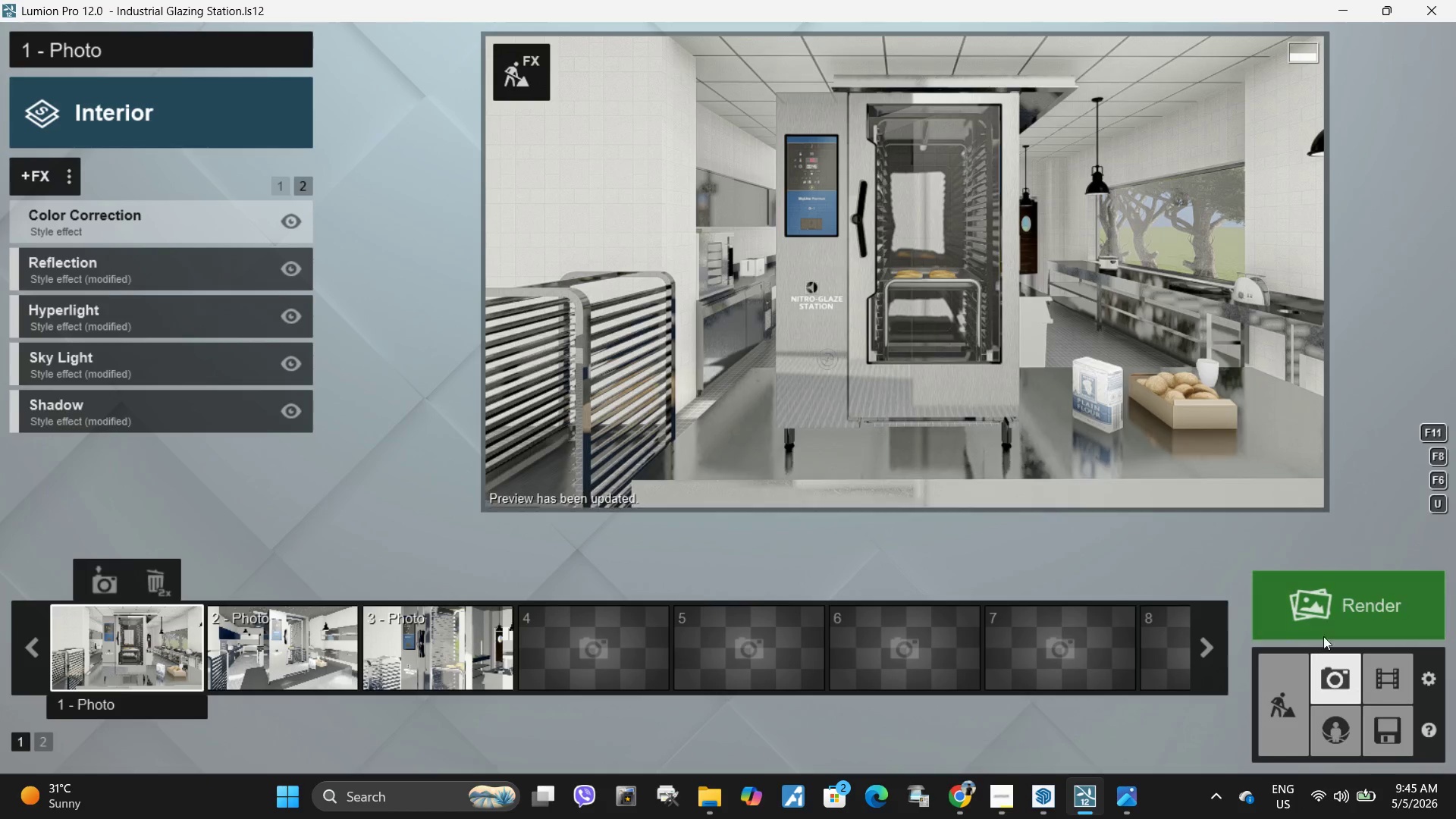 
left_click([1330, 611])
 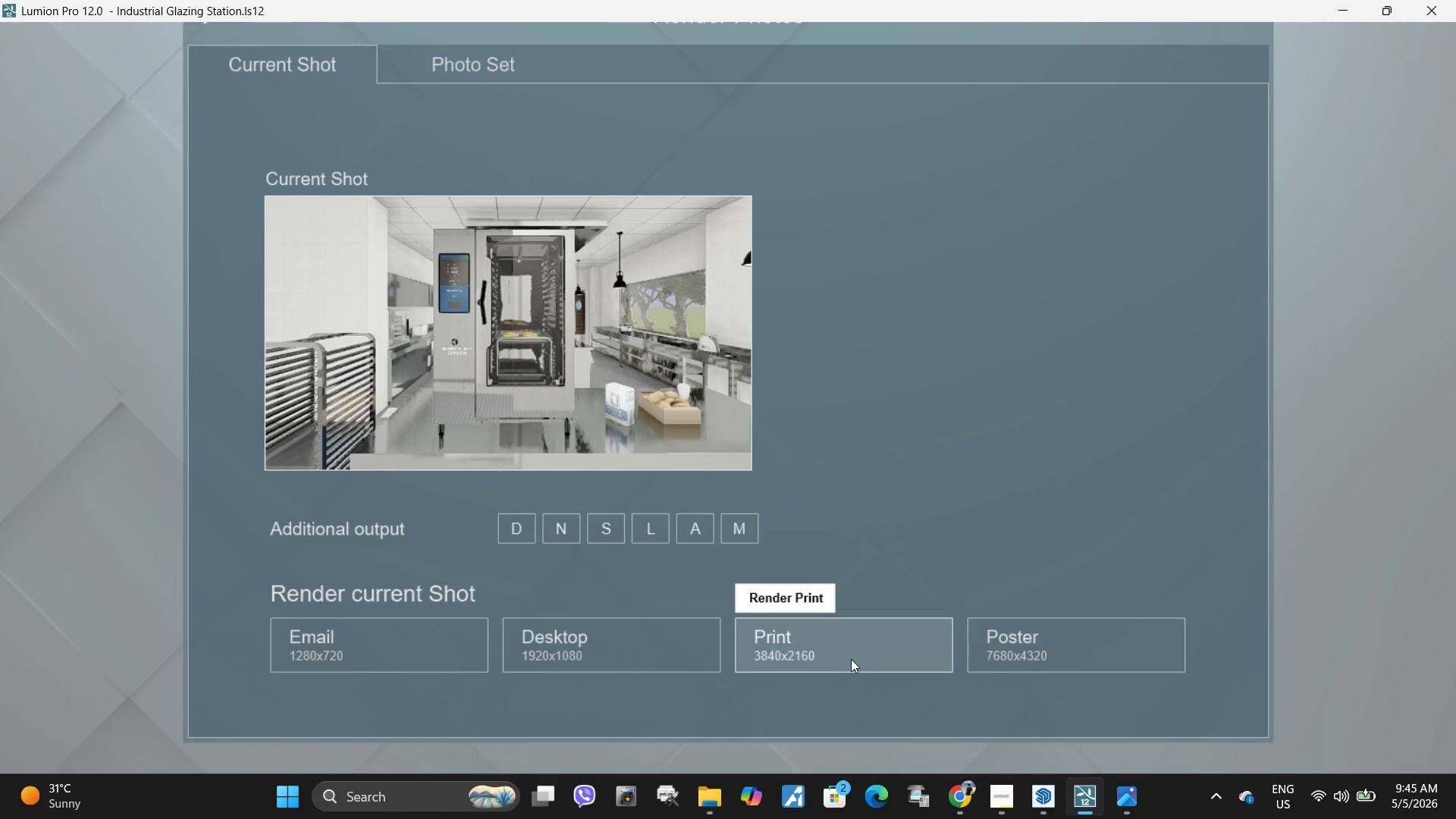 
left_click([853, 659])
 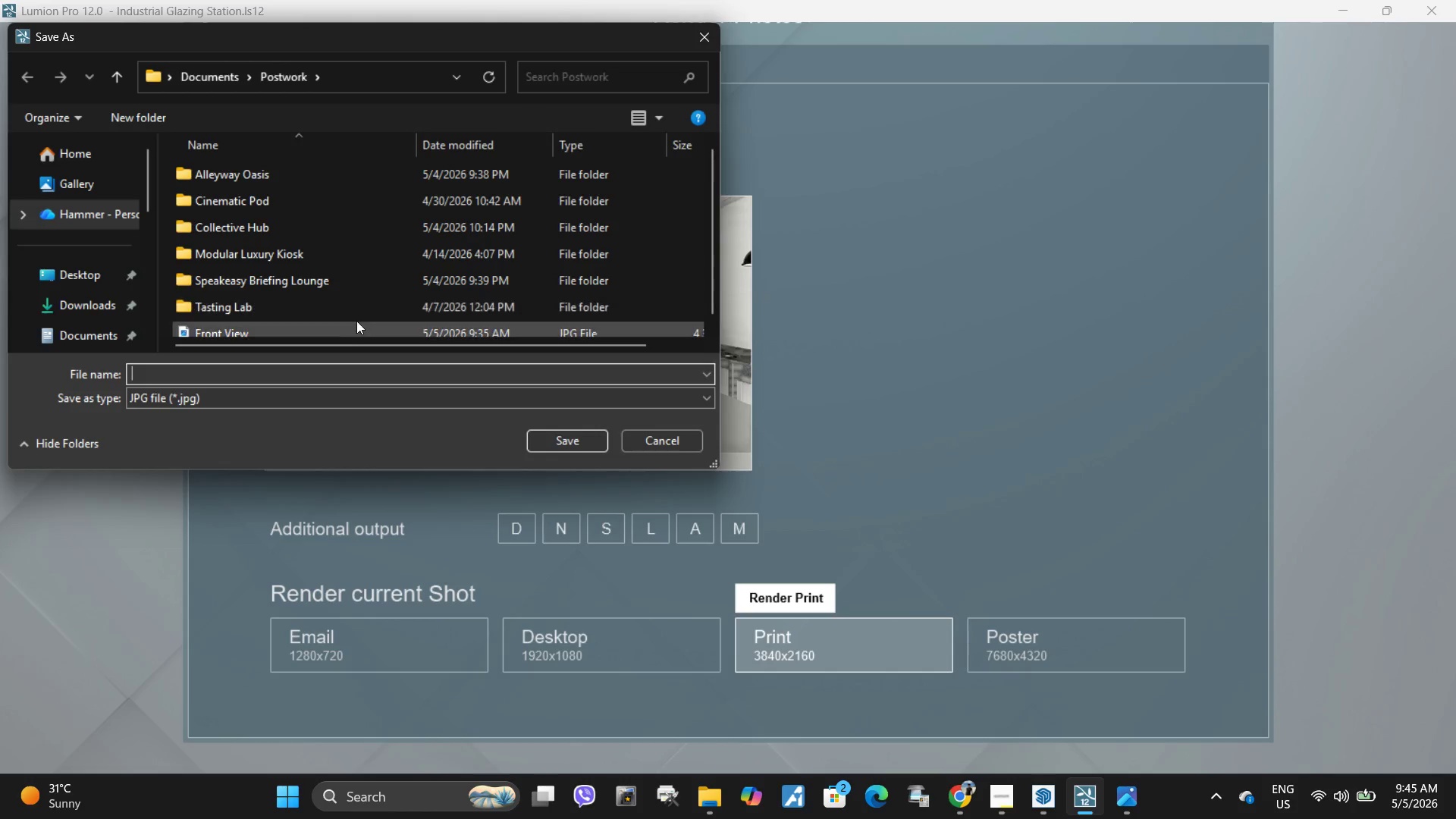 
left_click([340, 335])
 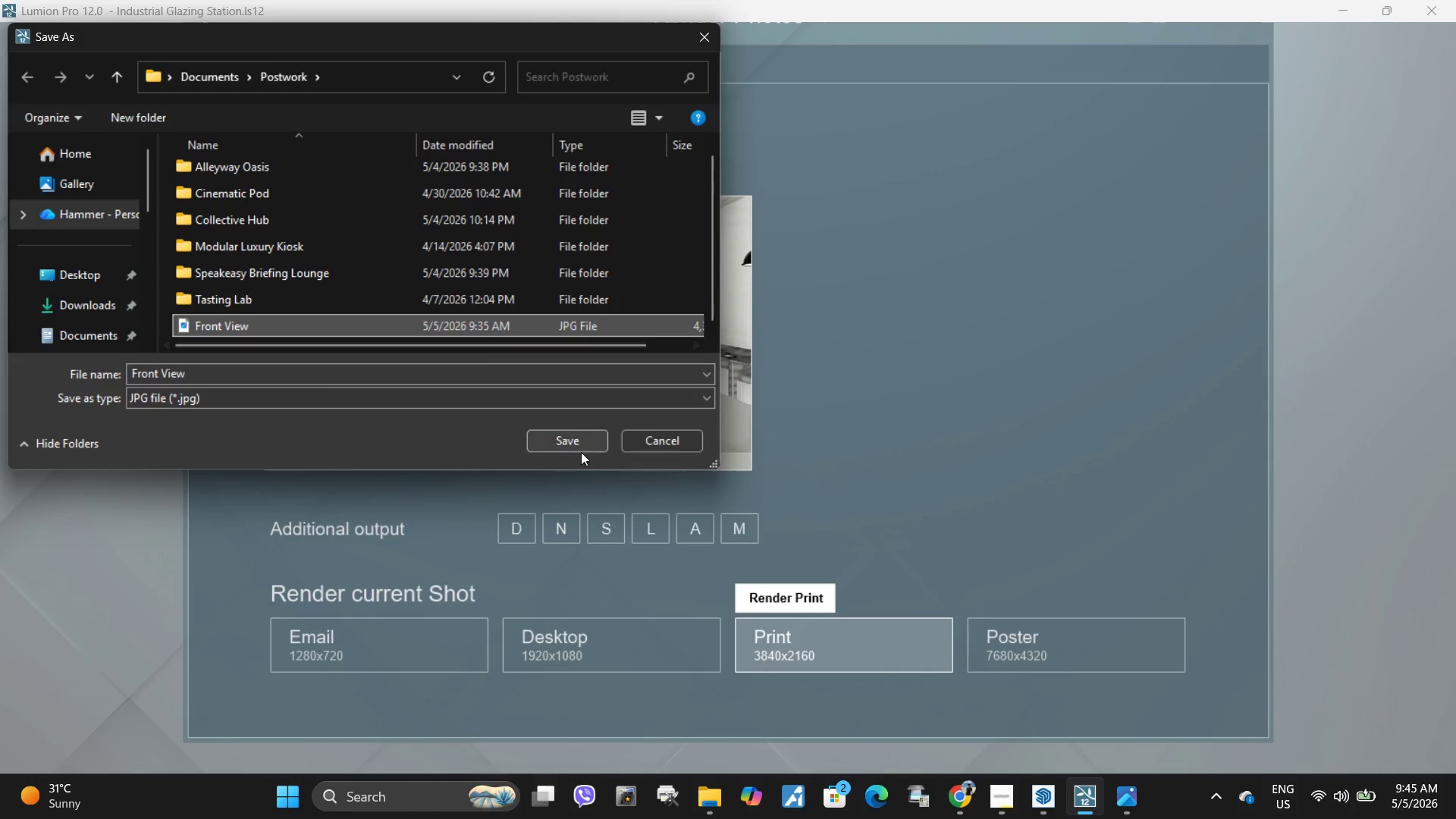 
left_click([569, 443])
 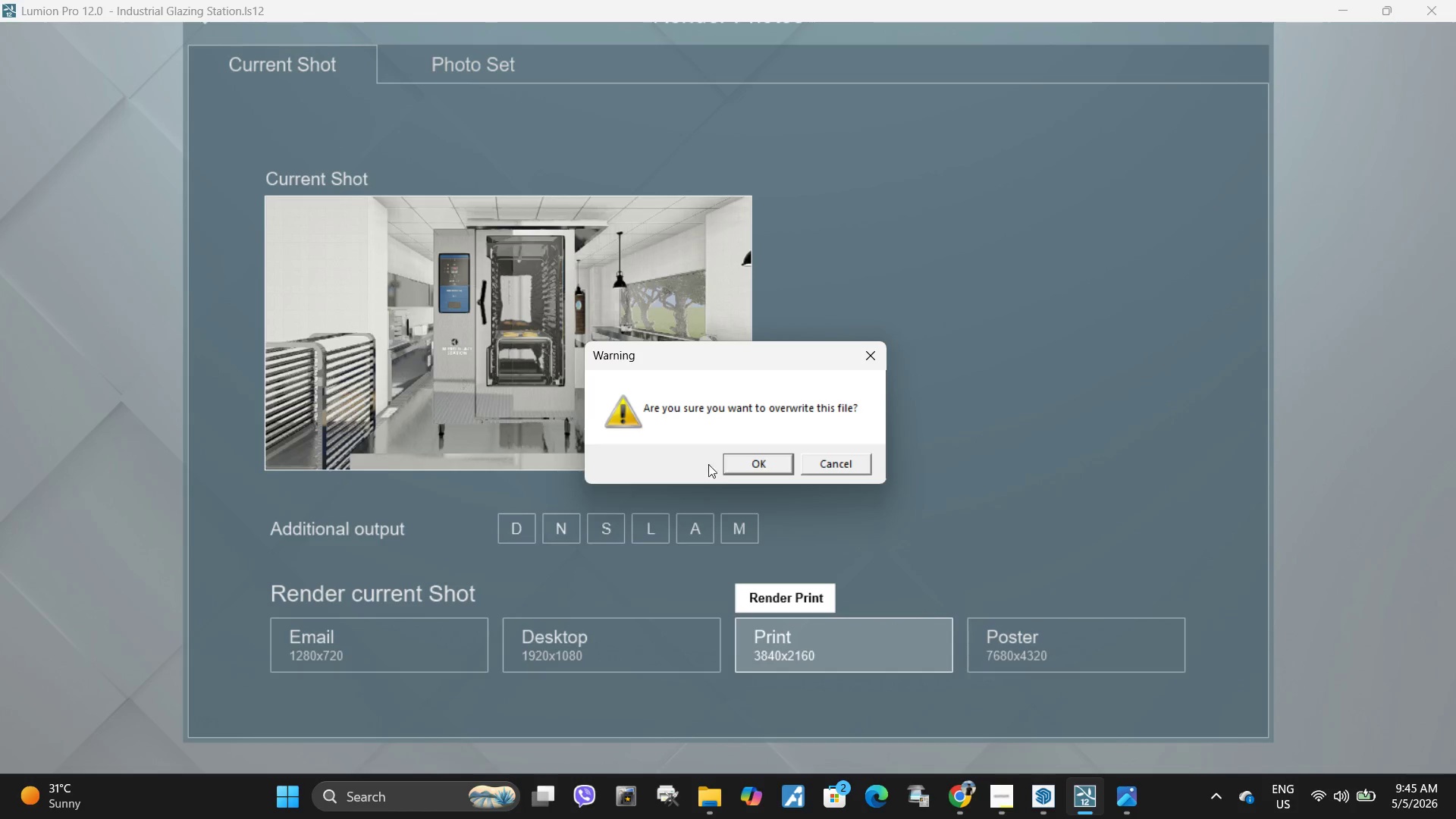 
left_click([753, 466])
 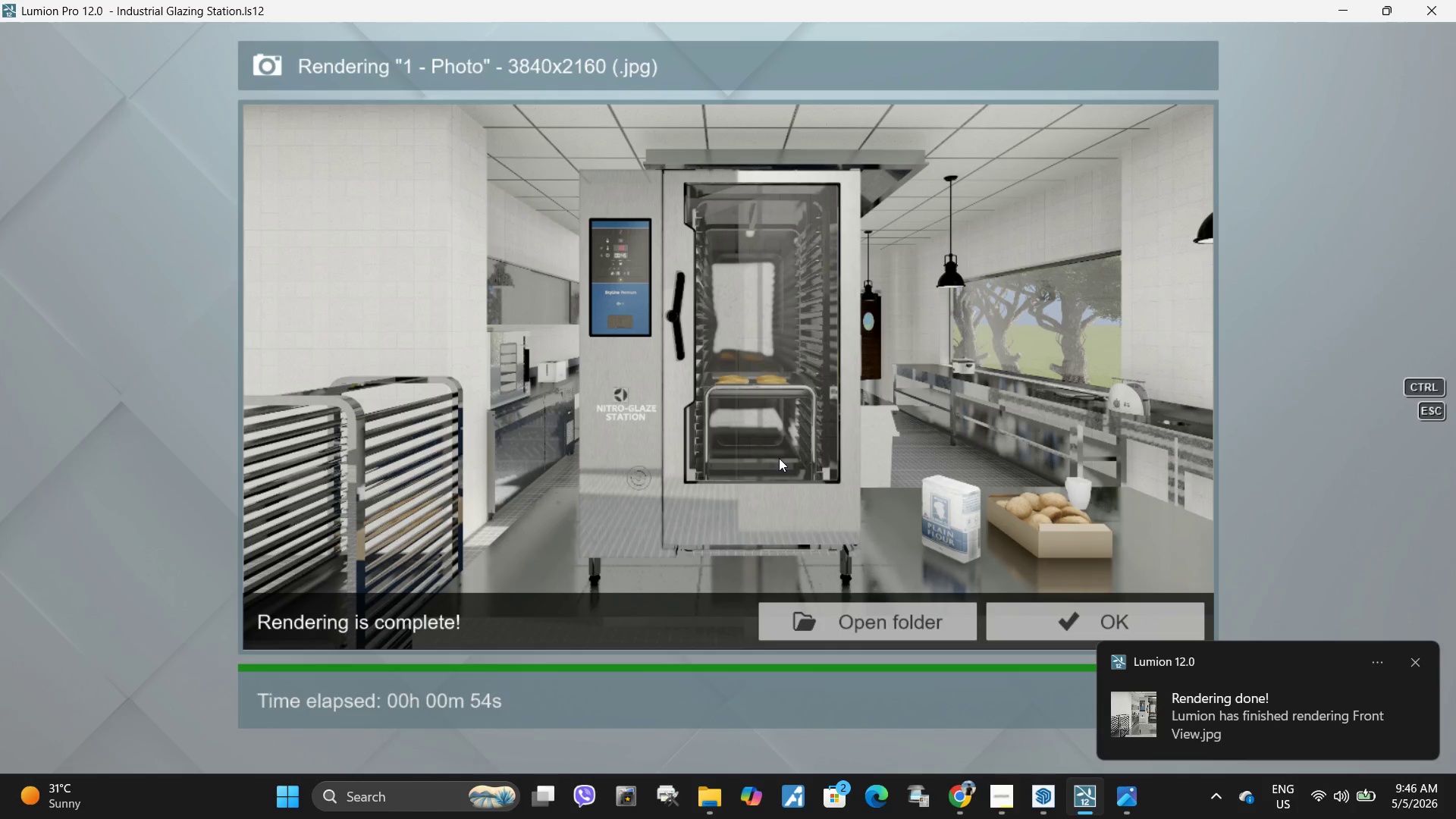 
wait(60.62)
 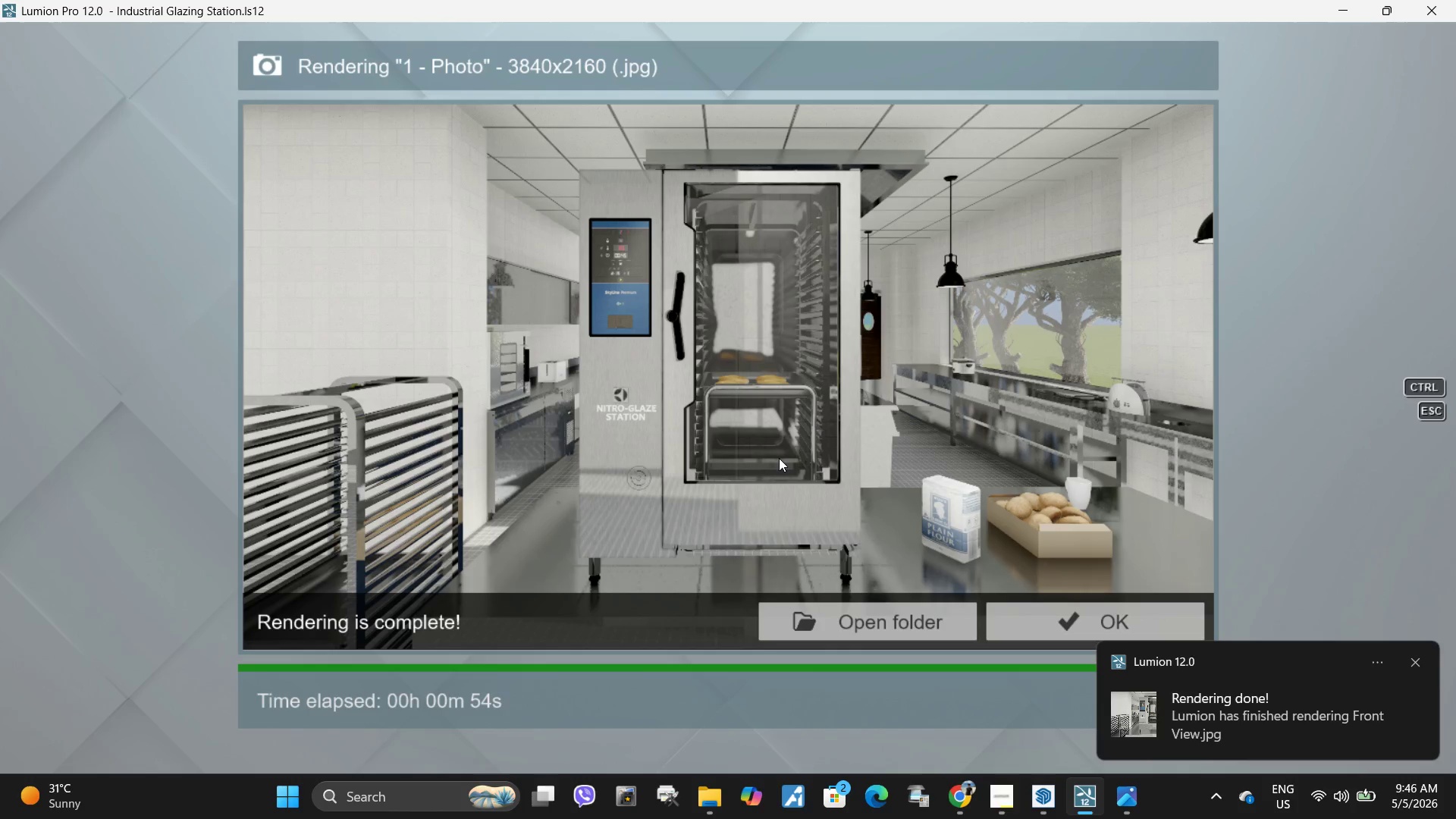 
left_click([1068, 626])
 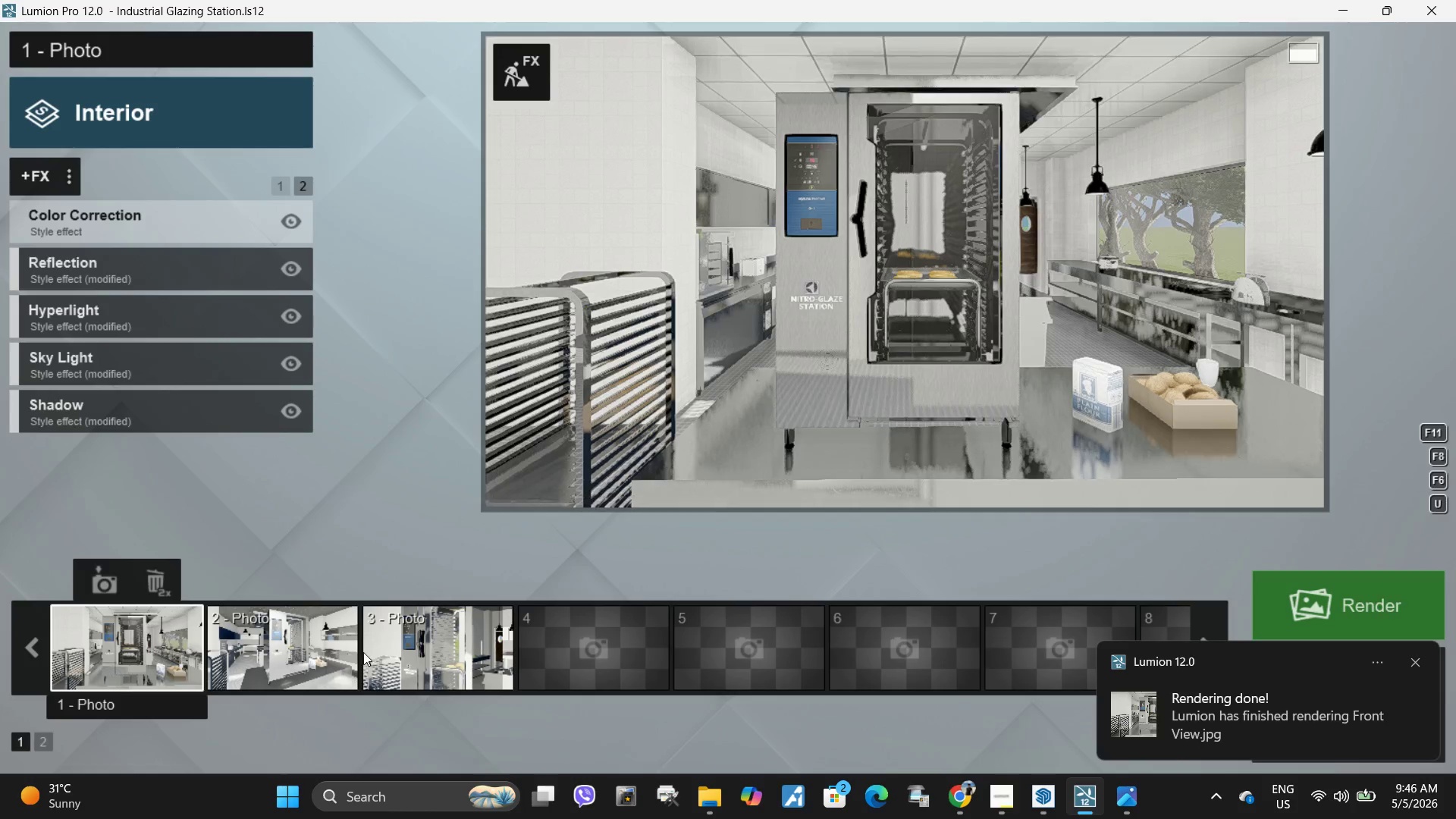 
left_click([287, 639])
 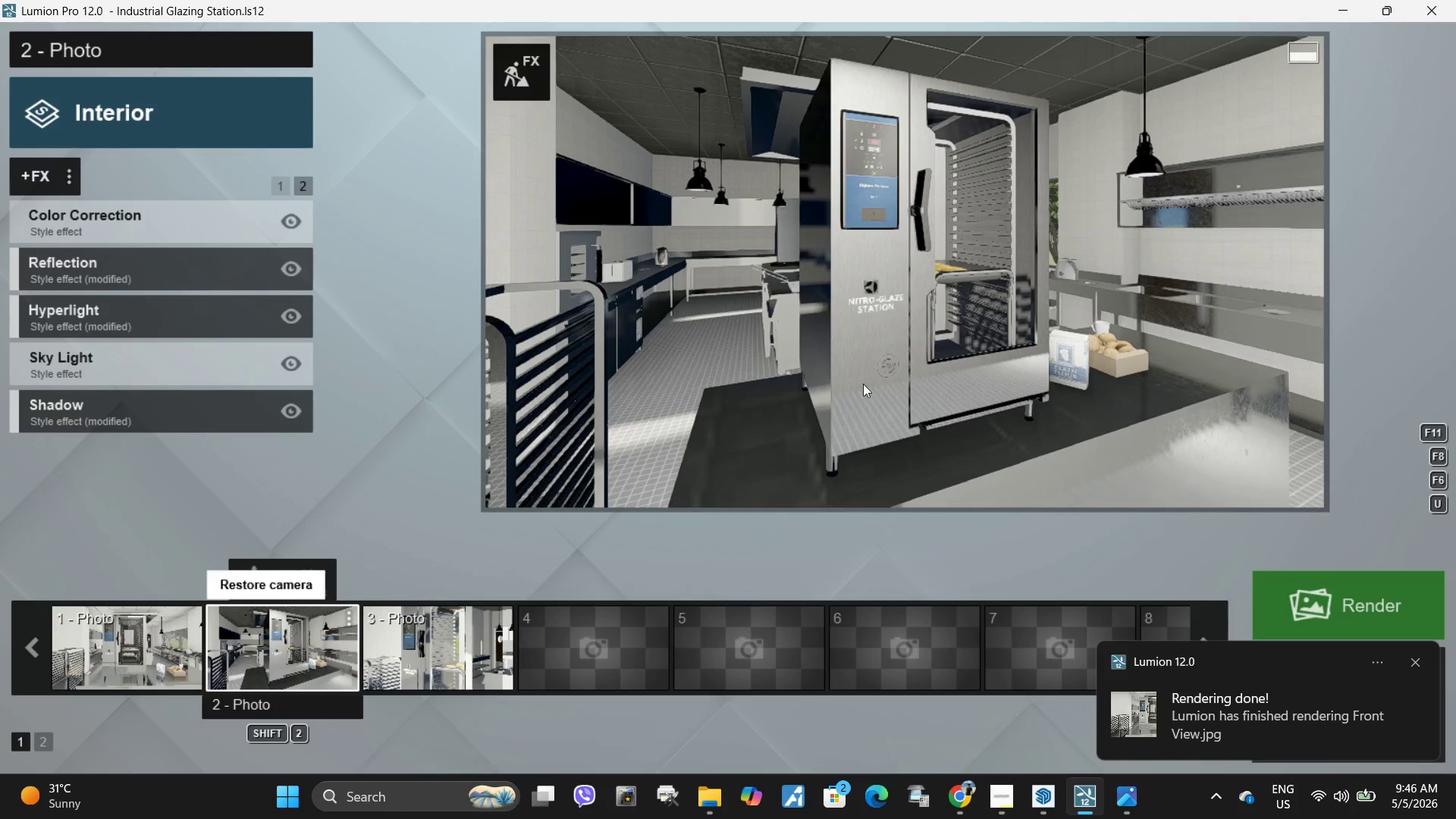 
left_click([933, 336])
 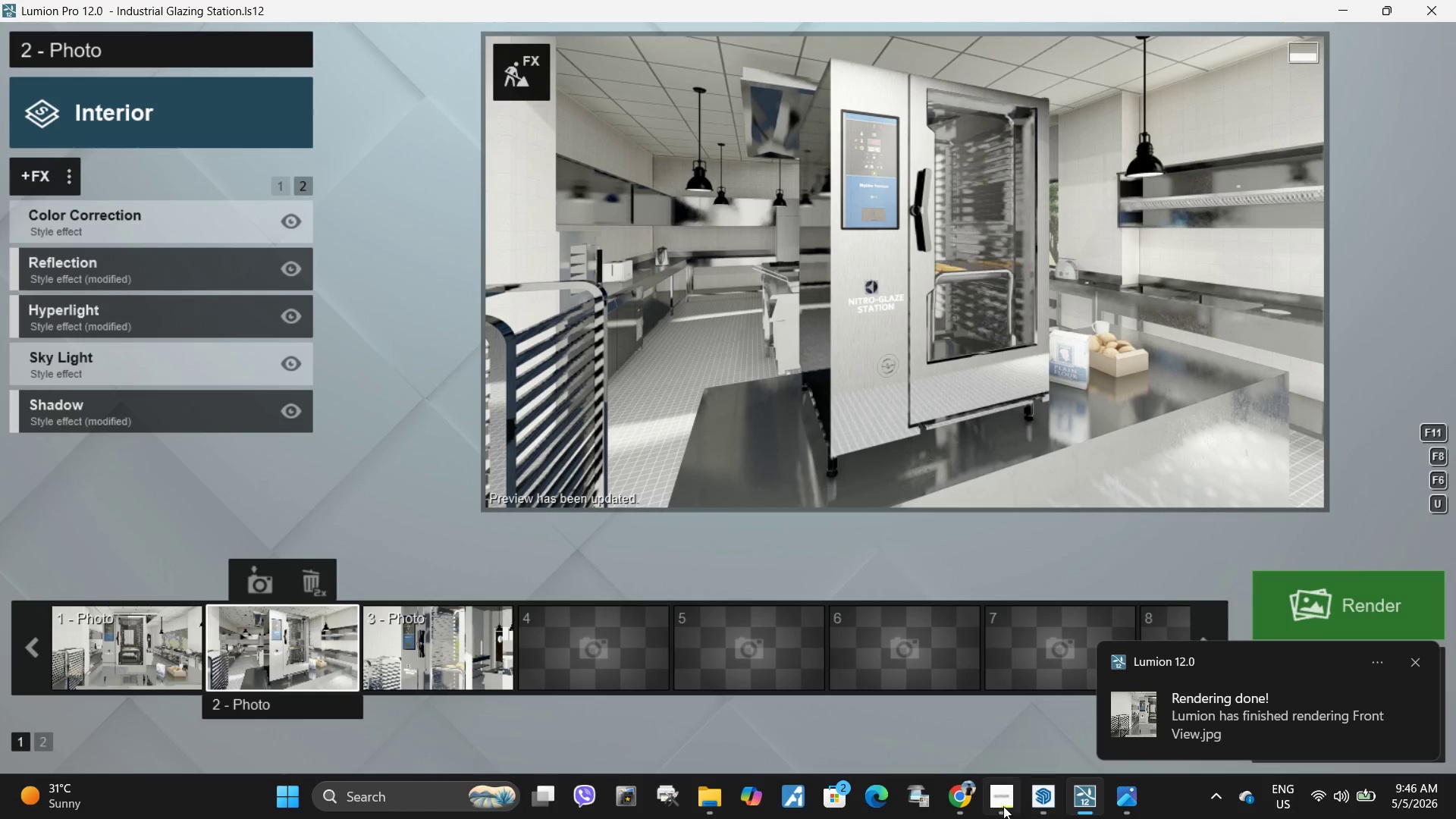 
mouse_move([1024, 679])
 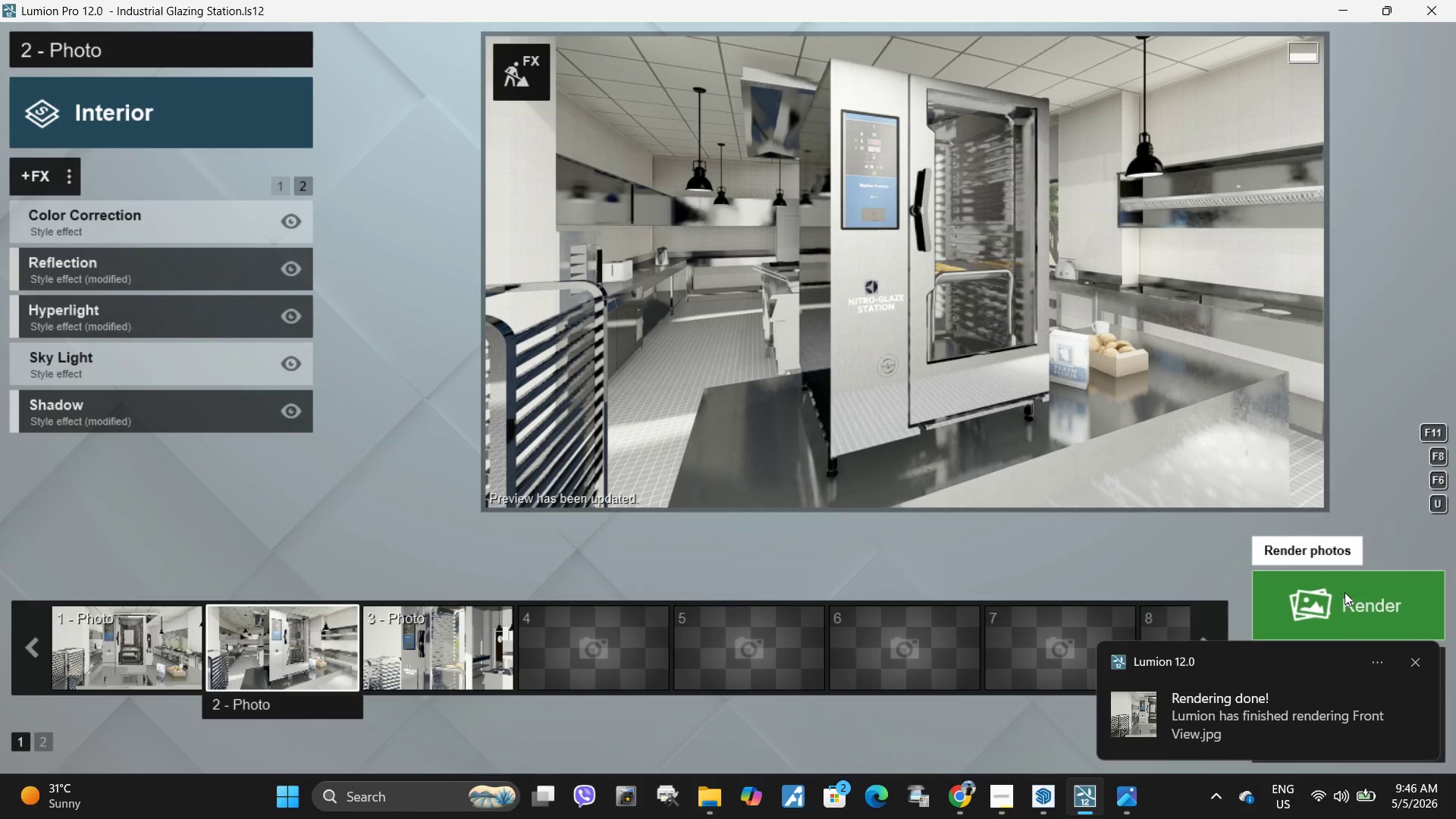 
mouse_move([990, 717])
 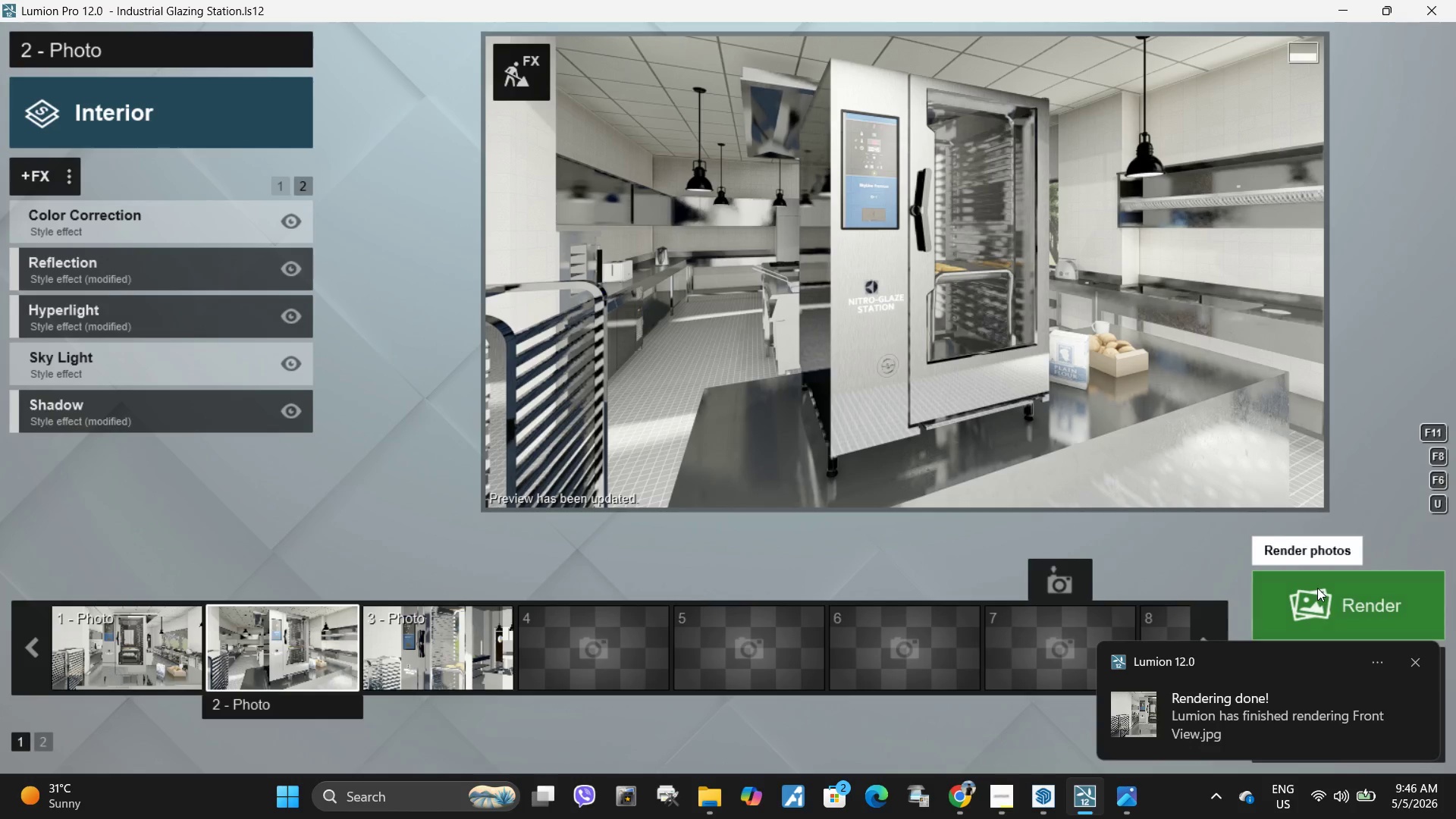 
left_click([1317, 600])
 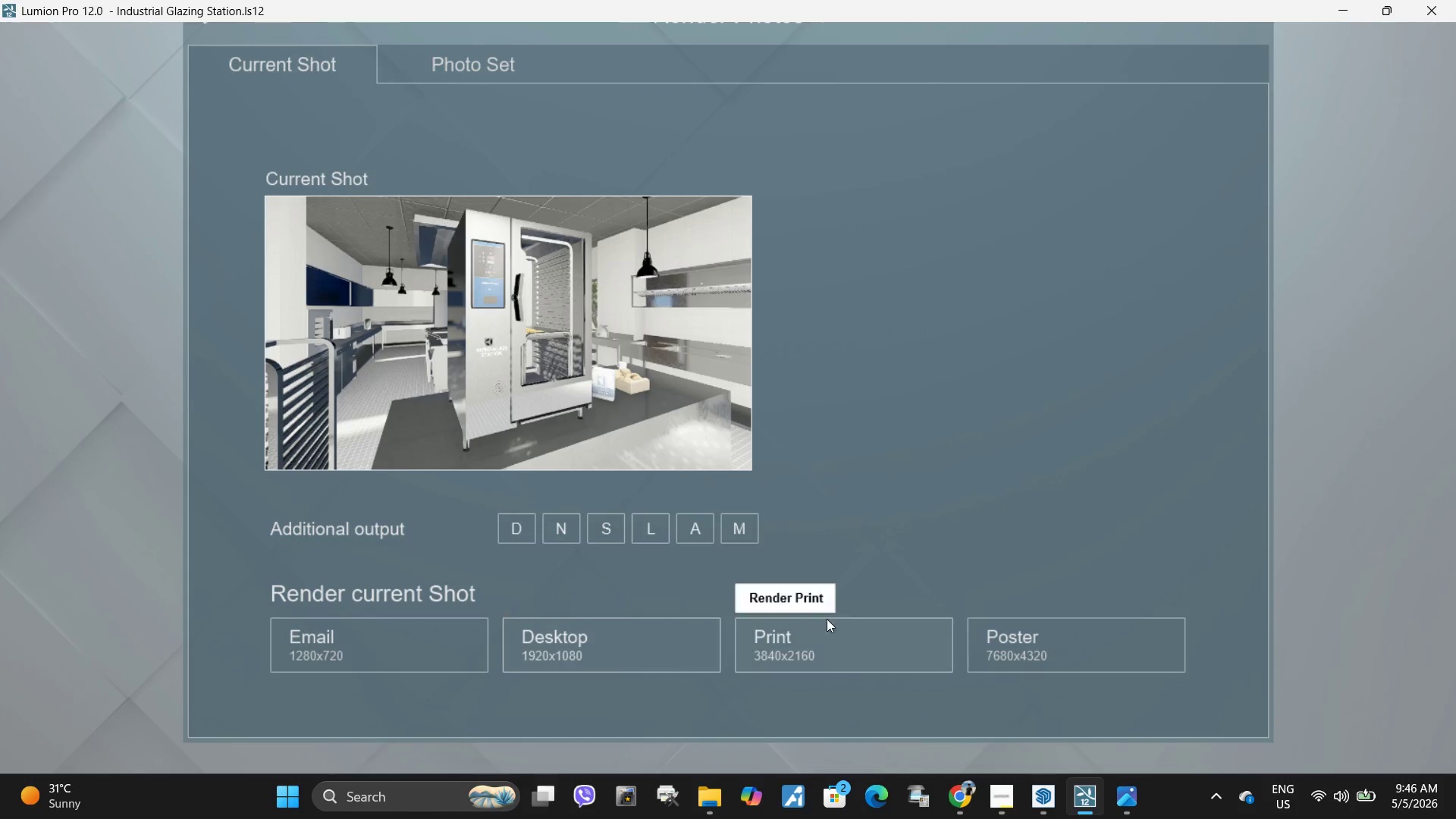 
left_click([836, 651])
 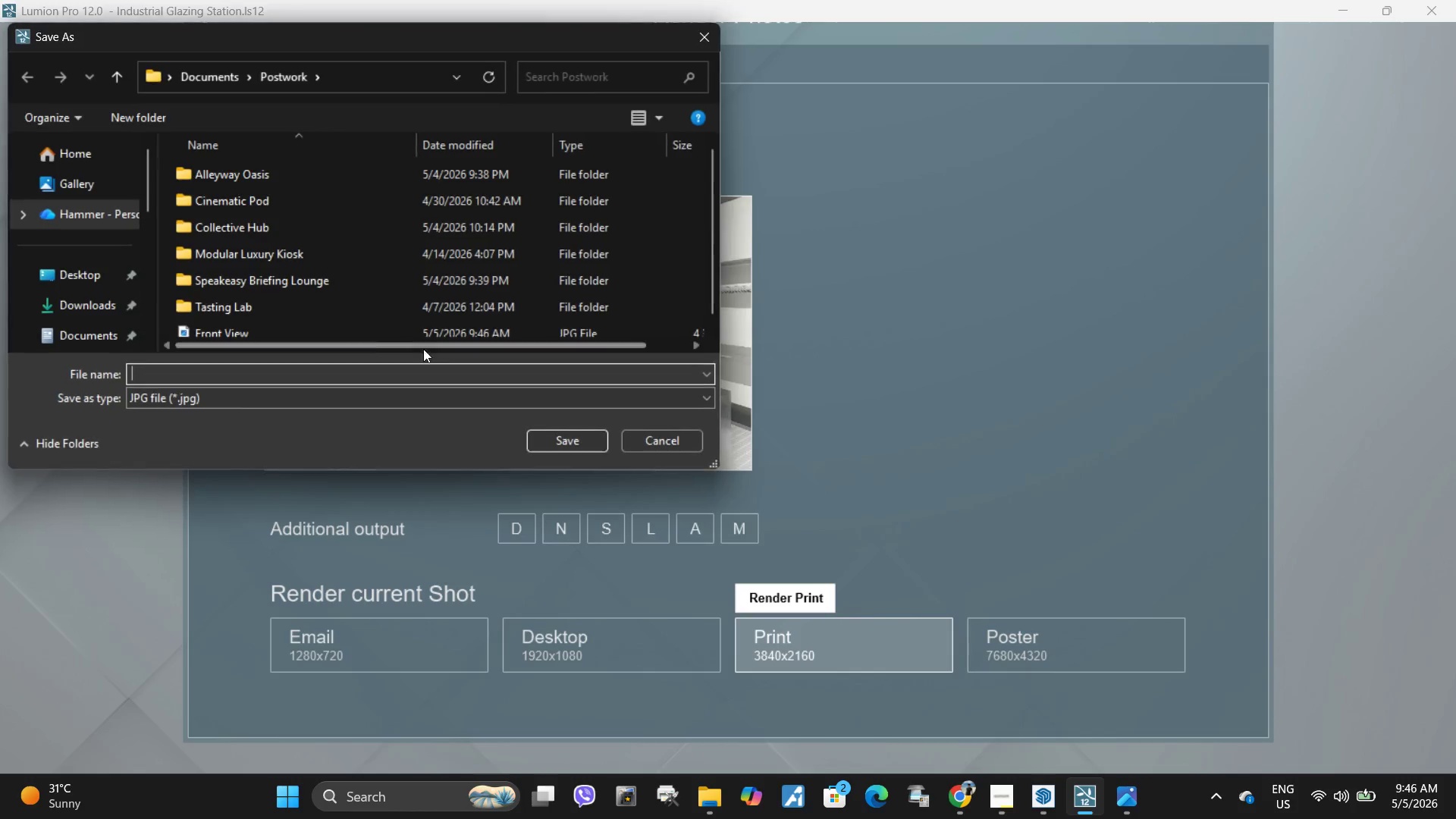 
scroll: coordinate [371, 341], scroll_direction: down, amount: 6.0
 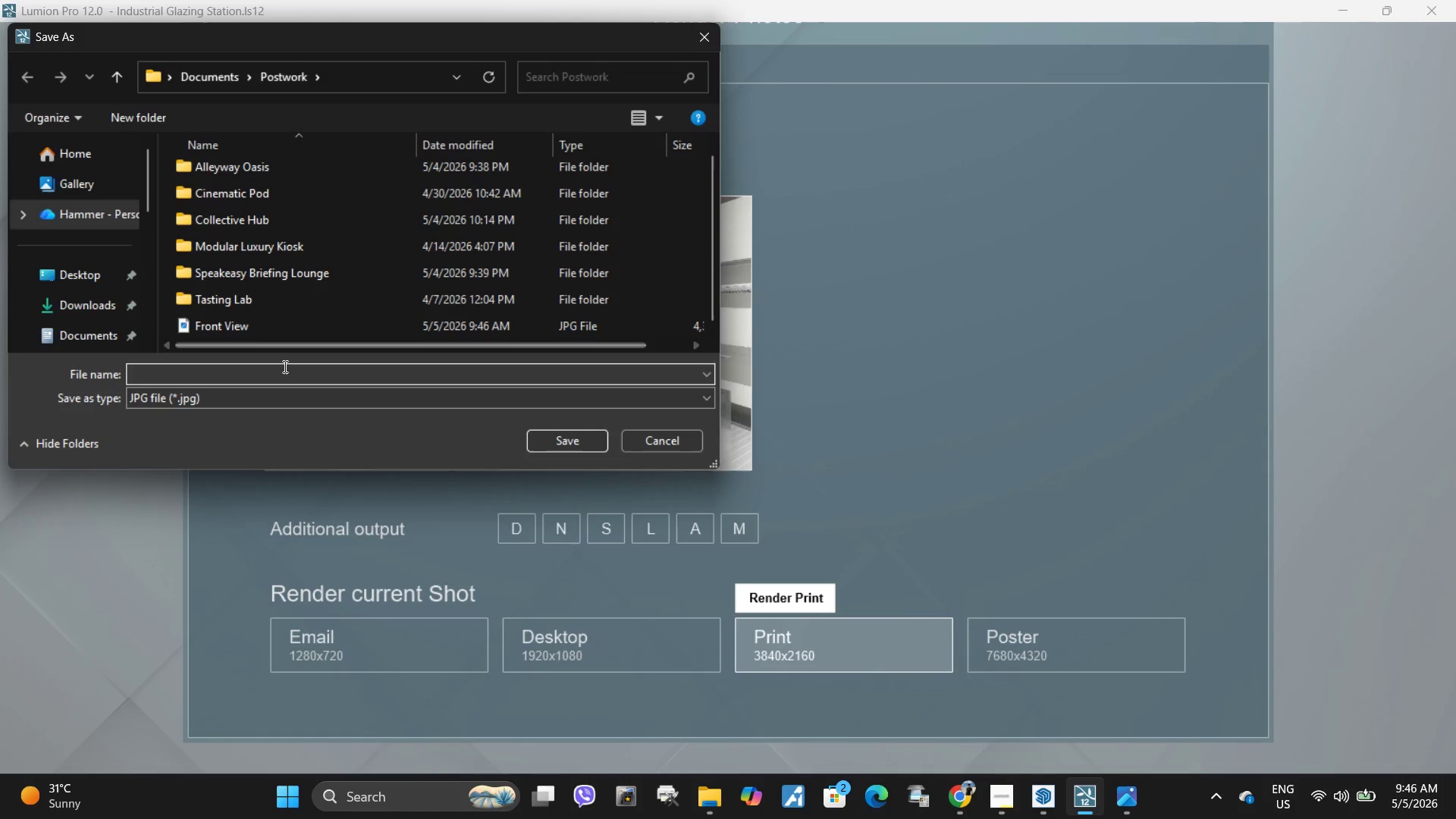 
left_click([281, 369])
 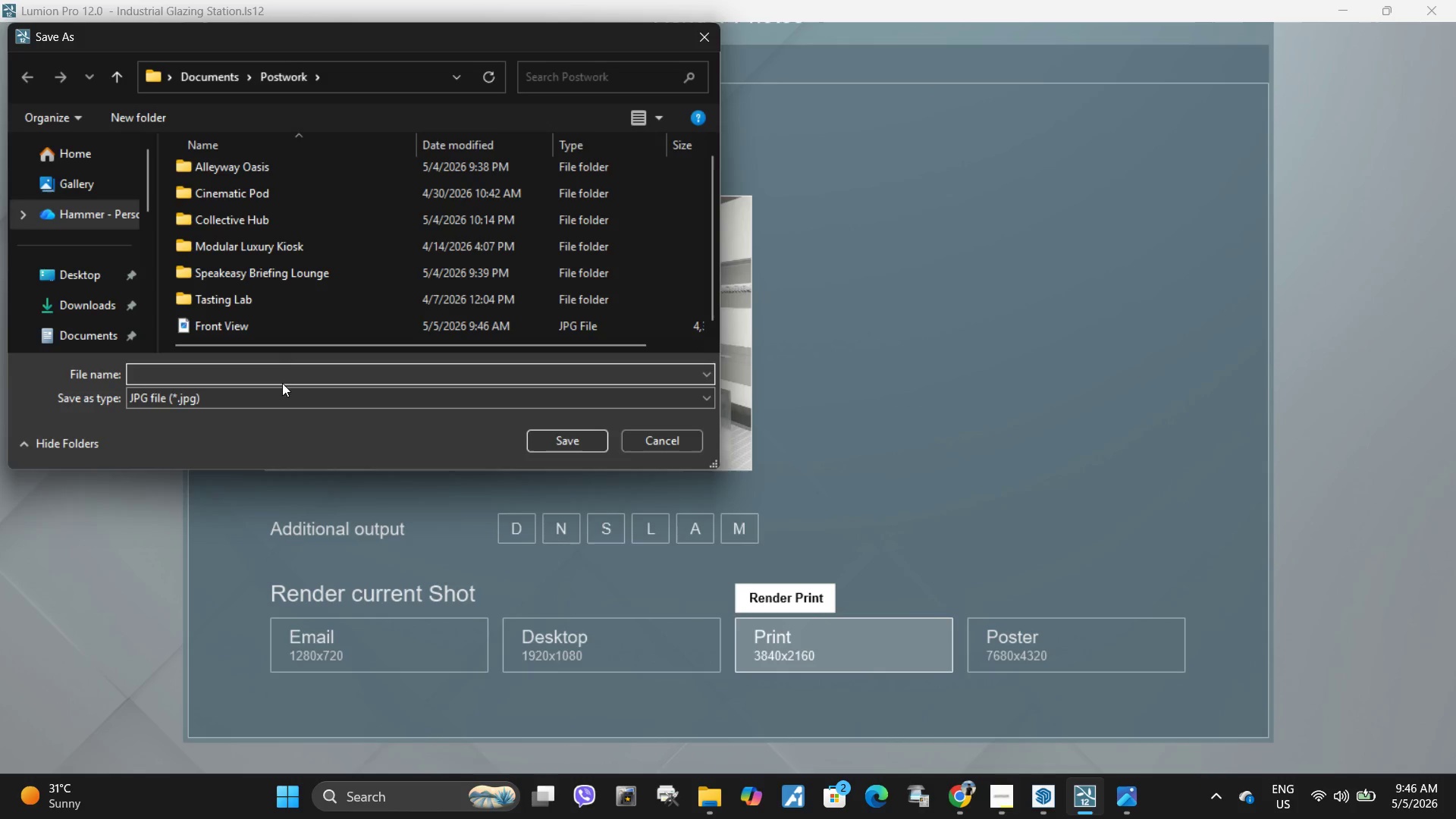 
left_click([290, 376])
 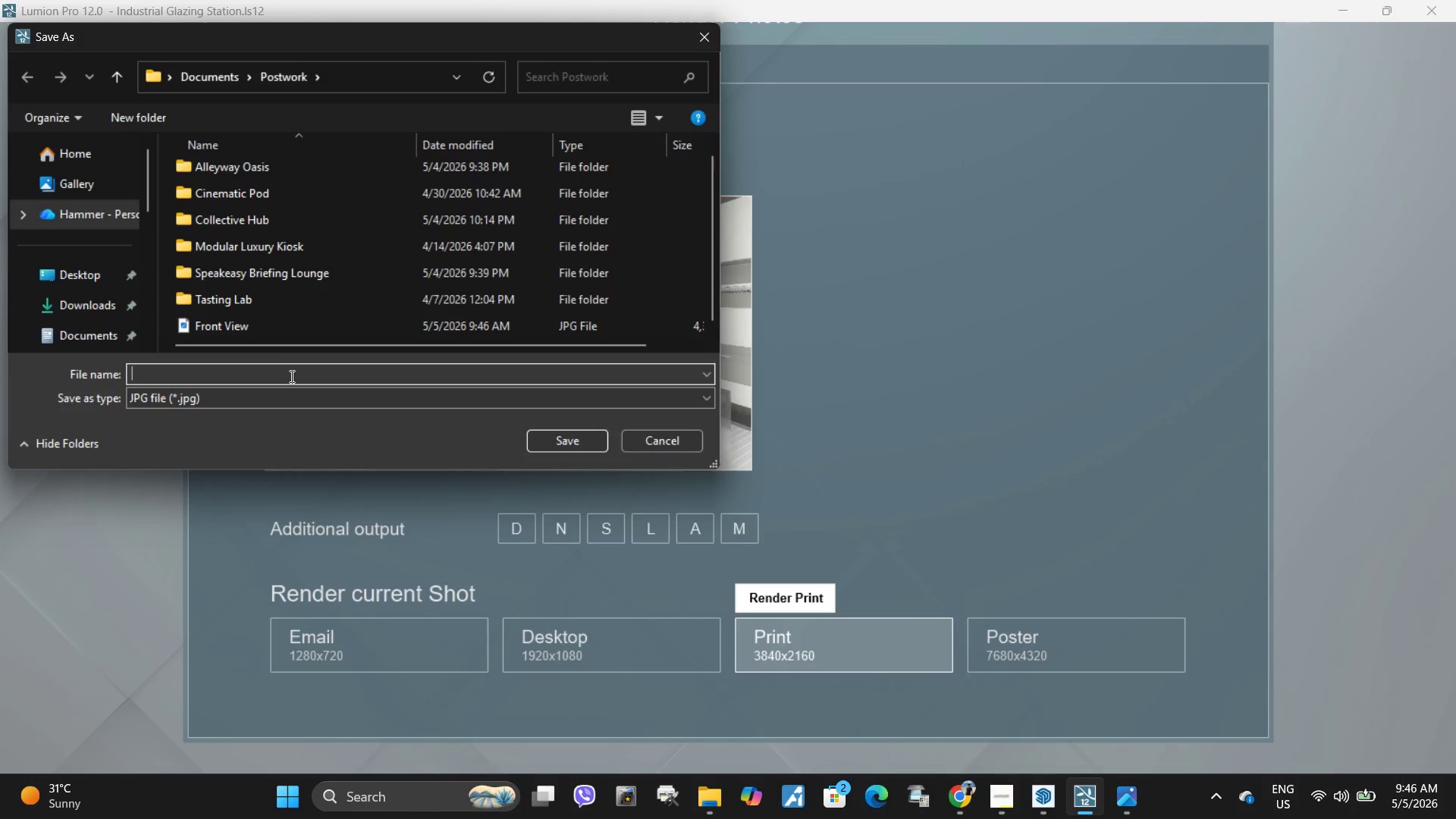 
left_click([290, 376])
 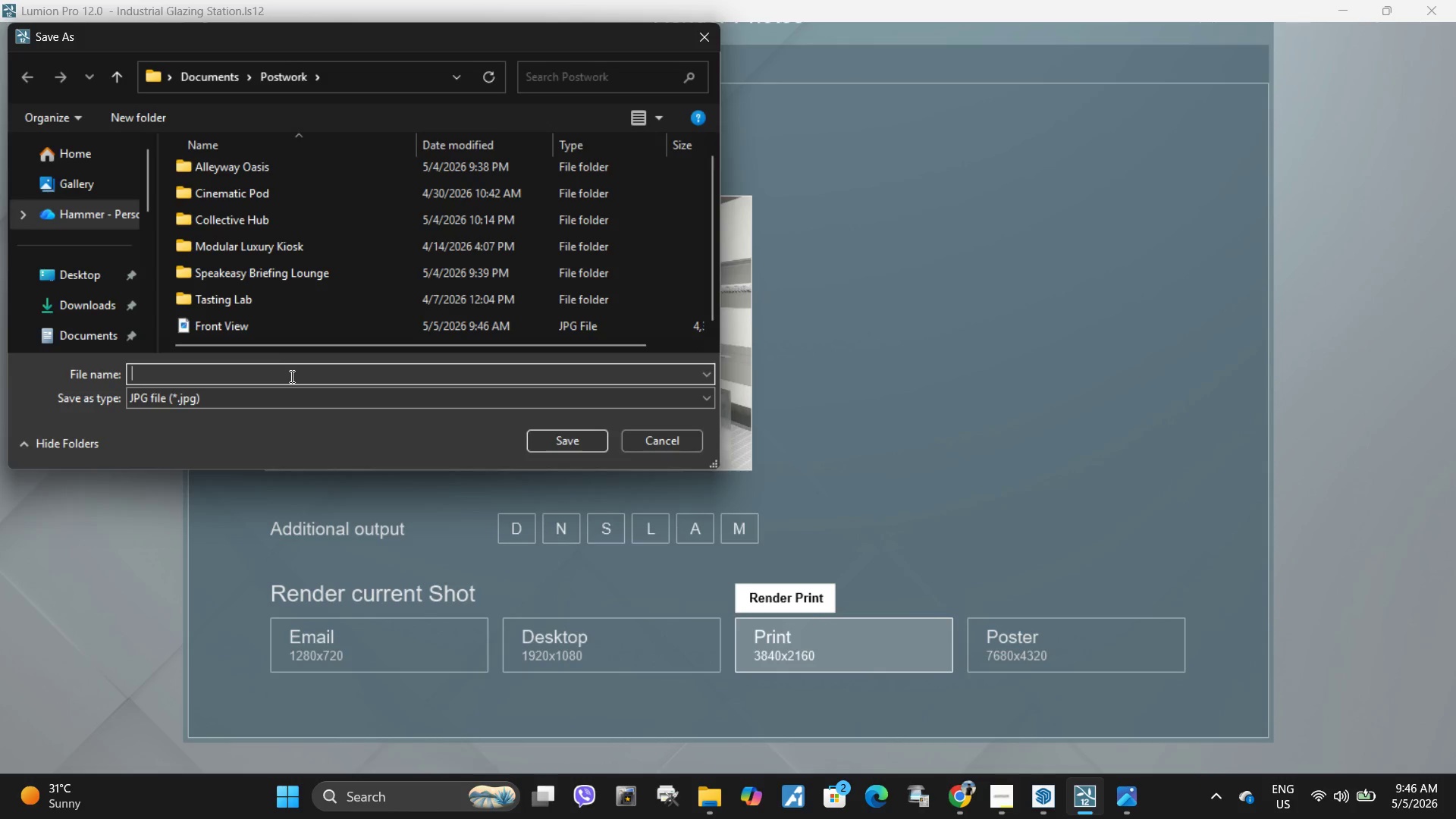 
wait(16.39)
 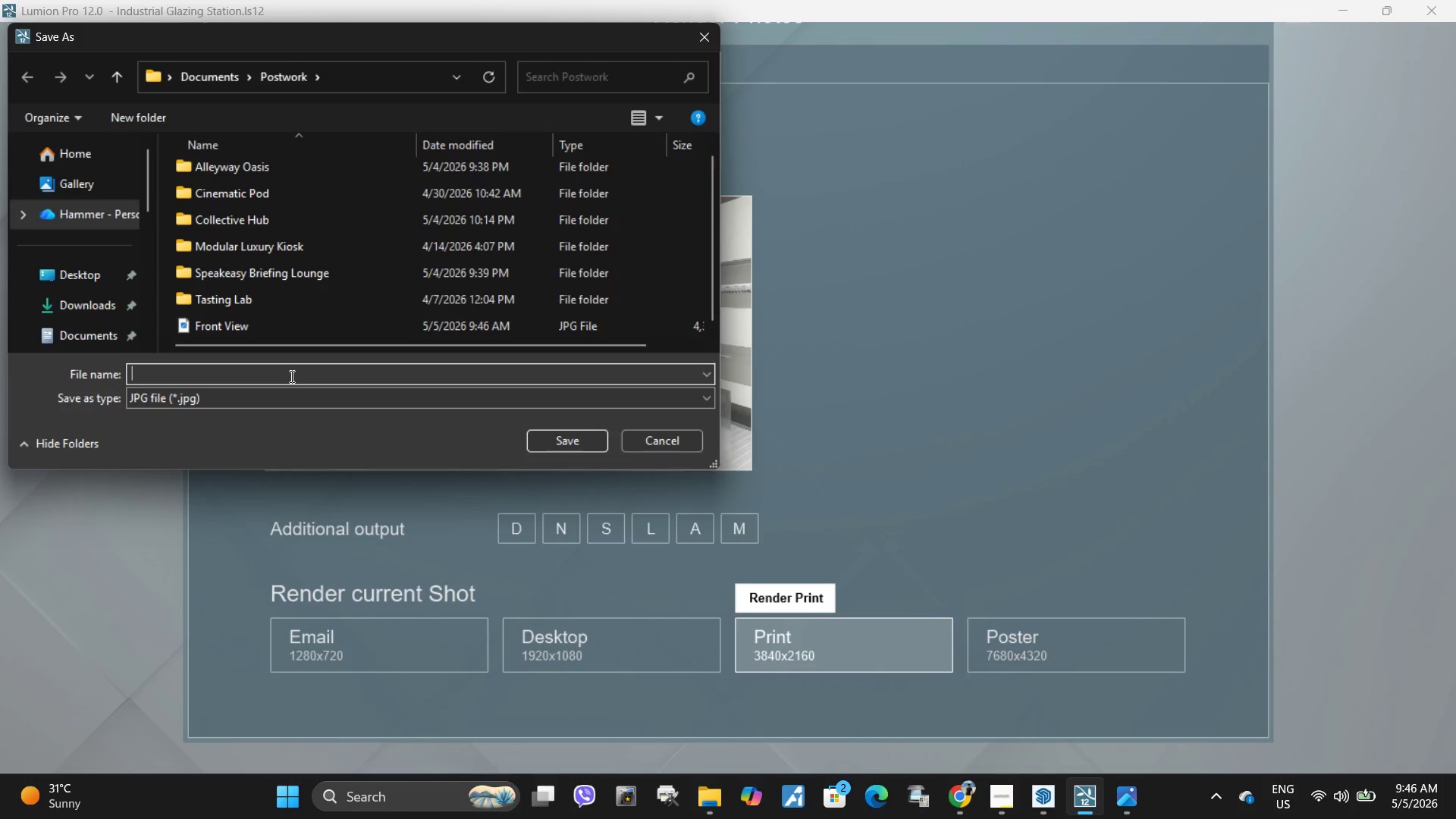 
type(Three quarter view)
 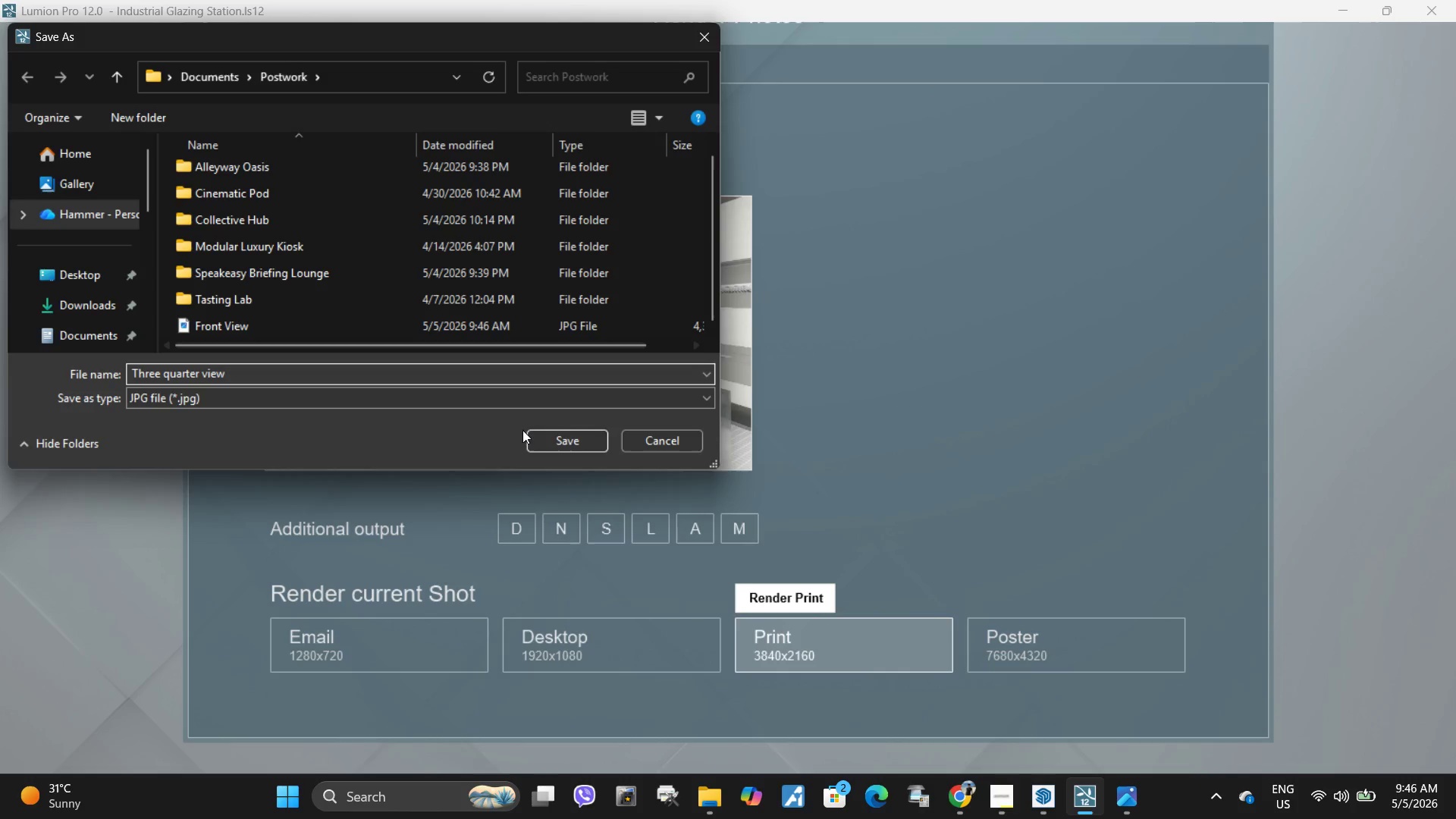 
left_click([560, 439])
 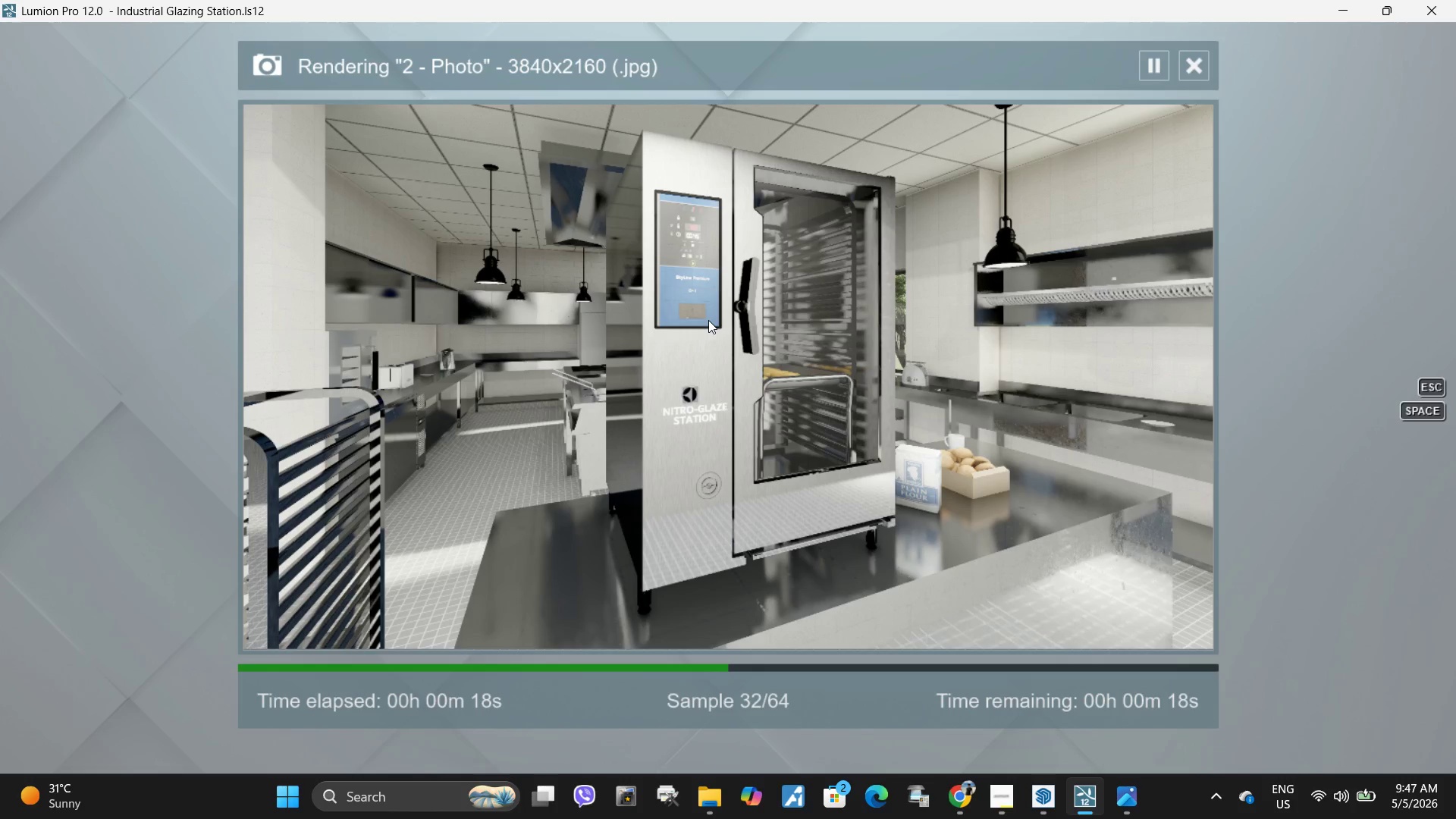 
wait(24.93)
 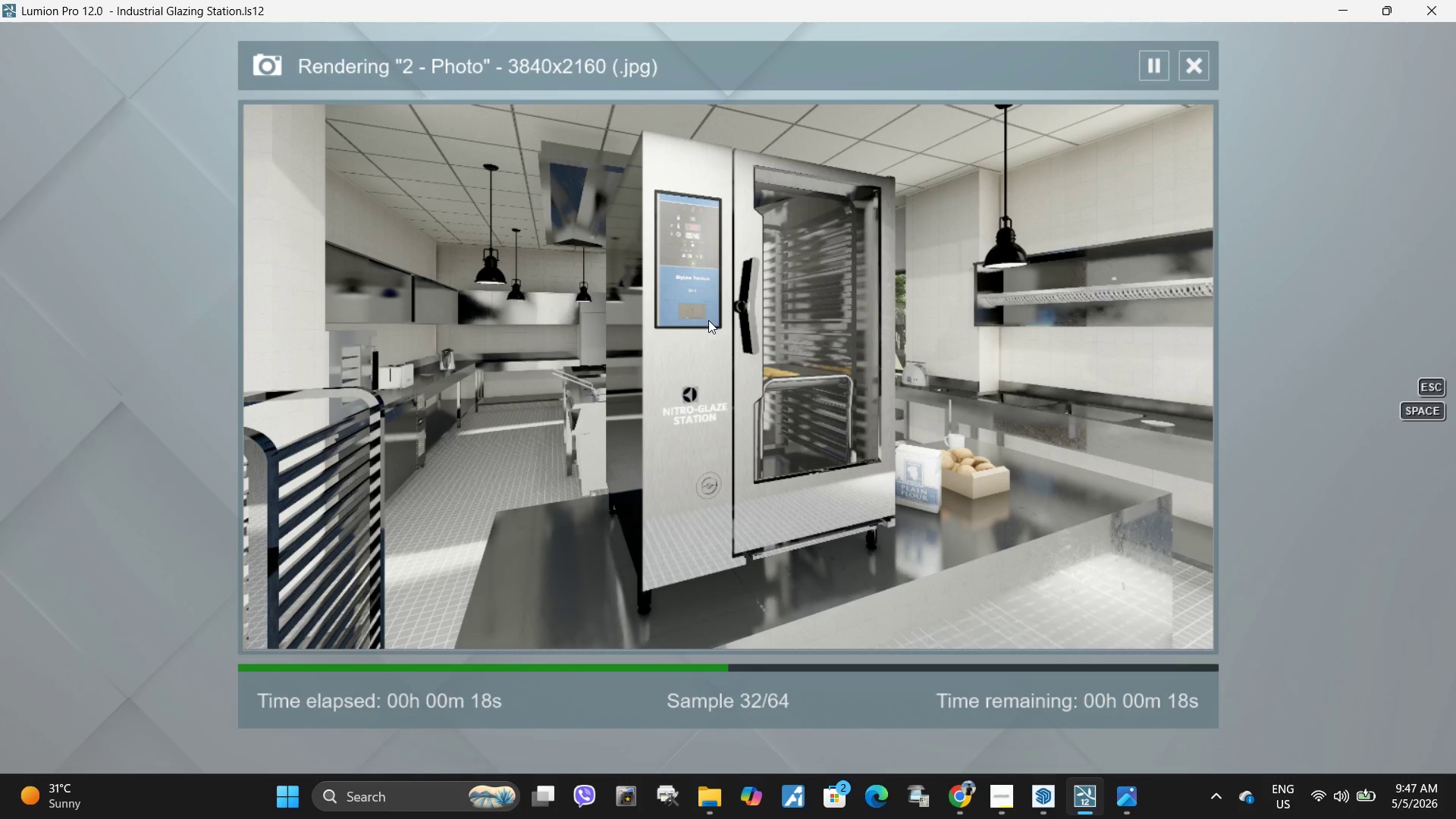 
mouse_move([642, 805])
 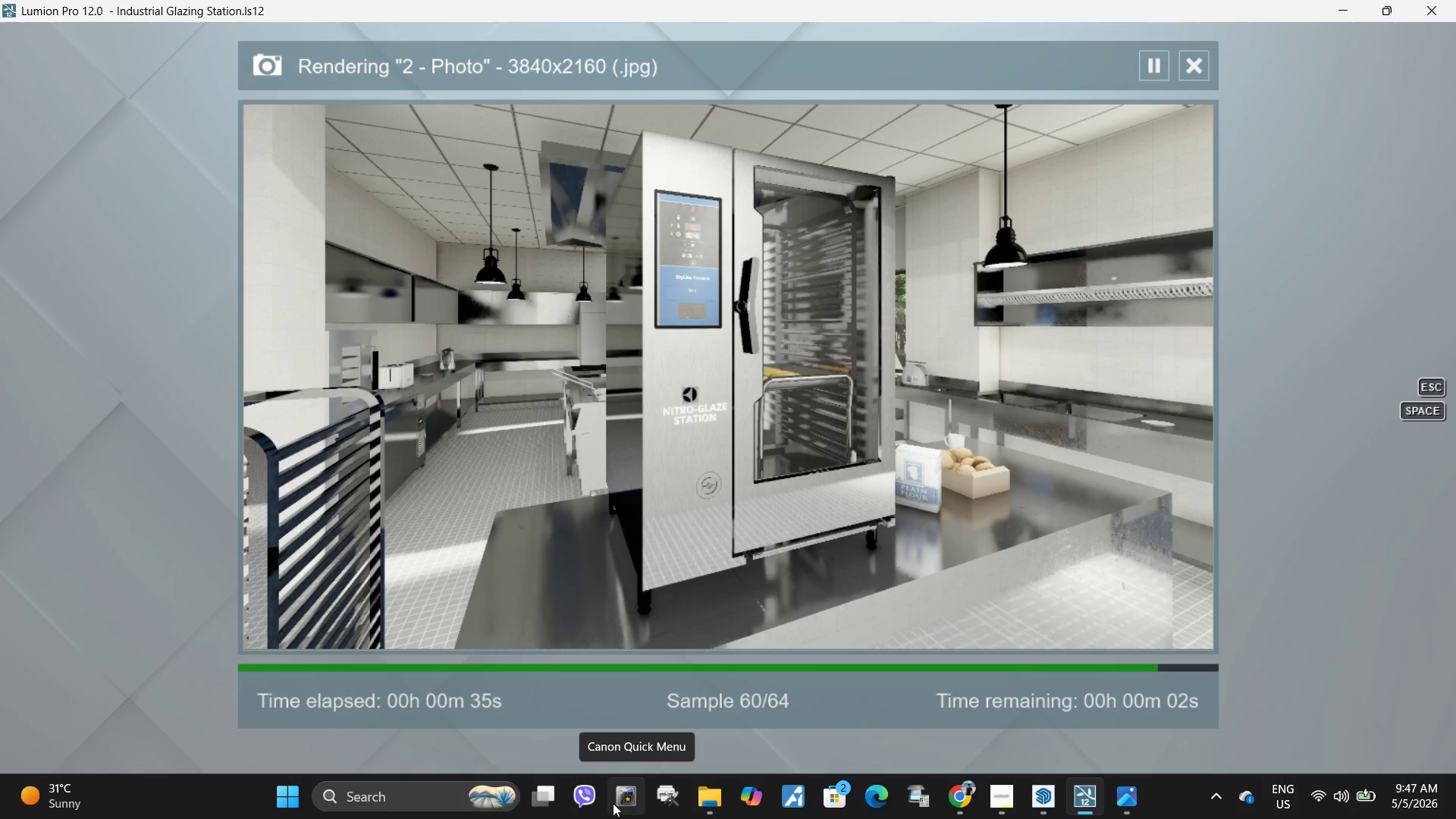 
wait(14.74)
 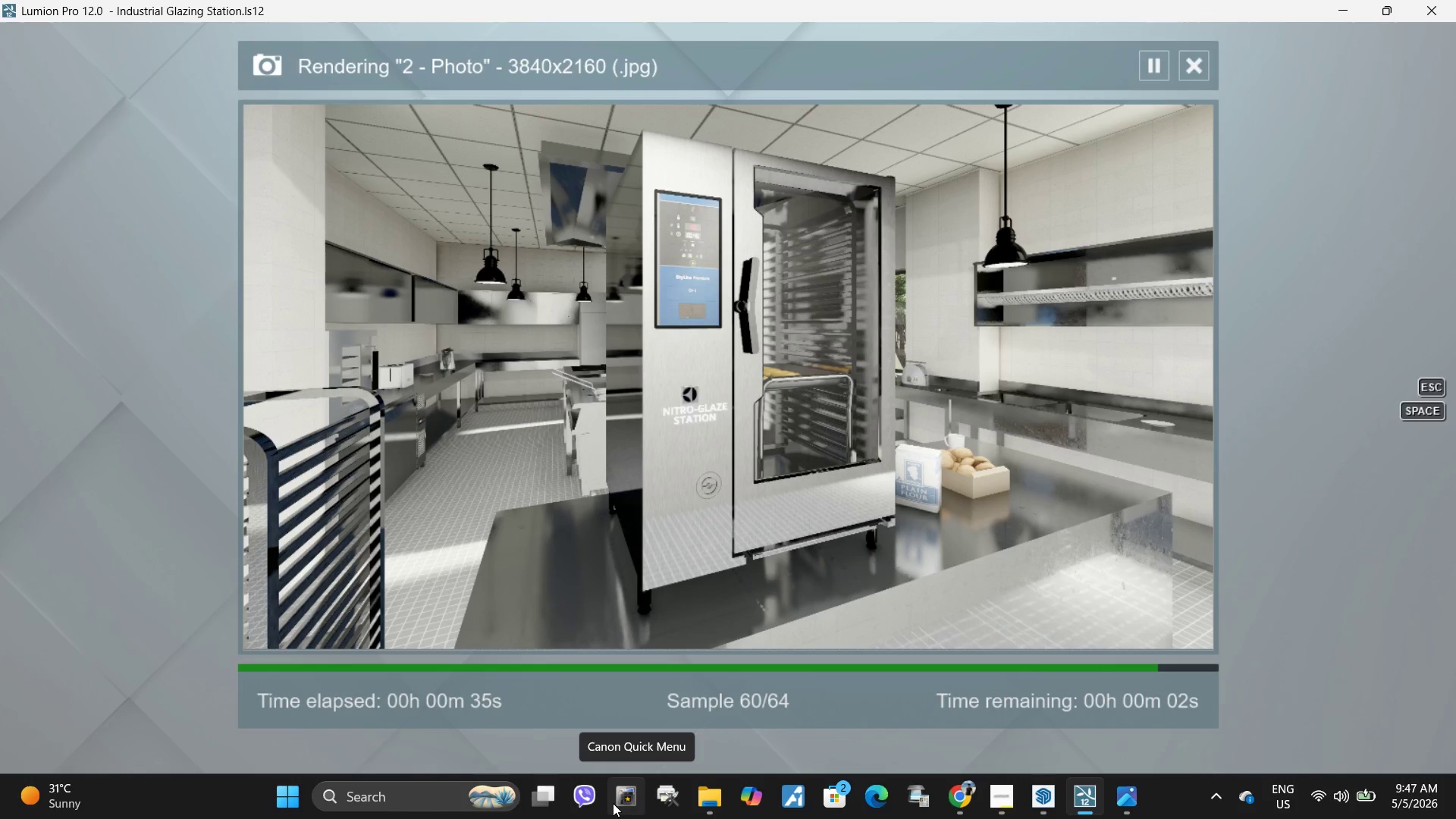 
left_click([1064, 626])
 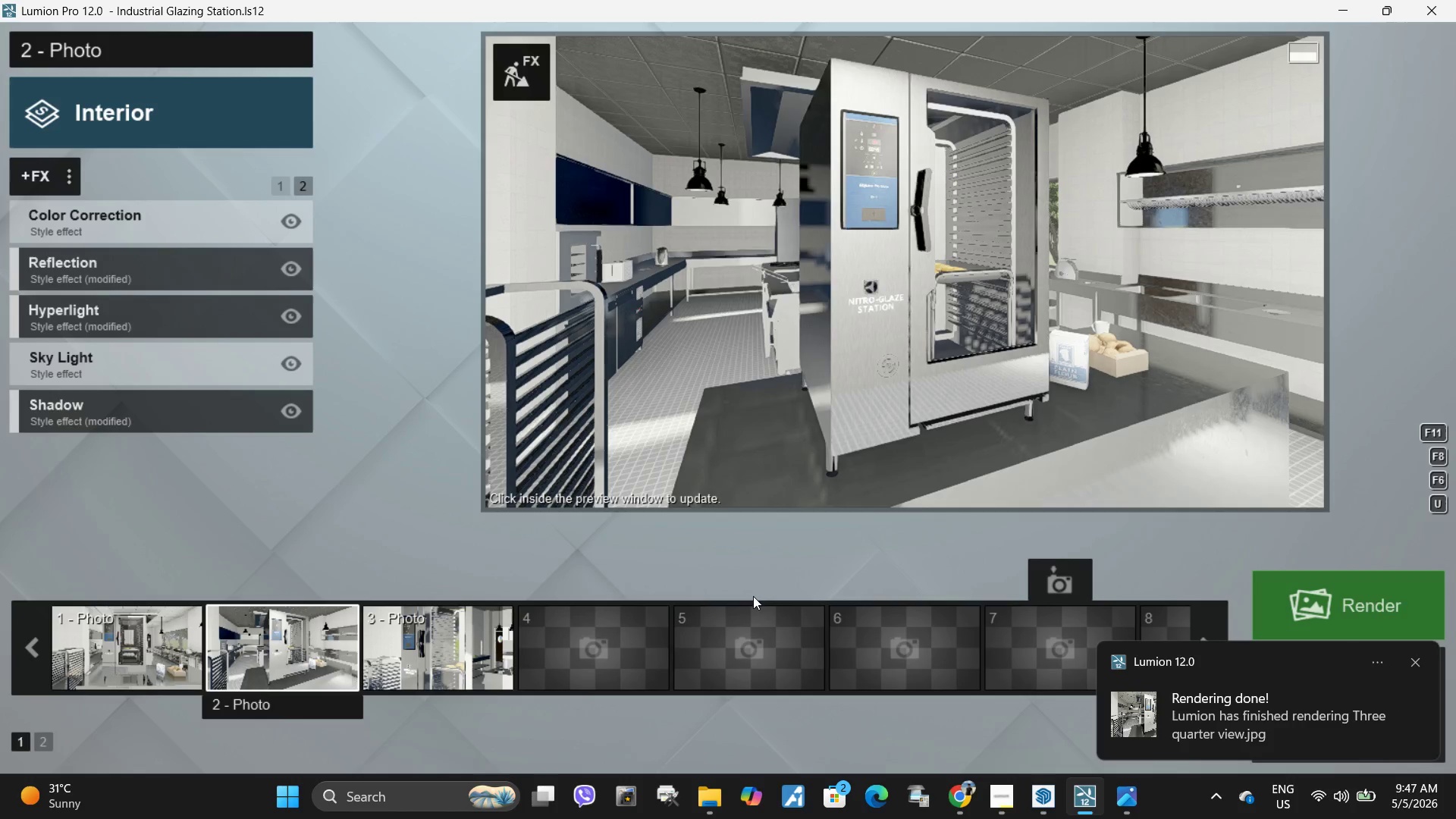 
left_click([874, 299])
 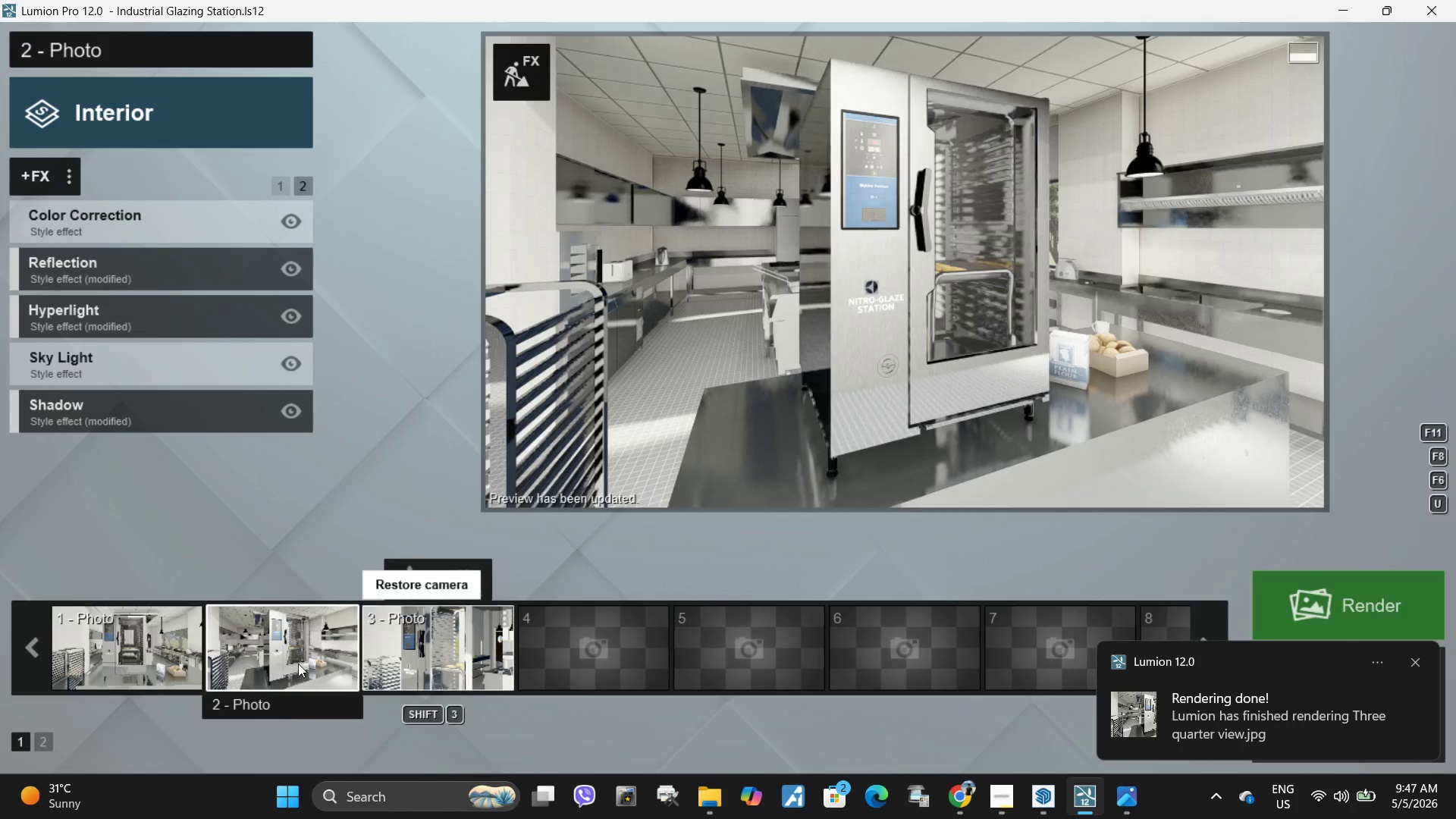 
left_click([145, 645])
 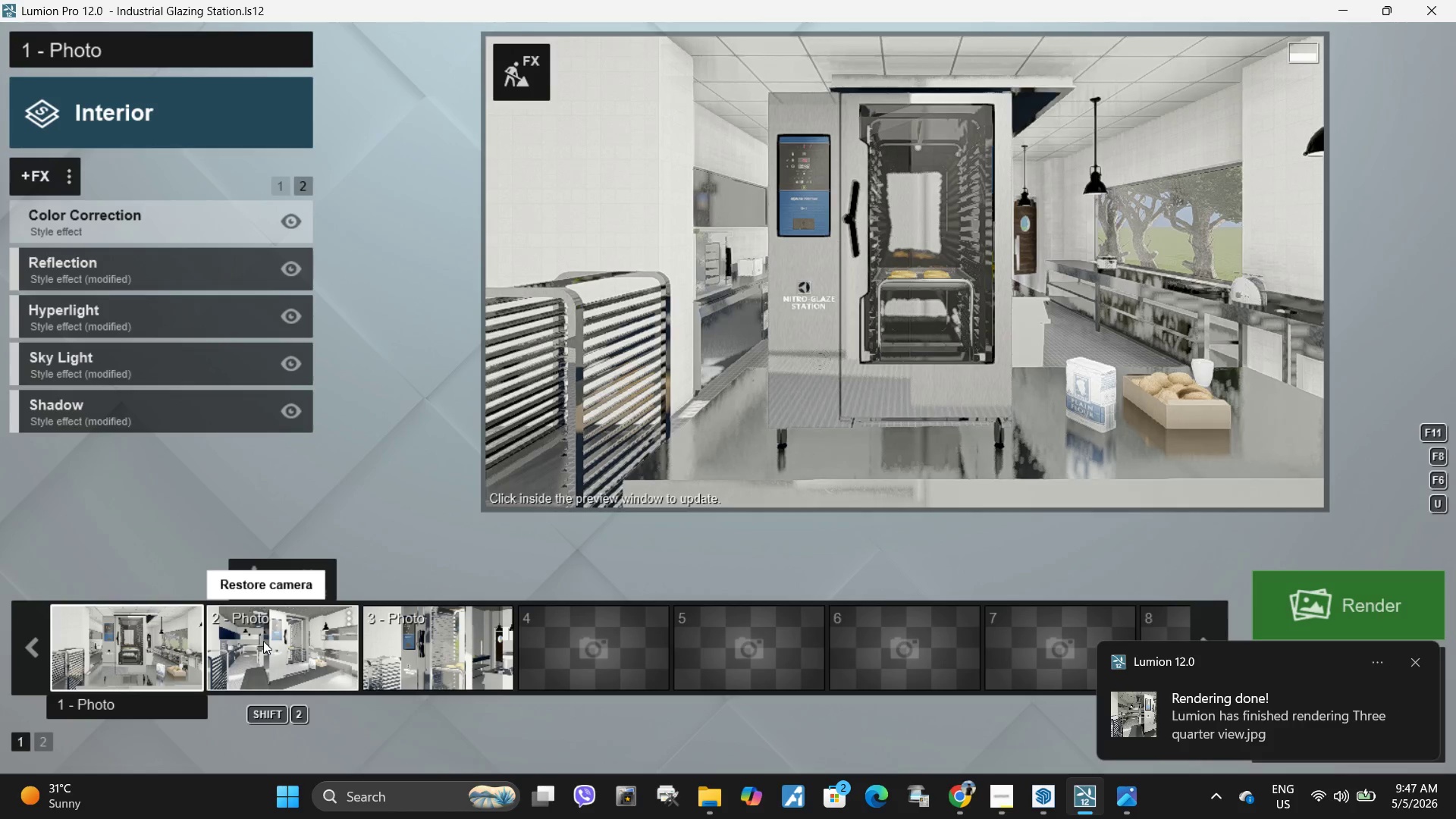 
left_click([302, 651])
 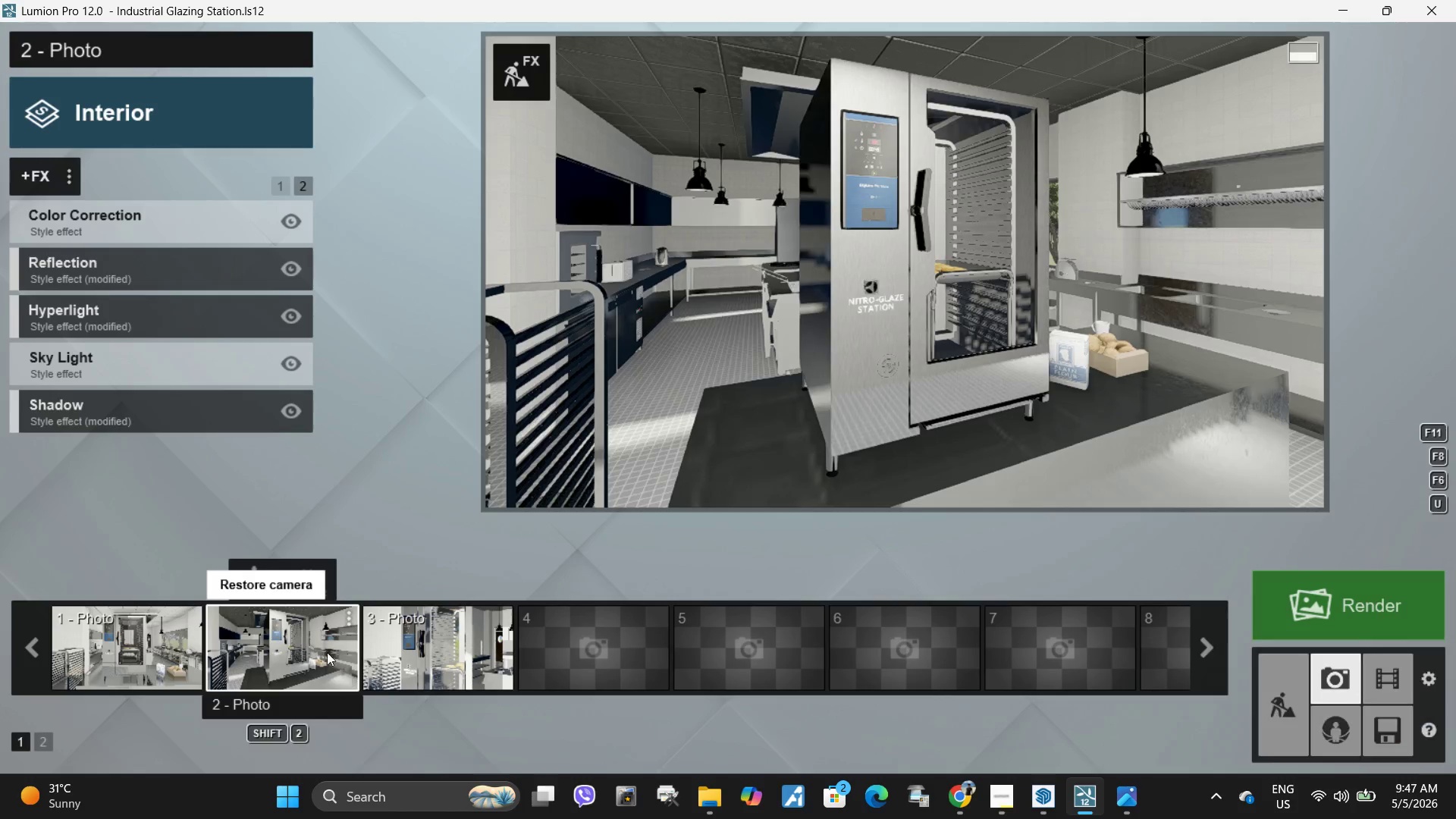 
left_click([421, 647])
 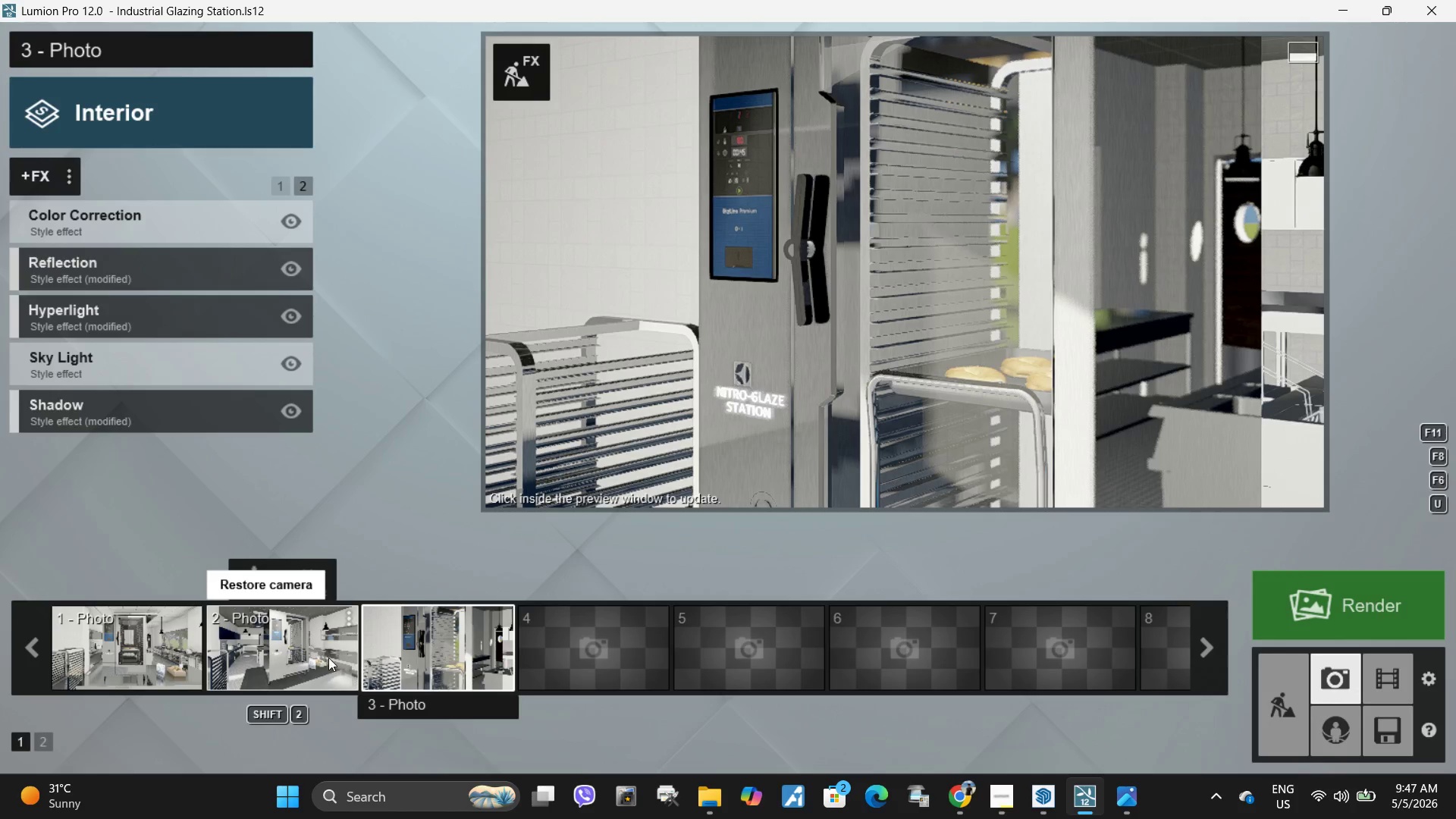 
left_click([347, 657])
 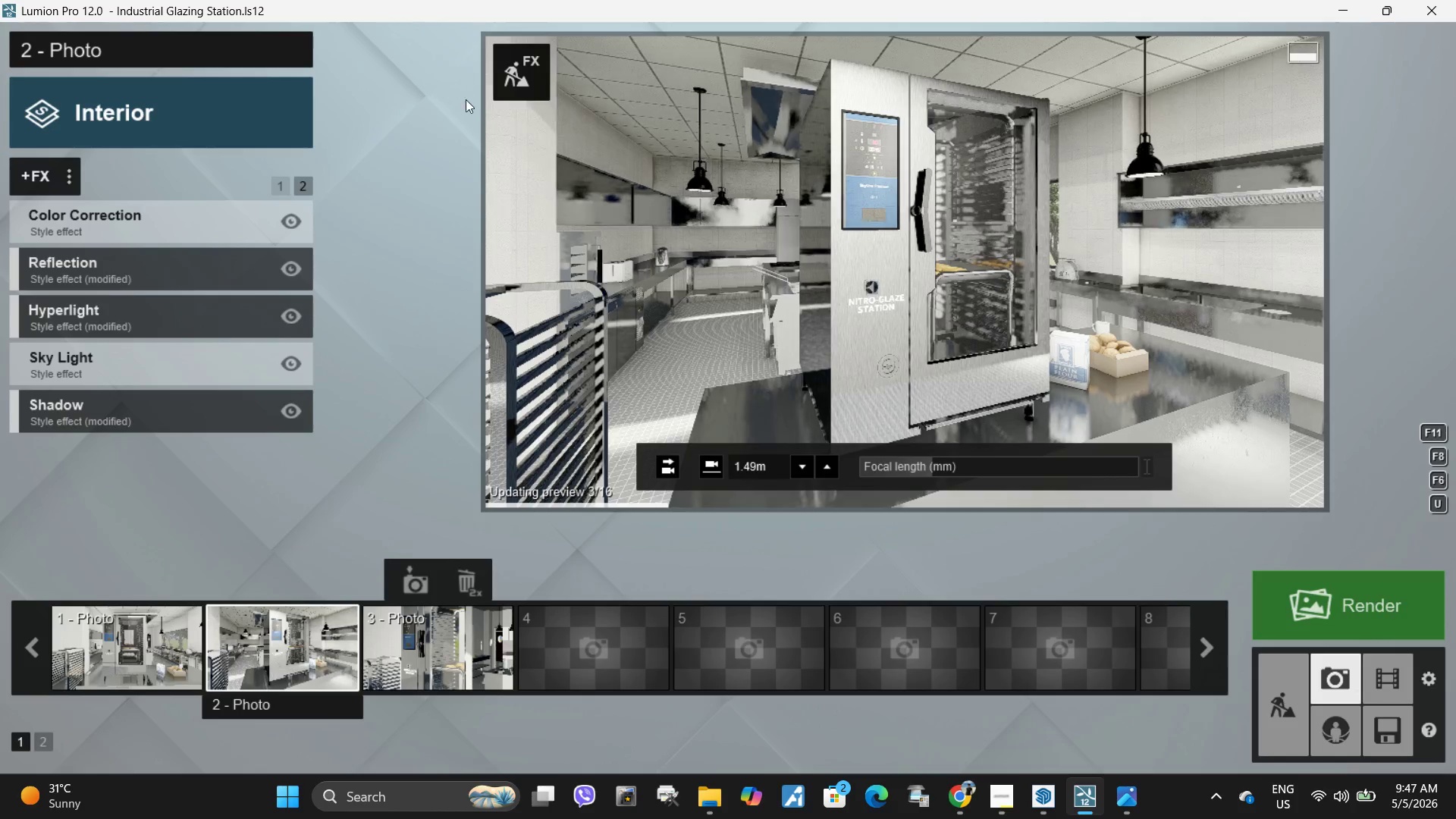 
left_click([523, 79])
 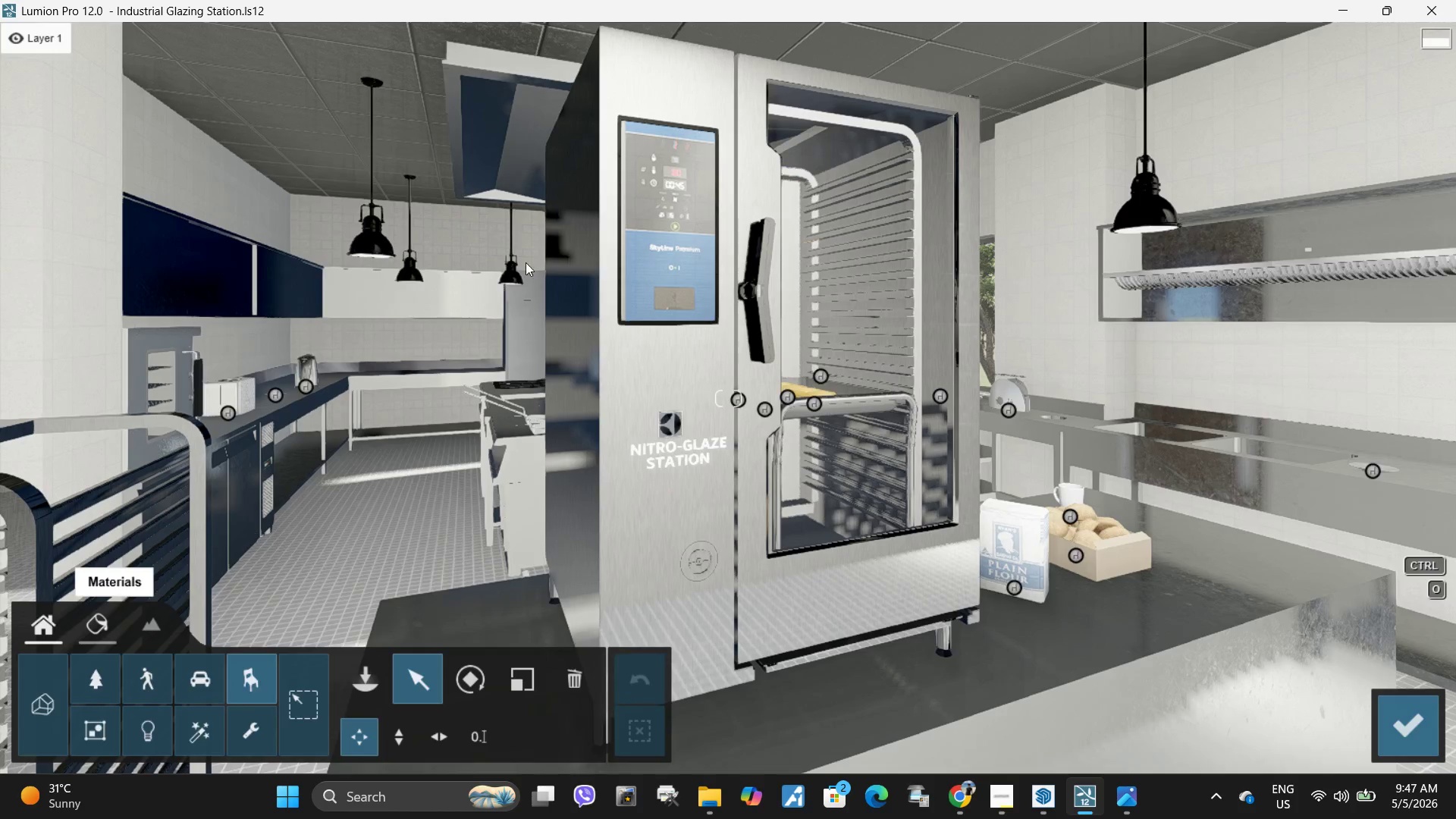 
left_click([667, 224])
 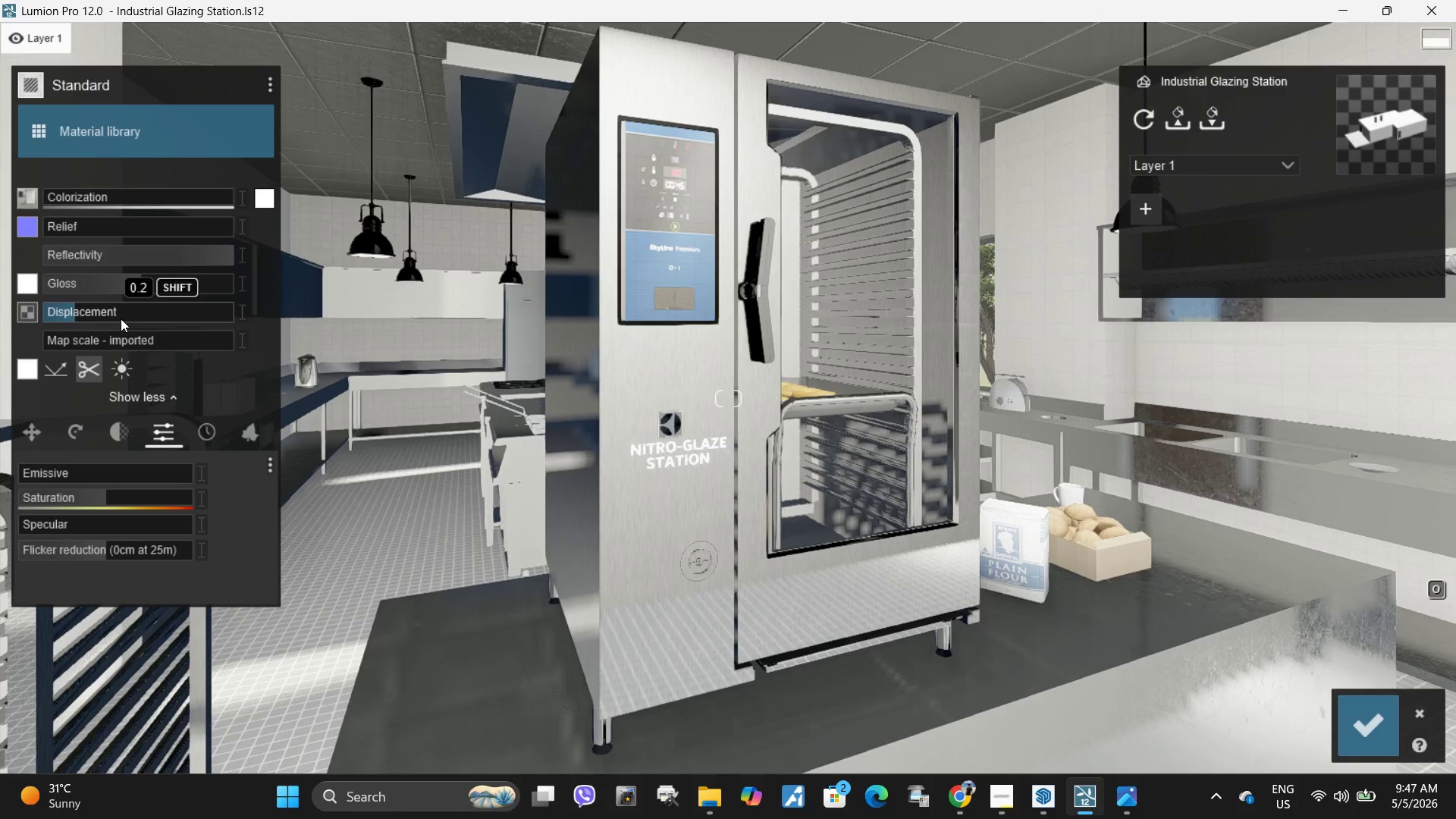 
left_click_drag(start_coordinate=[74, 315], to_coordinate=[2, 399])
 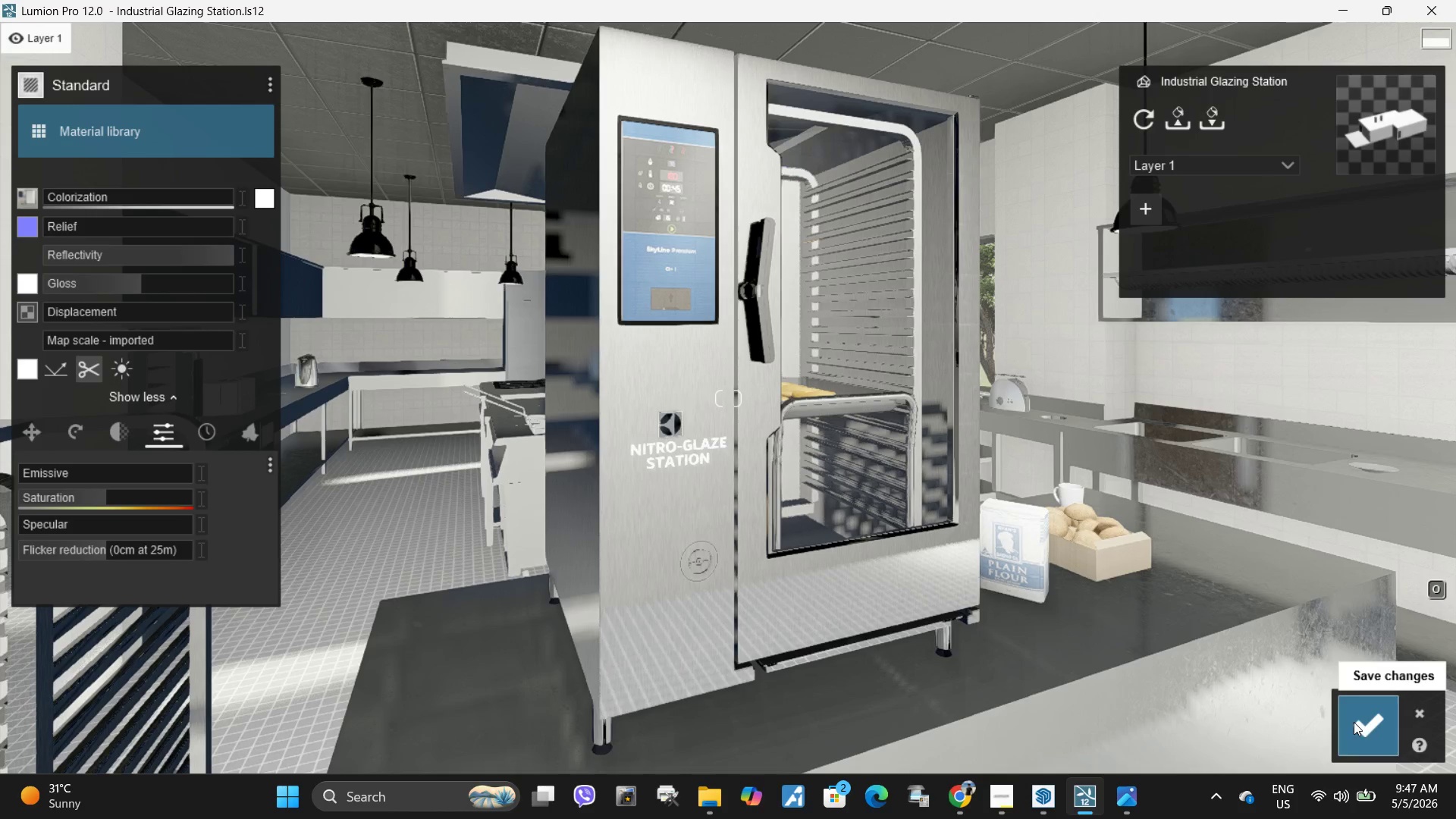 
left_click([1351, 719])
 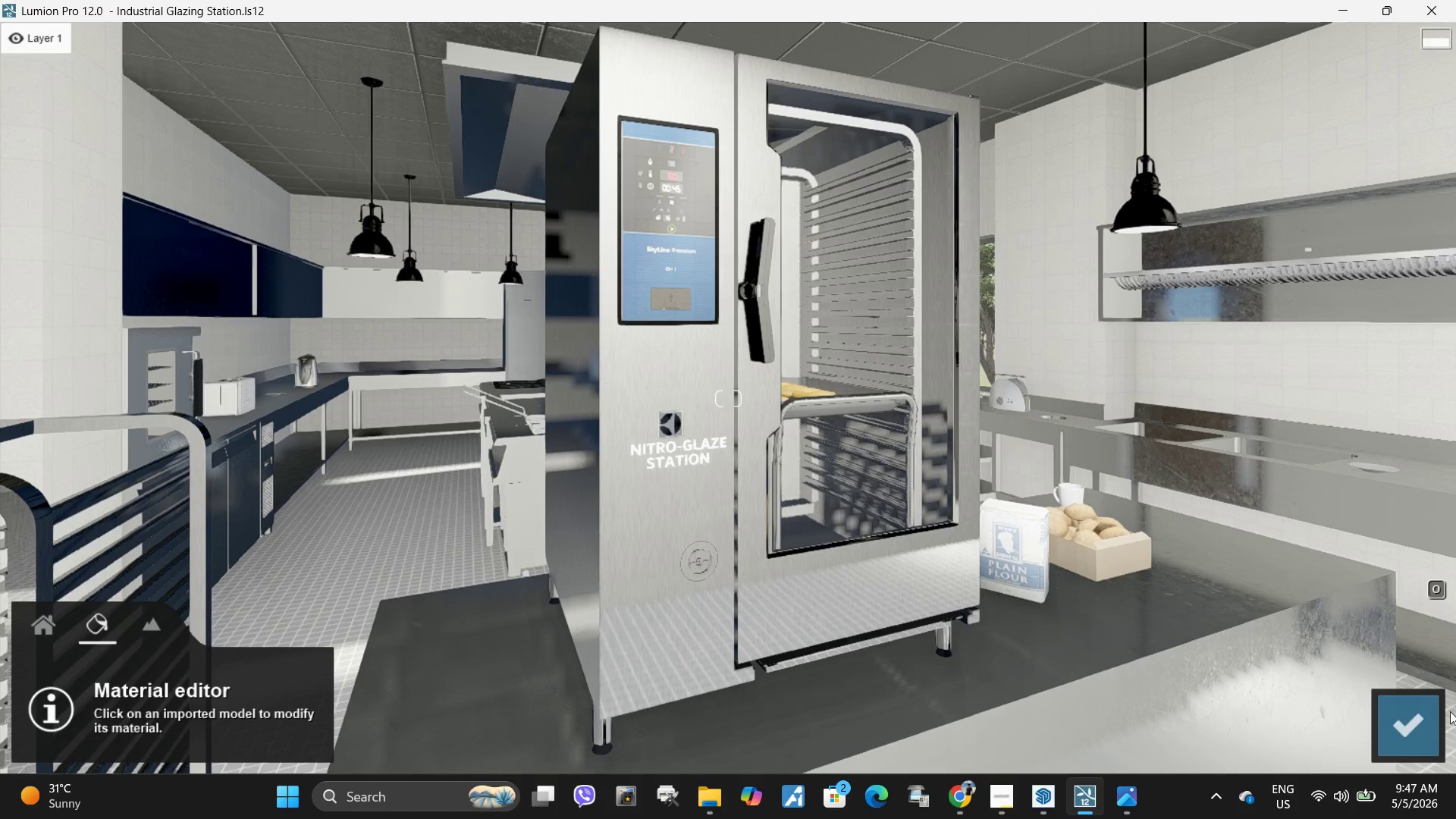 
left_click([1403, 736])
 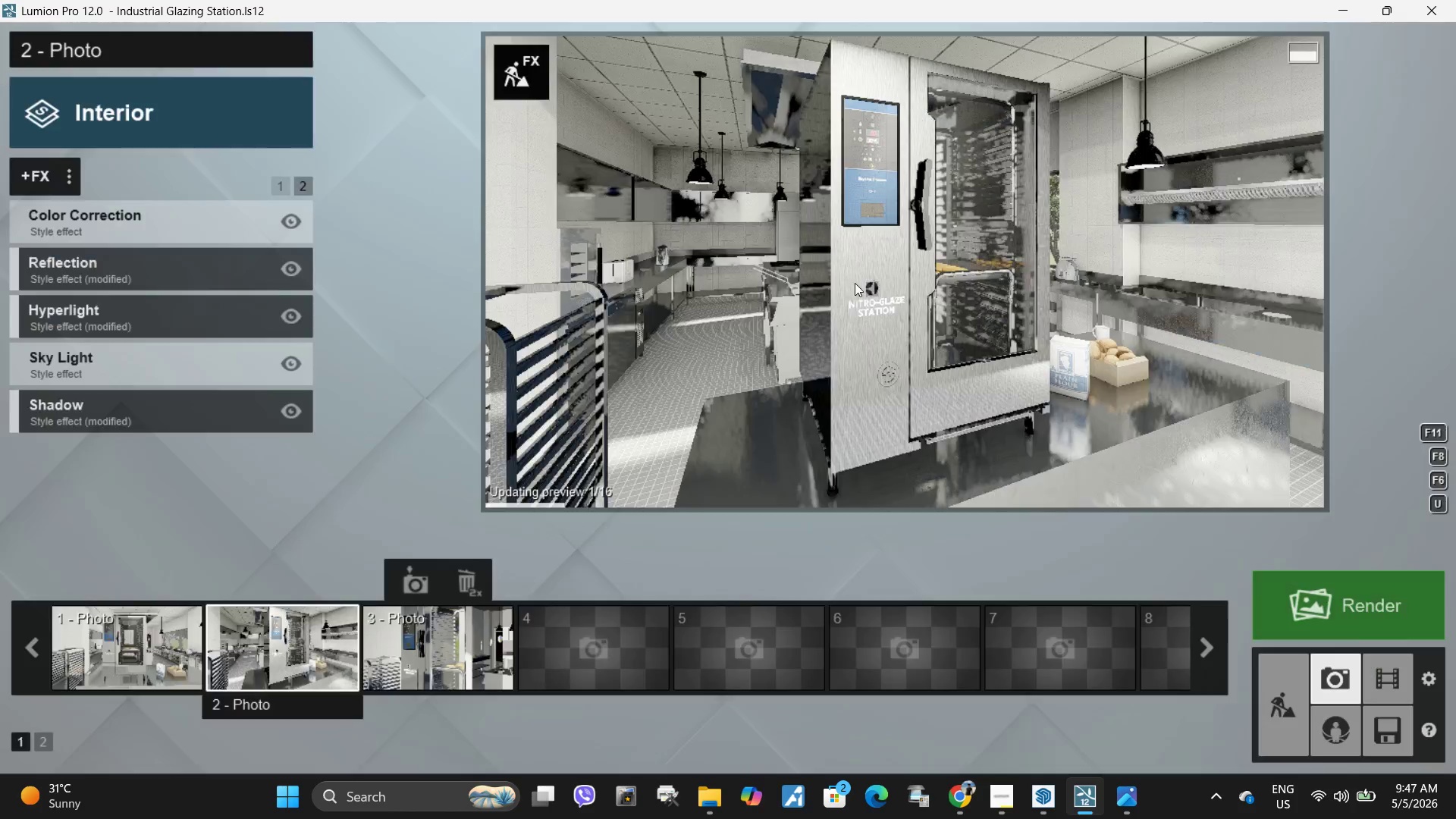 
left_click([855, 283])
 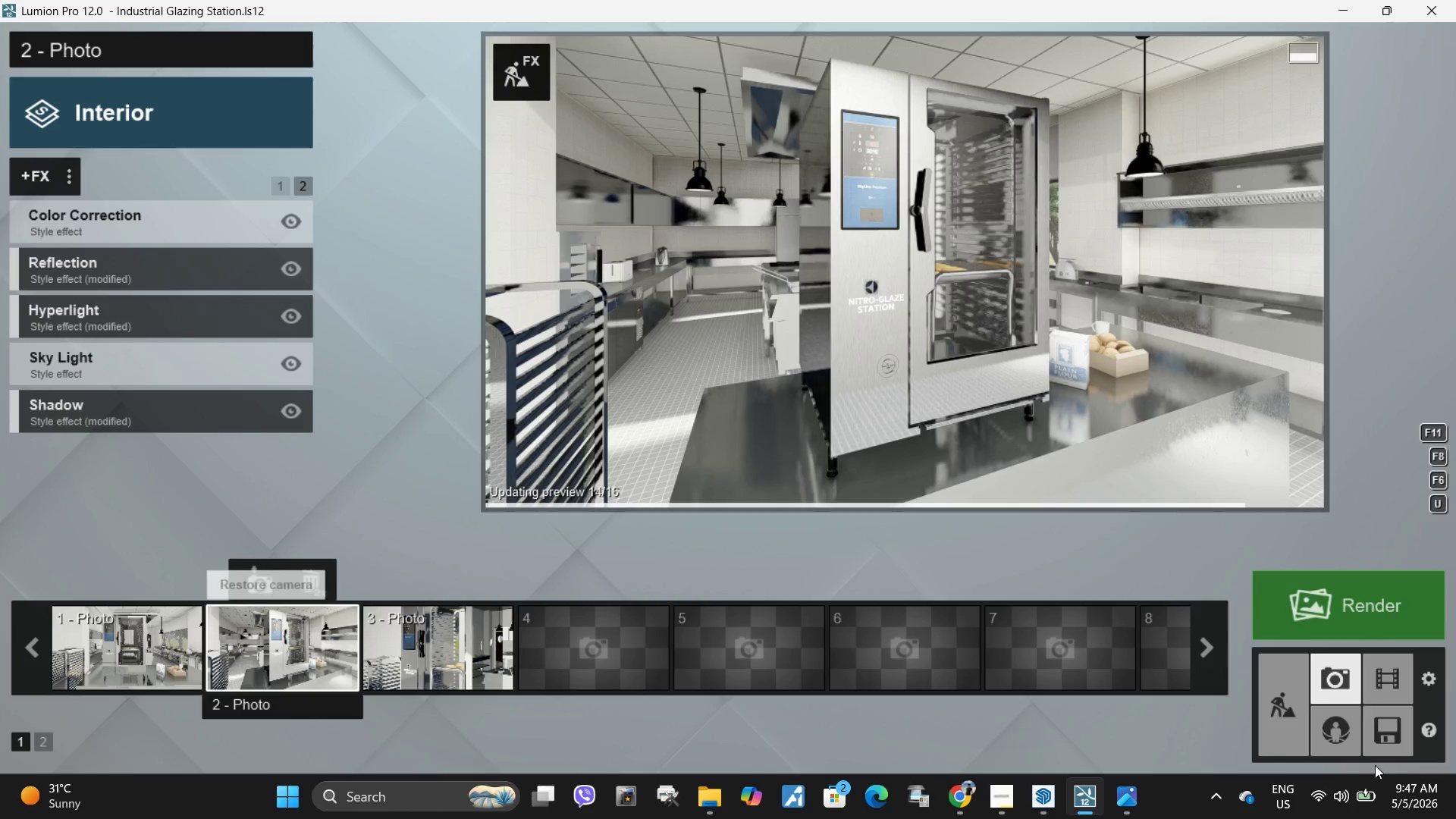 
left_click([1355, 607])
 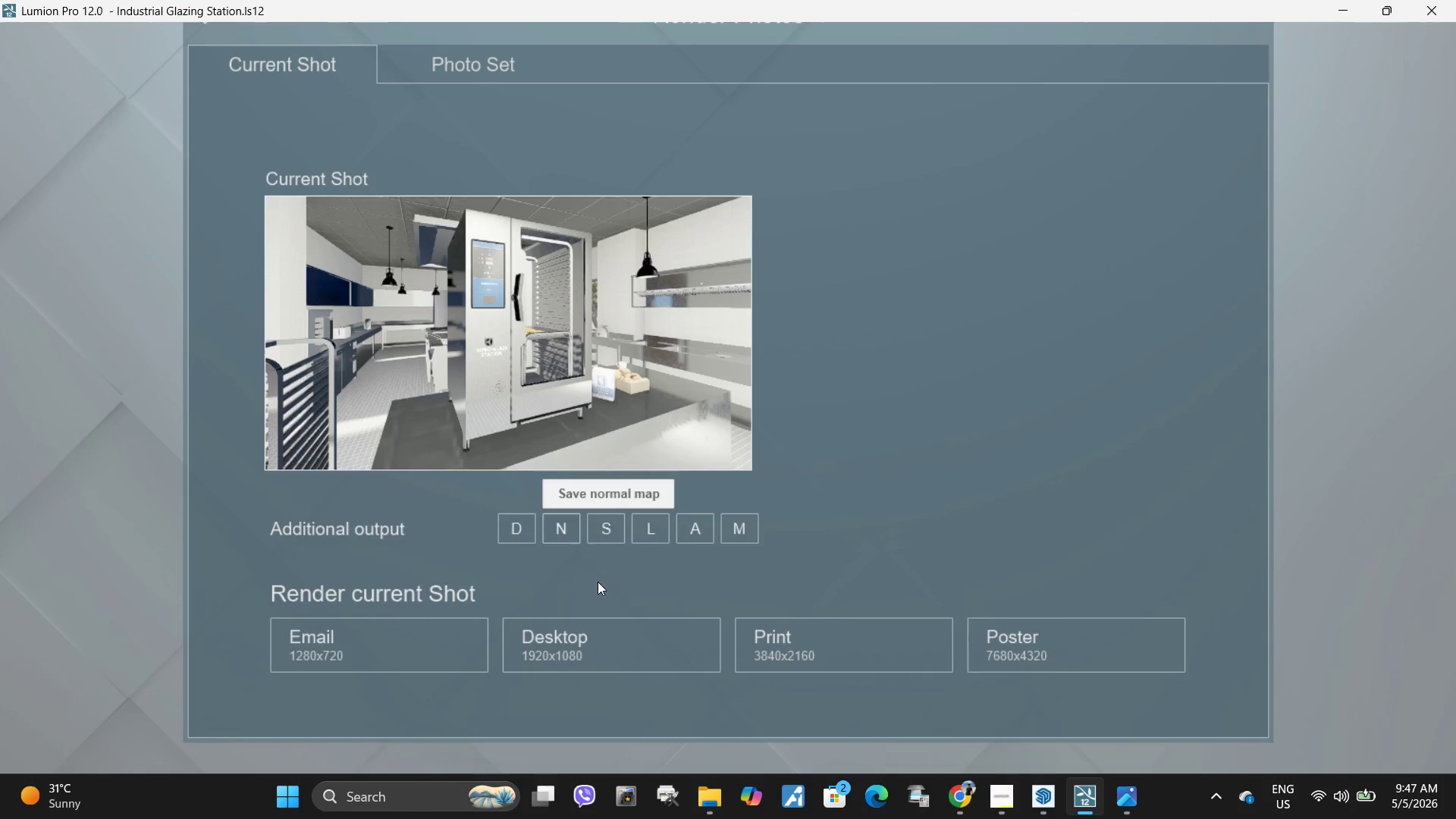 
left_click([859, 656])
 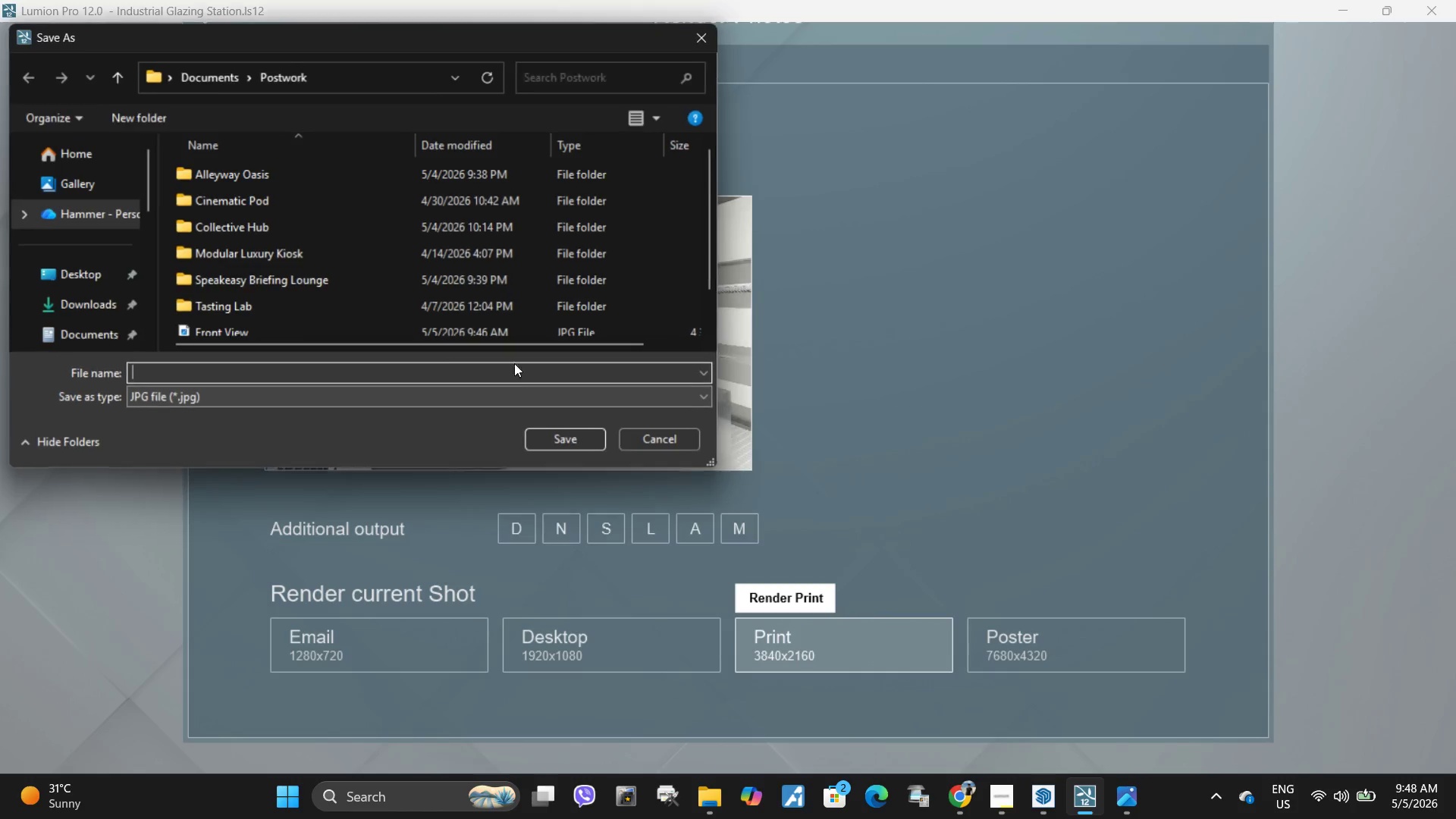 
scroll: coordinate [300, 302], scroll_direction: down, amount: 5.0
 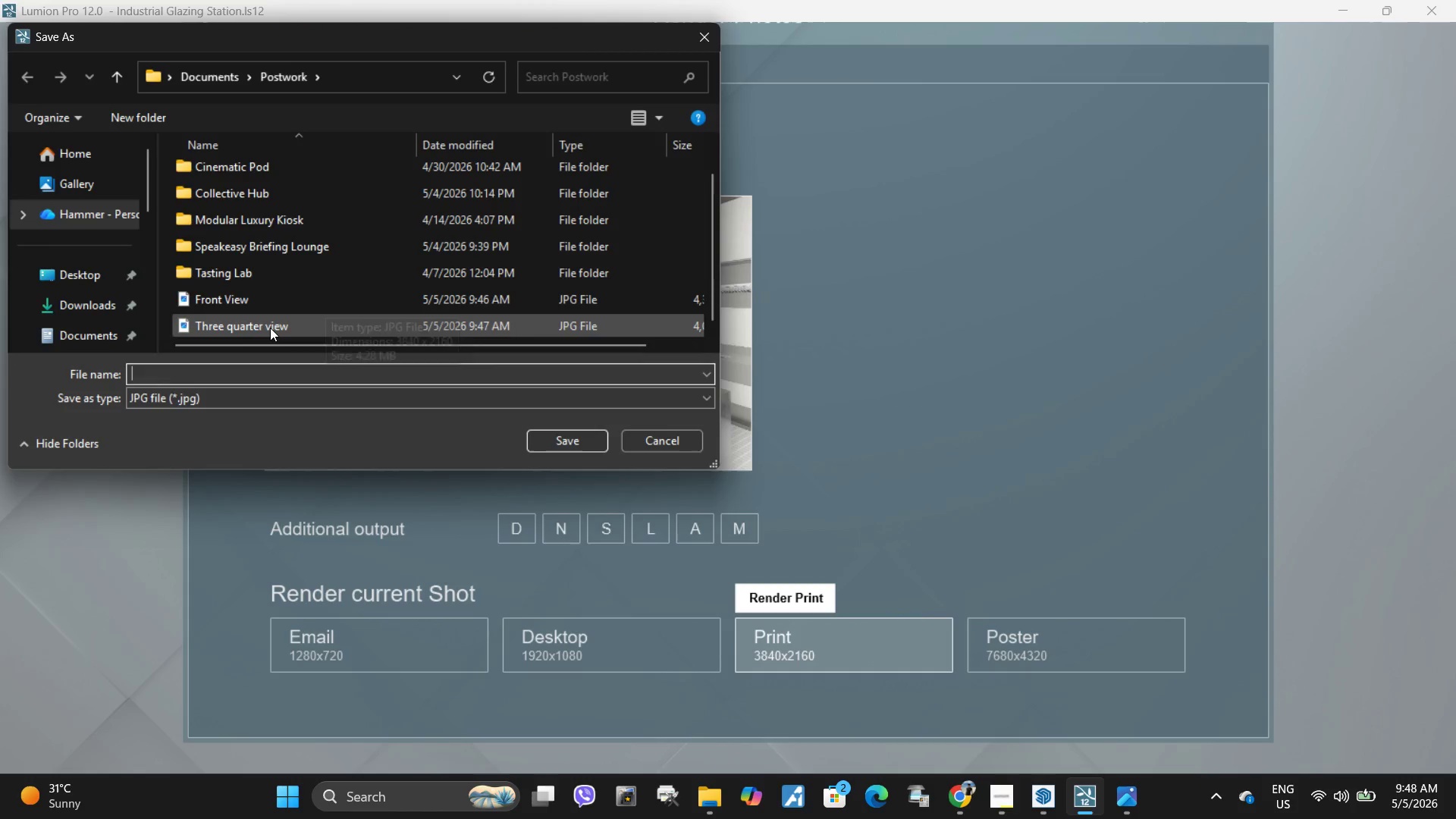 
left_click([270, 328])
 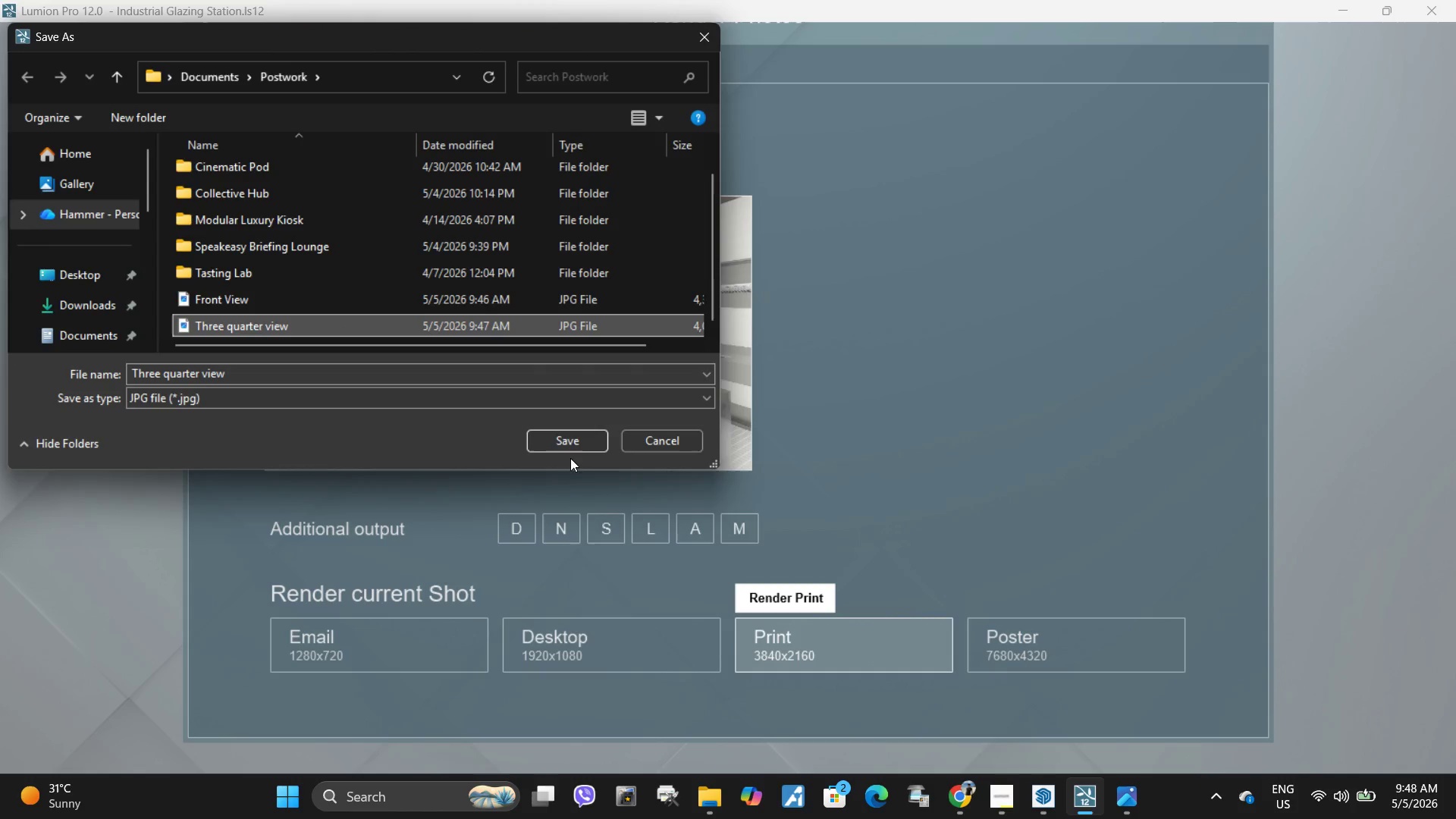 
left_click([569, 444])
 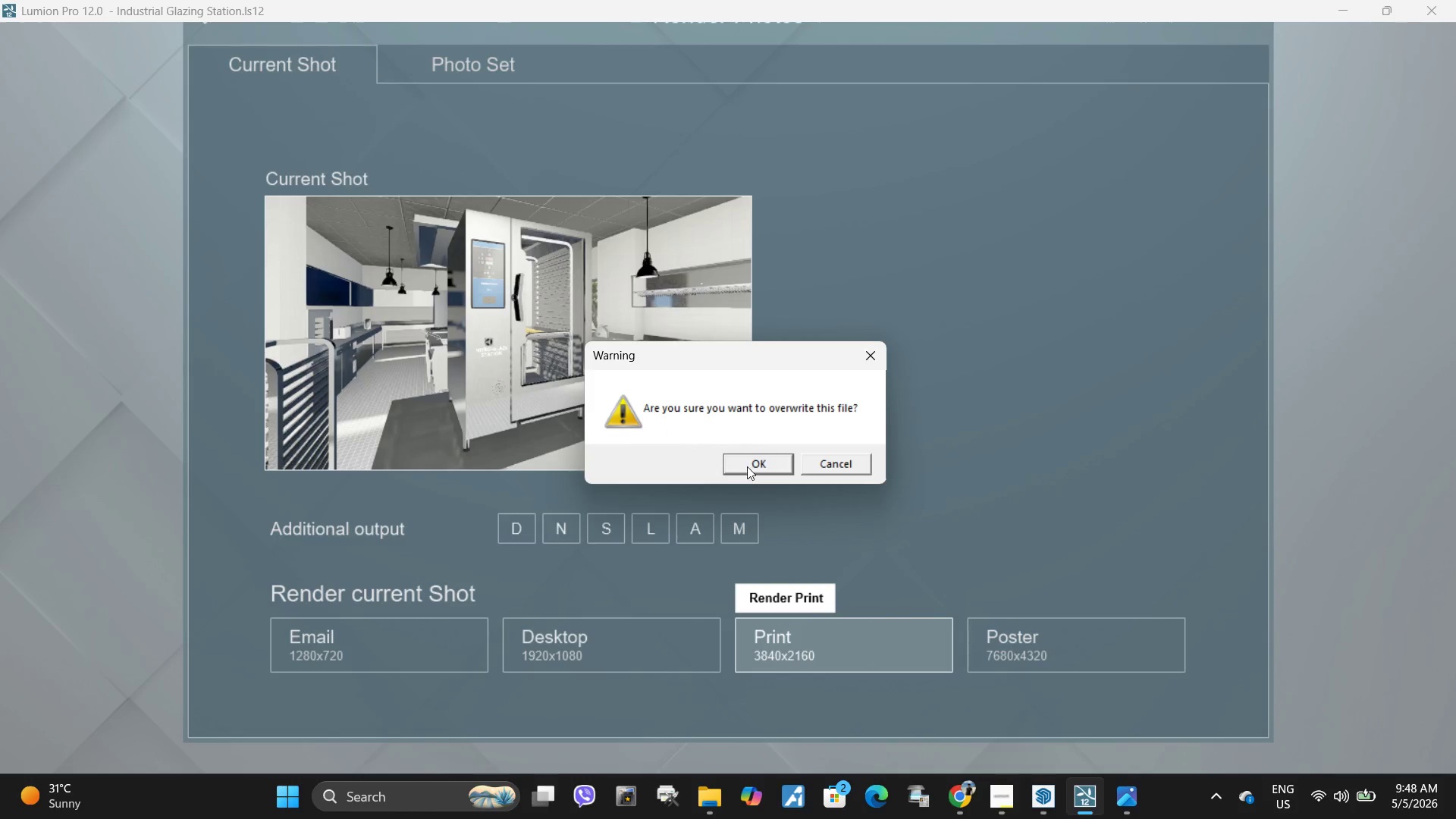 
left_click([750, 467])
 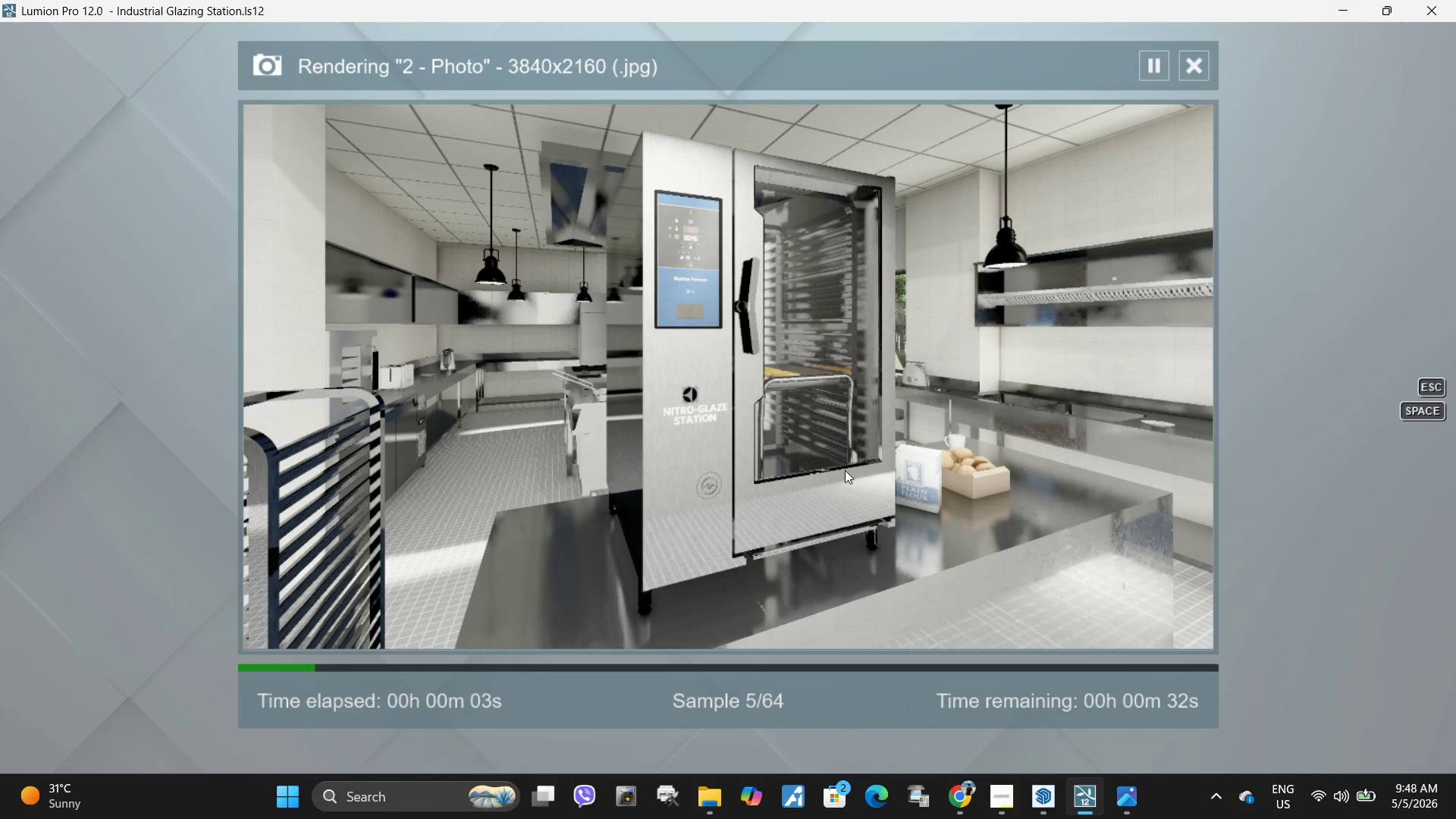 
wait(9.38)
 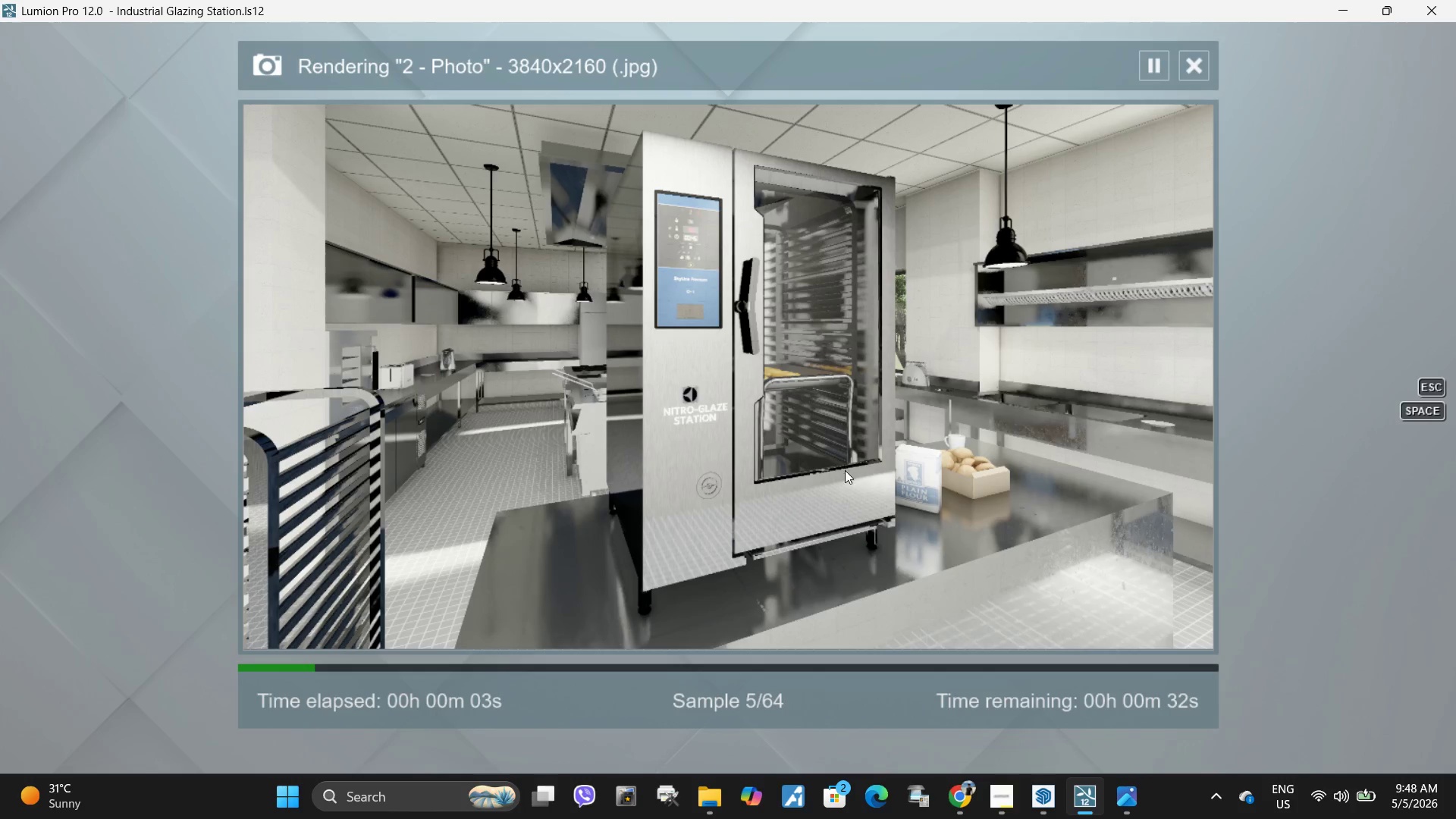 
mouse_move([1003, 674])
 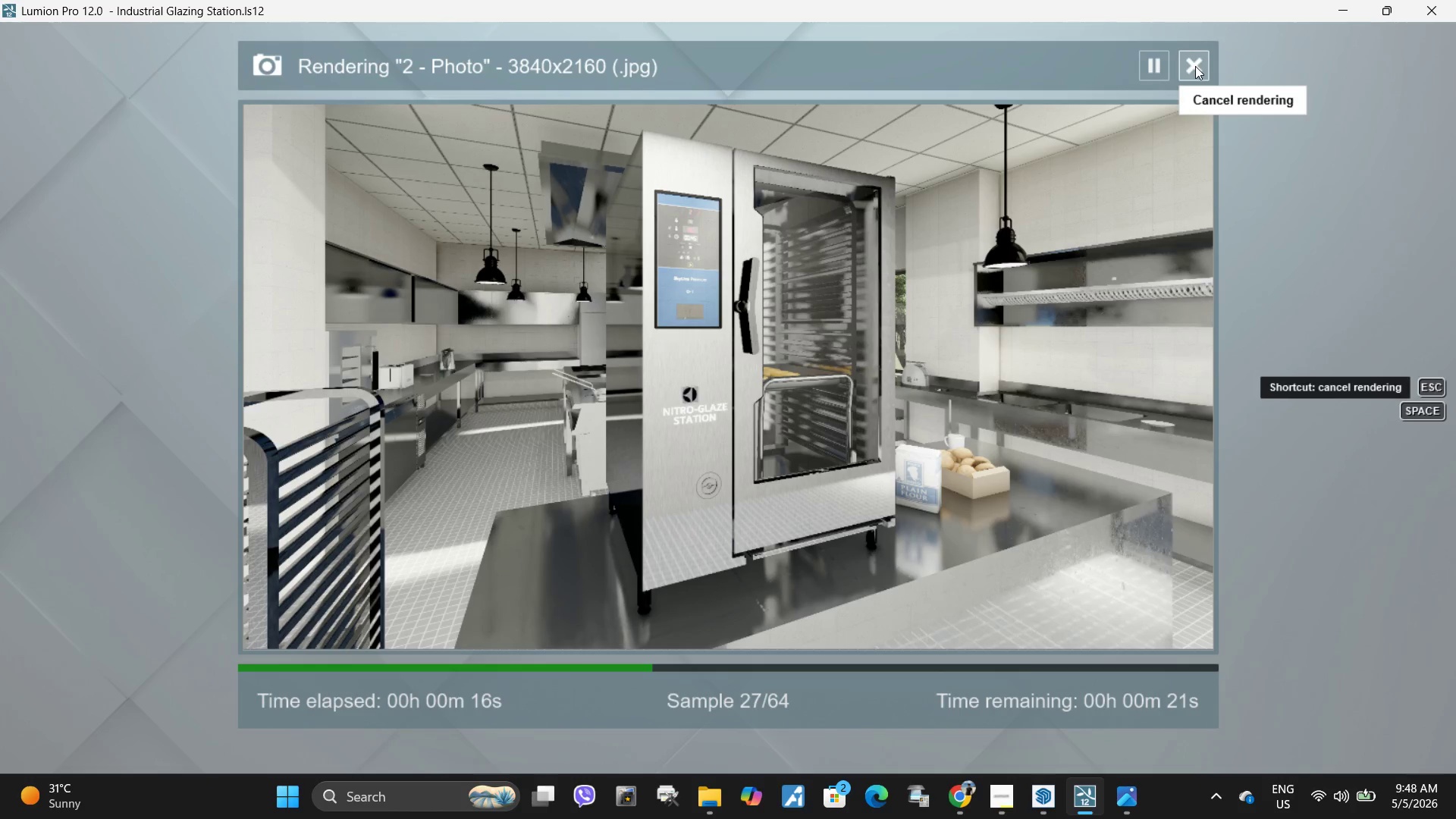 
wait(6.23)
 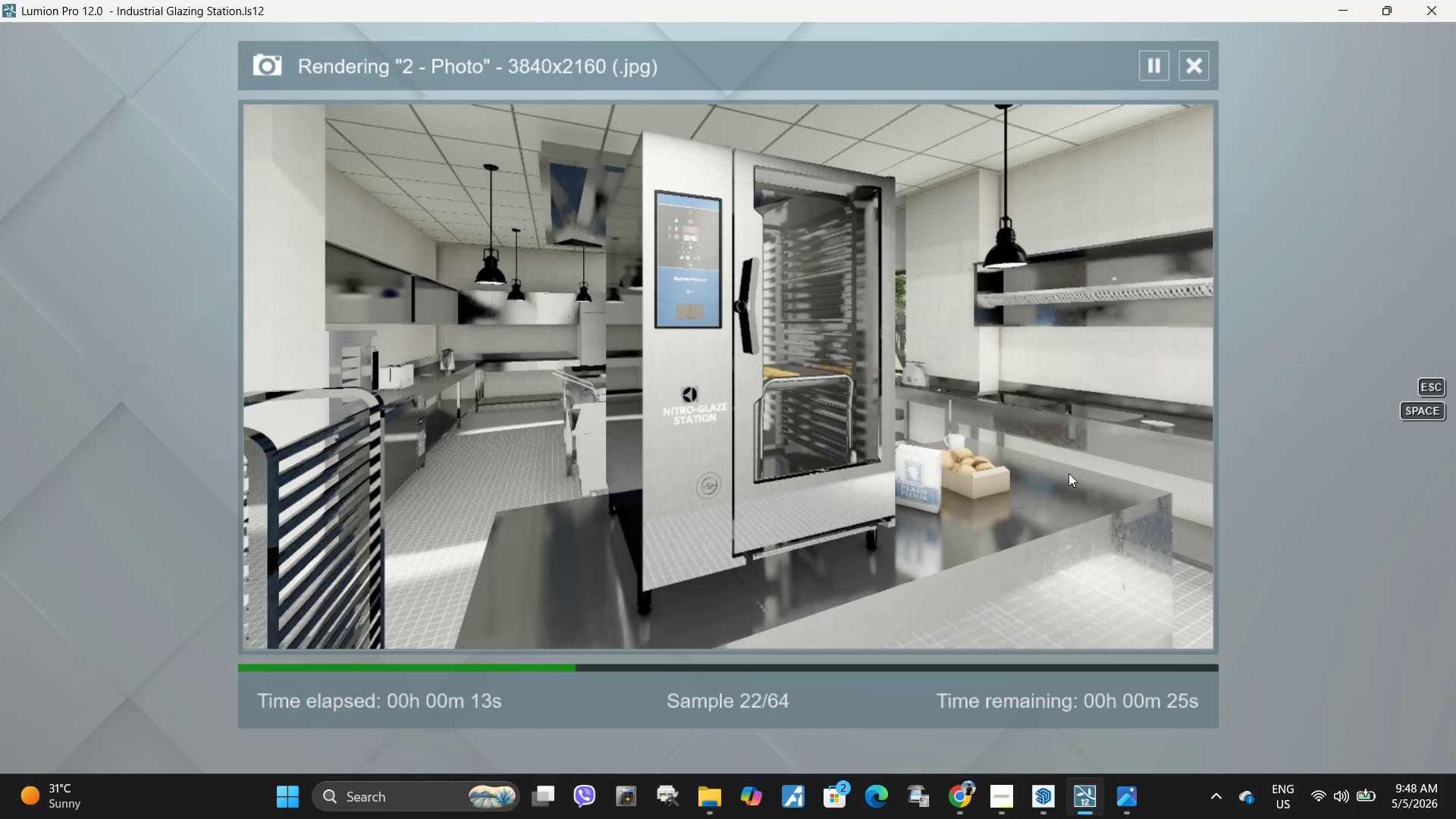 
left_click([1195, 66])
 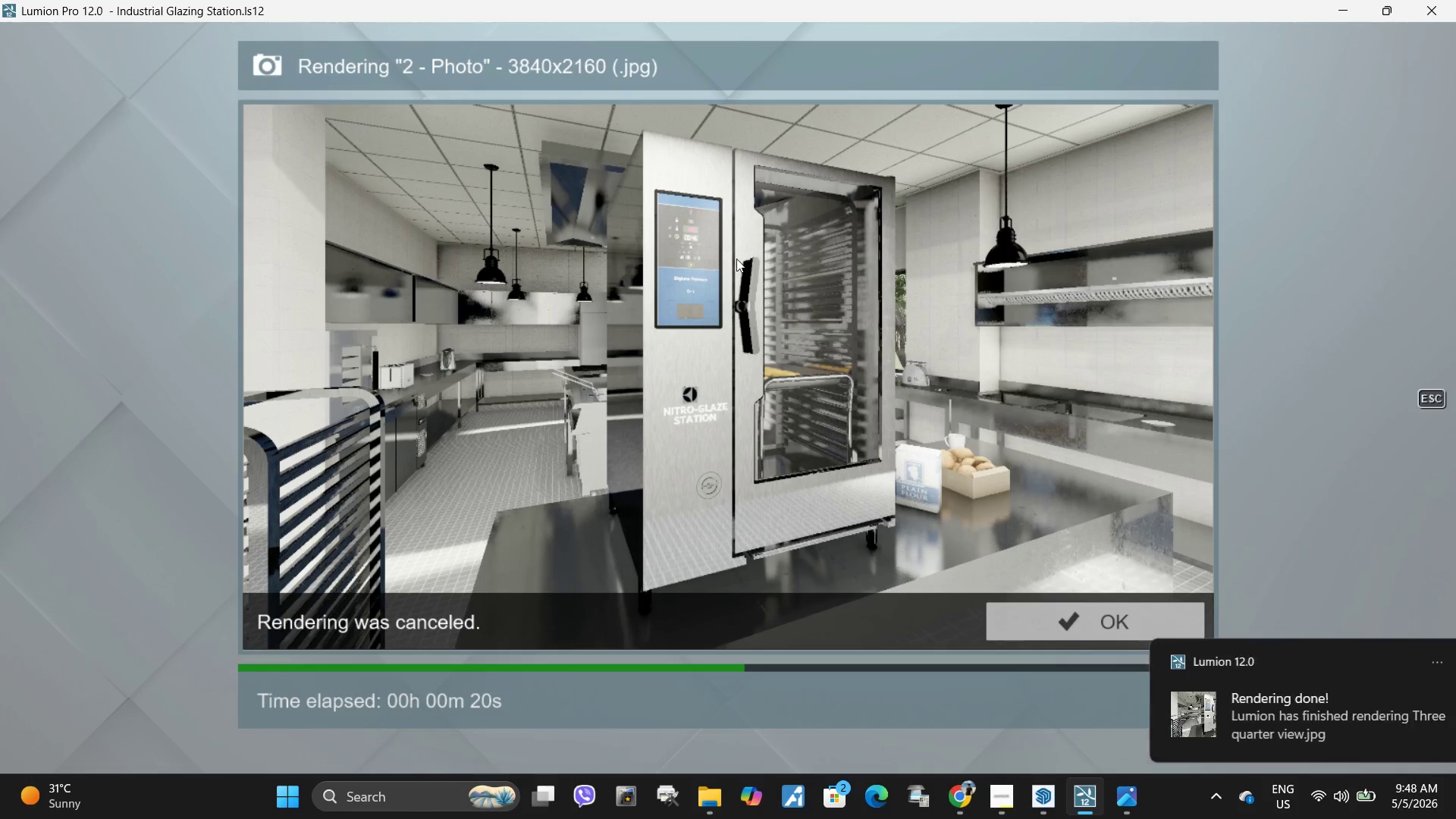 
left_click([1049, 623])
 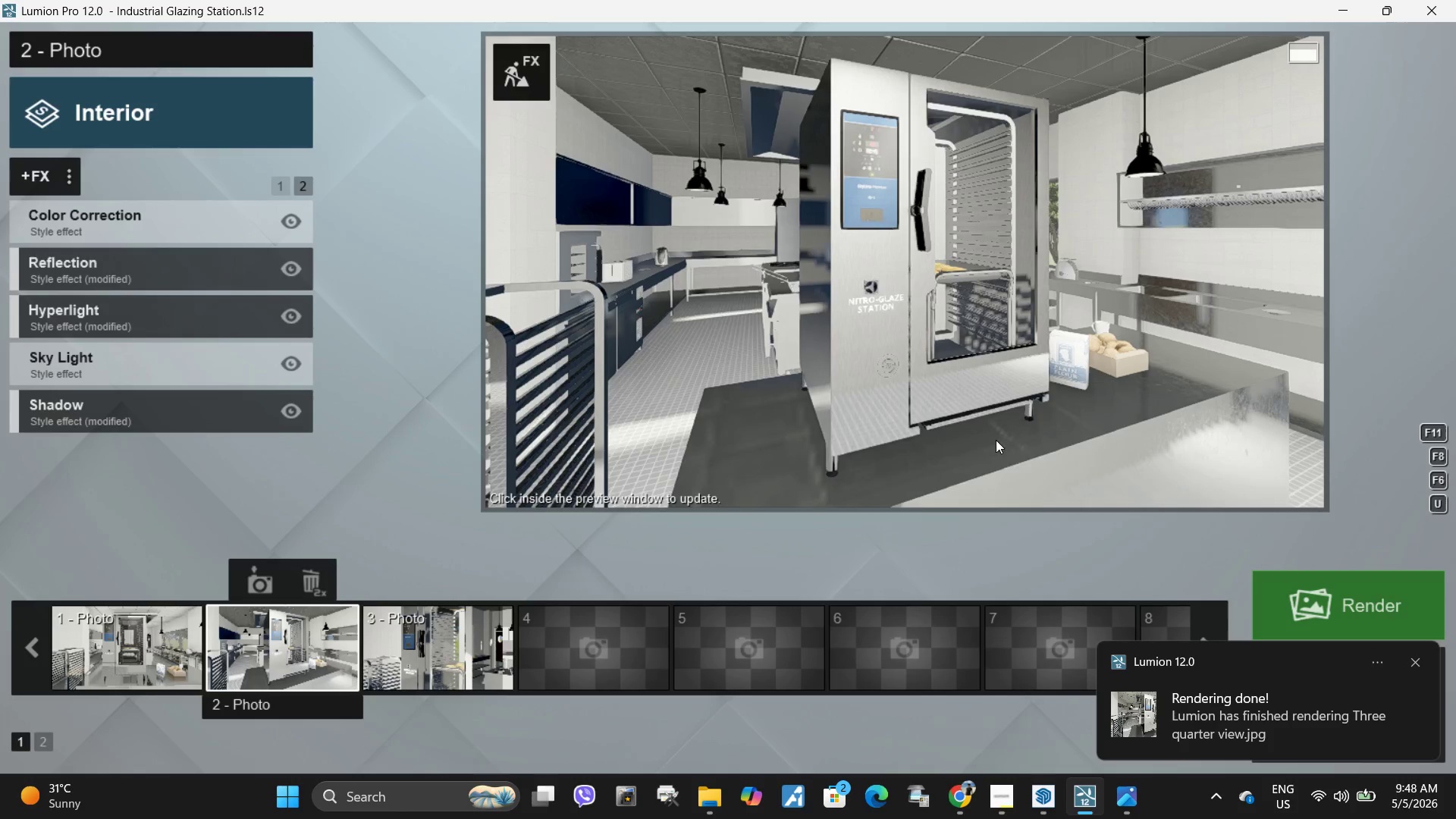 
hold_key(key=Space, duration=9.44)
 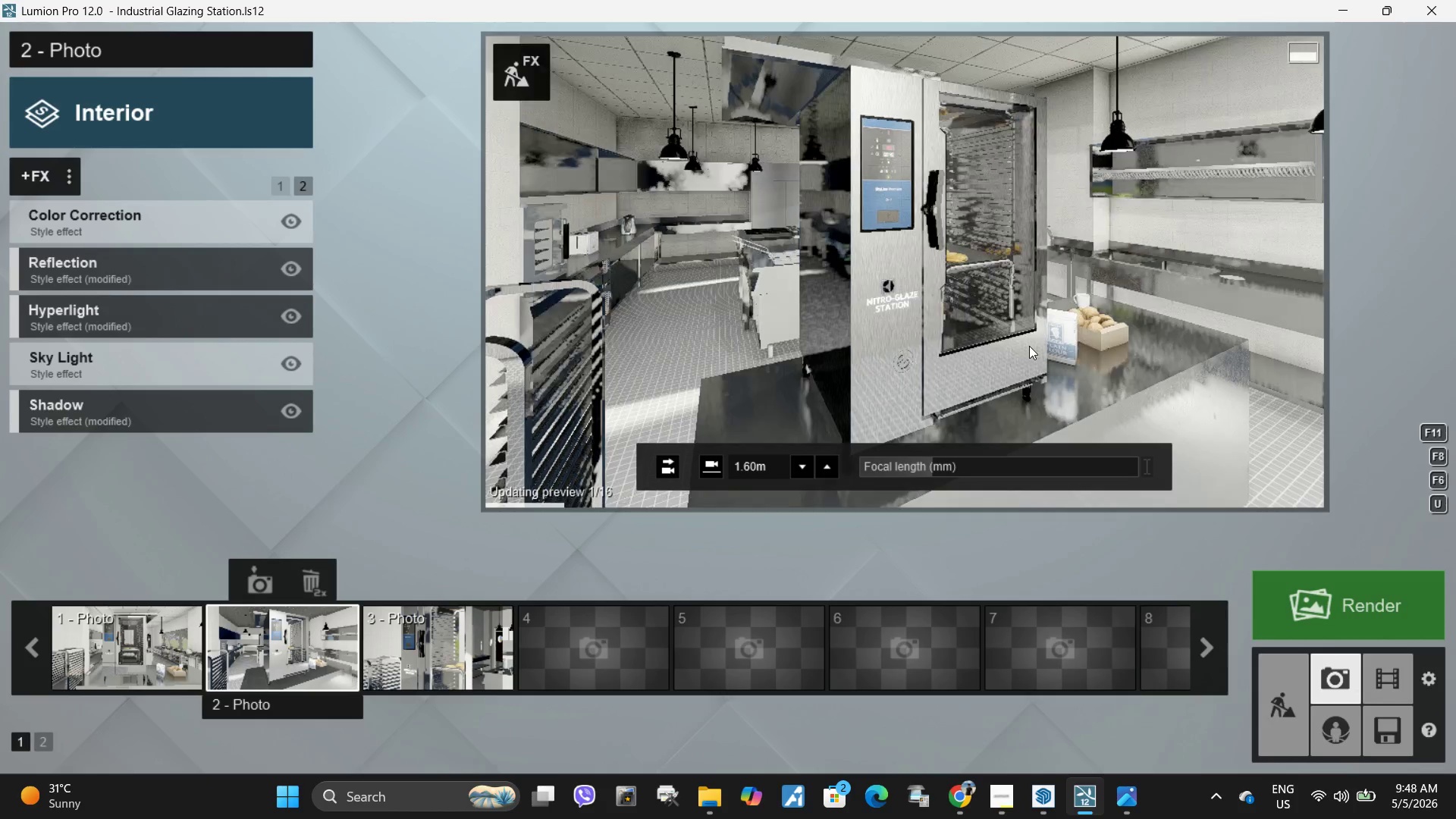 
type(aaassswqqqsadawwws)
 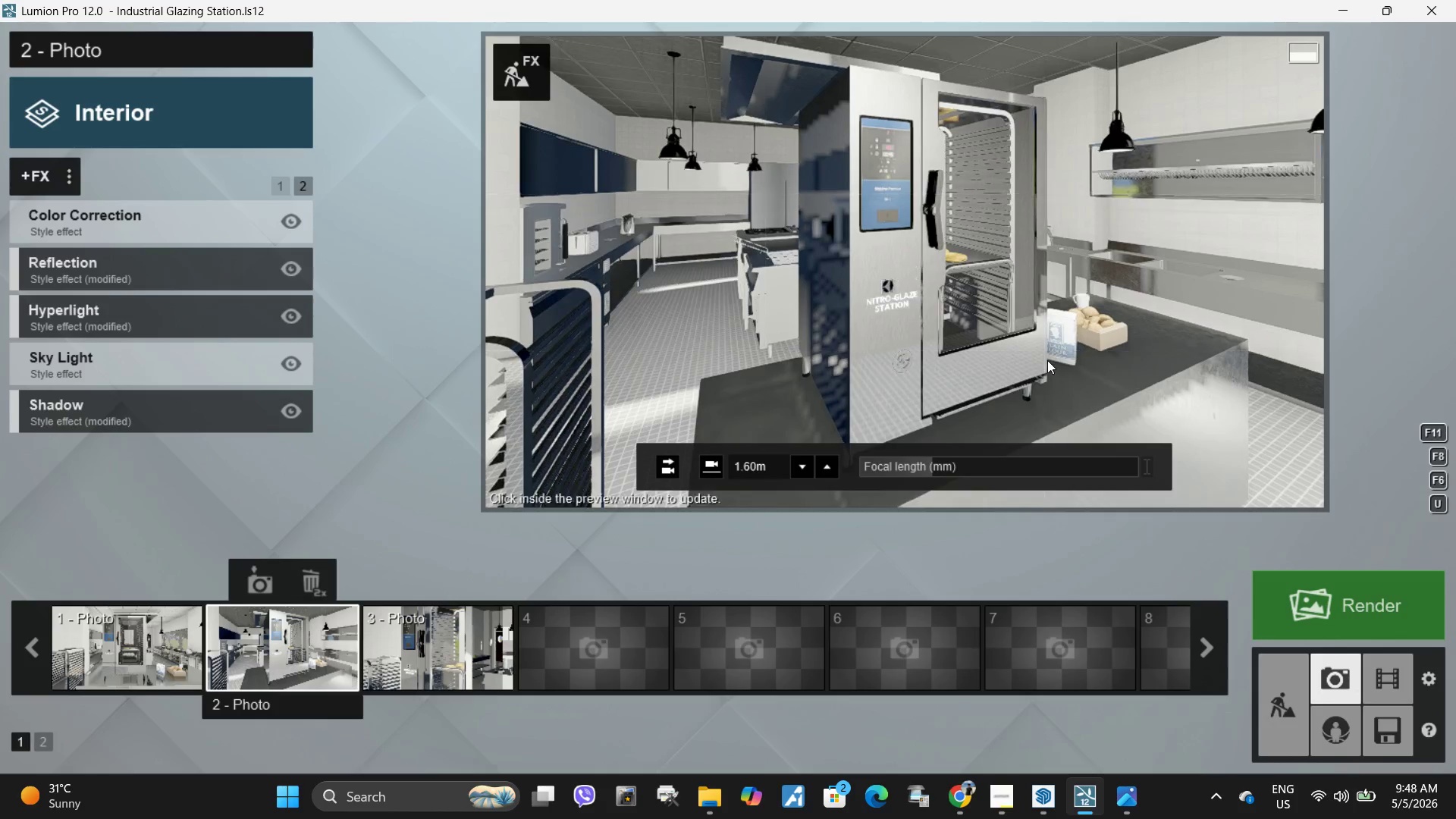 
left_click([1029, 346])
 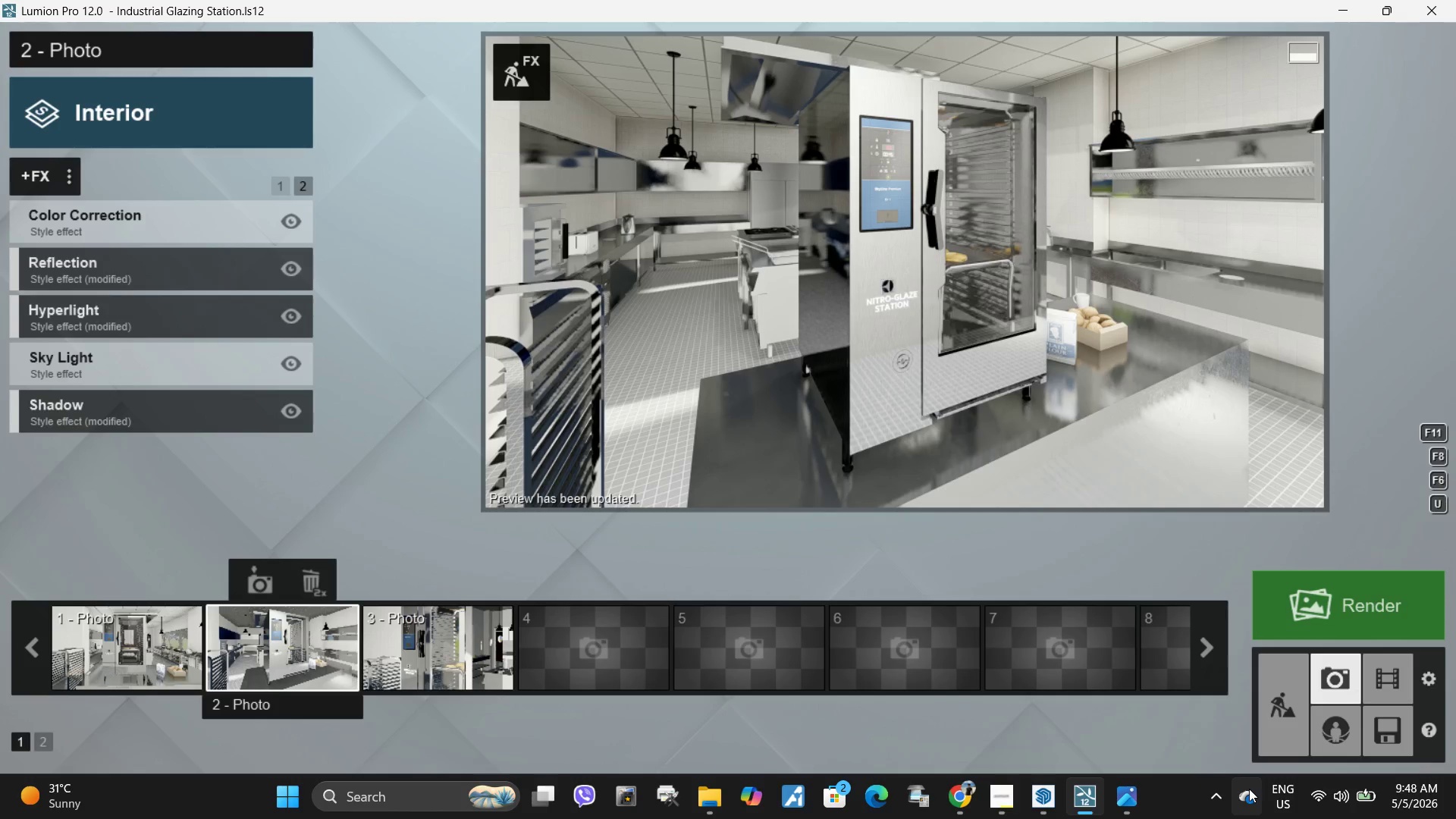 
left_click([320, 640])
 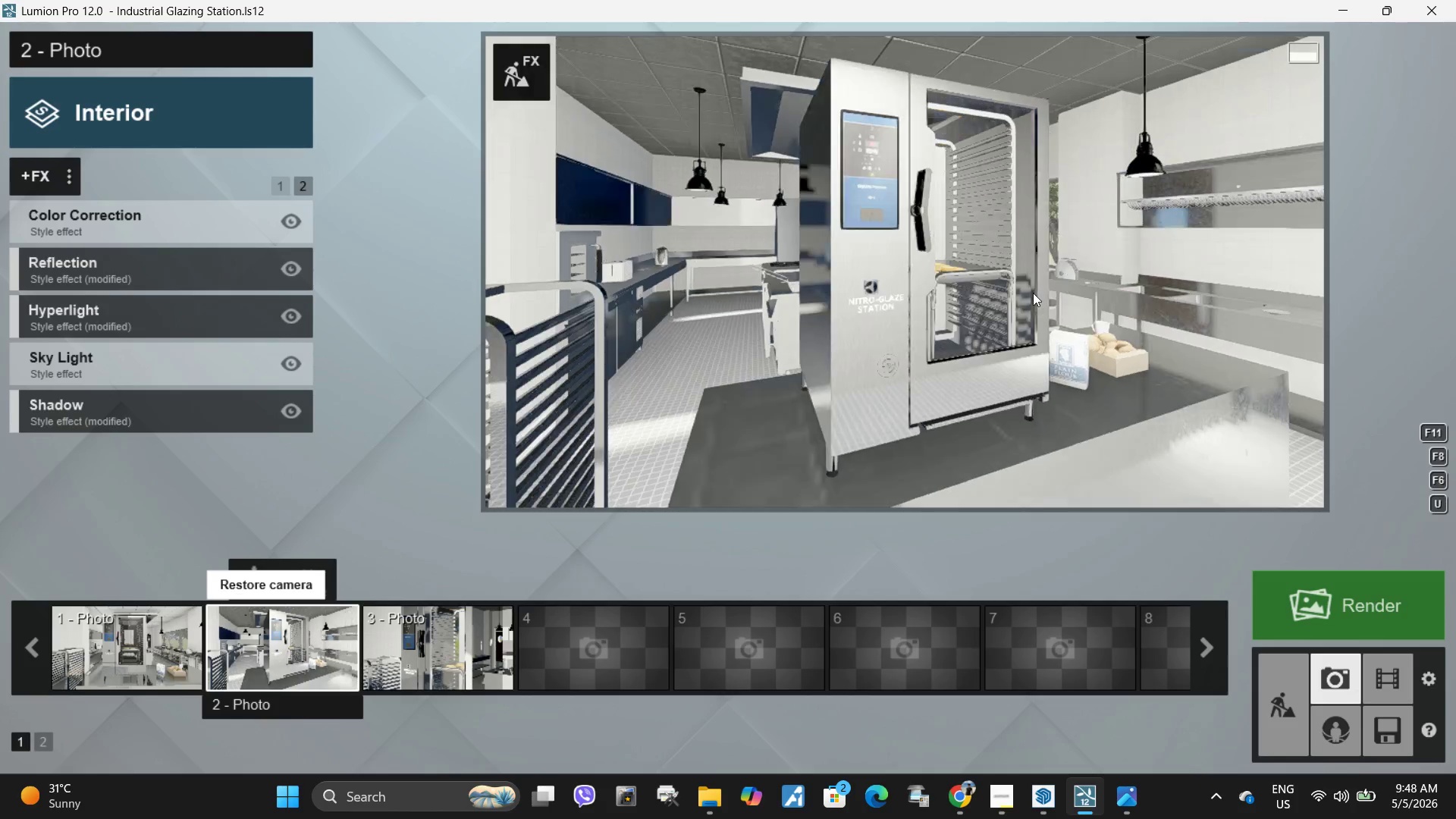 
left_click([1034, 293])
 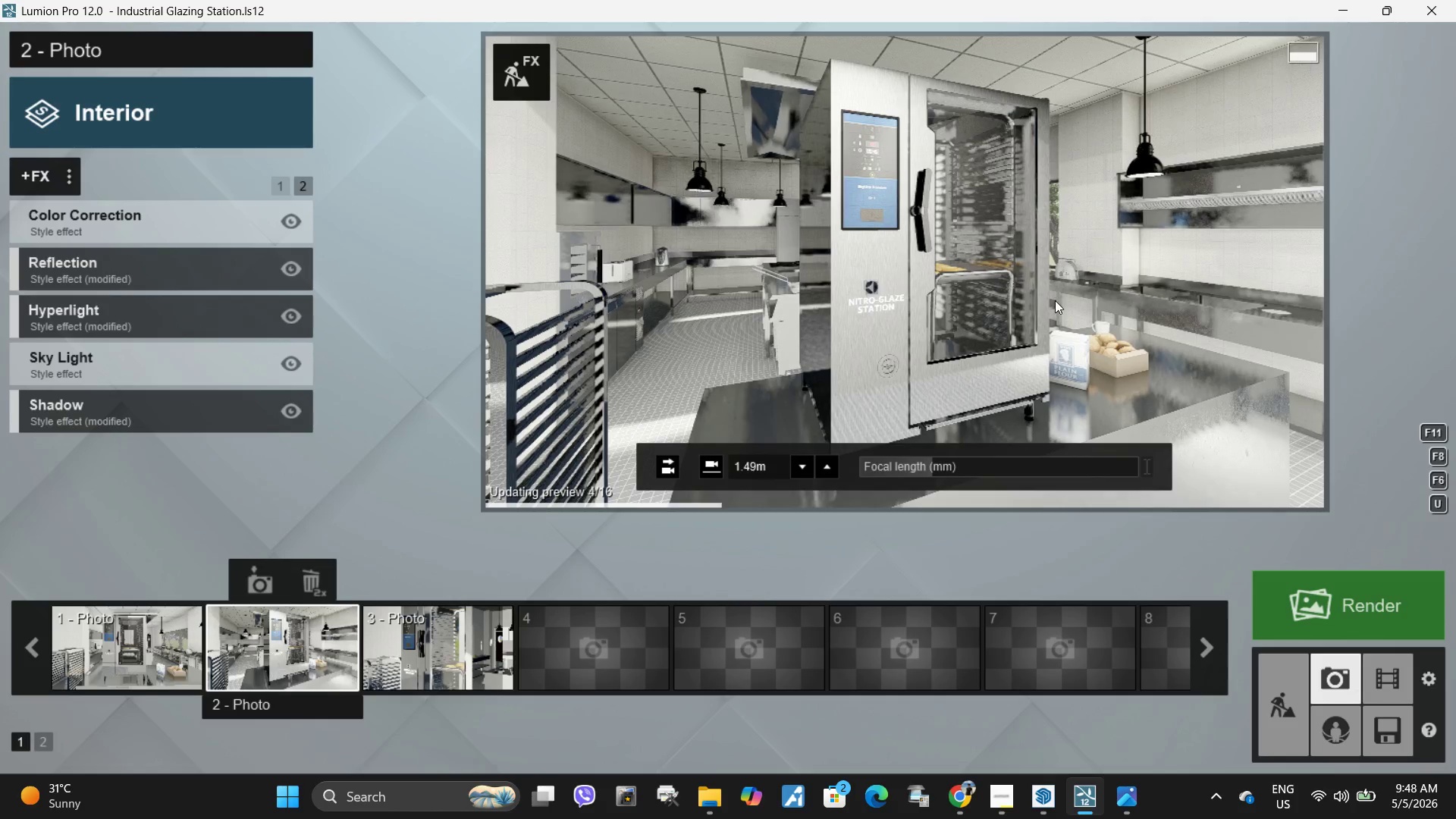 
hold_key(key=Space, duration=4.16)
 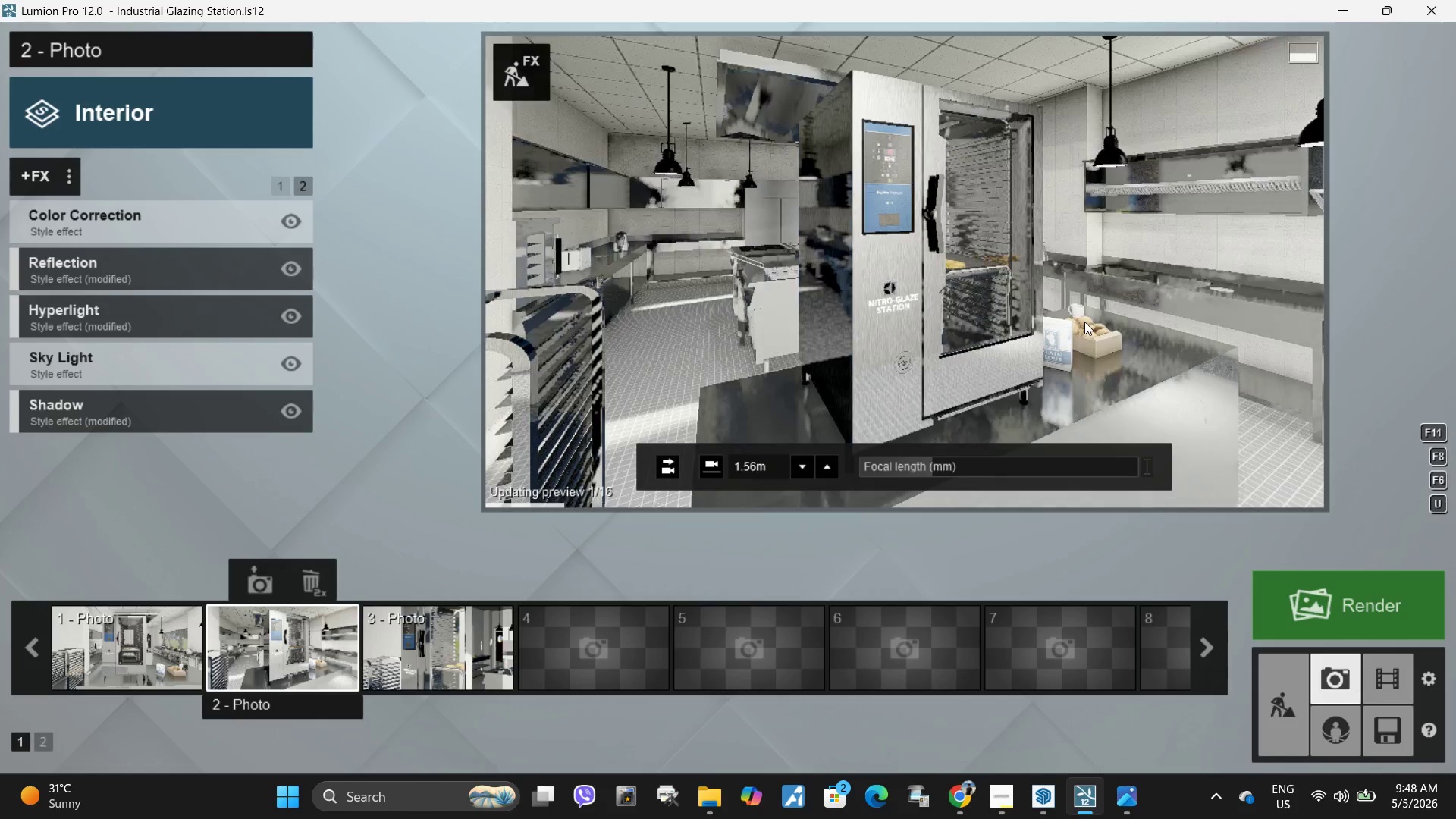 
type(aaqs)
 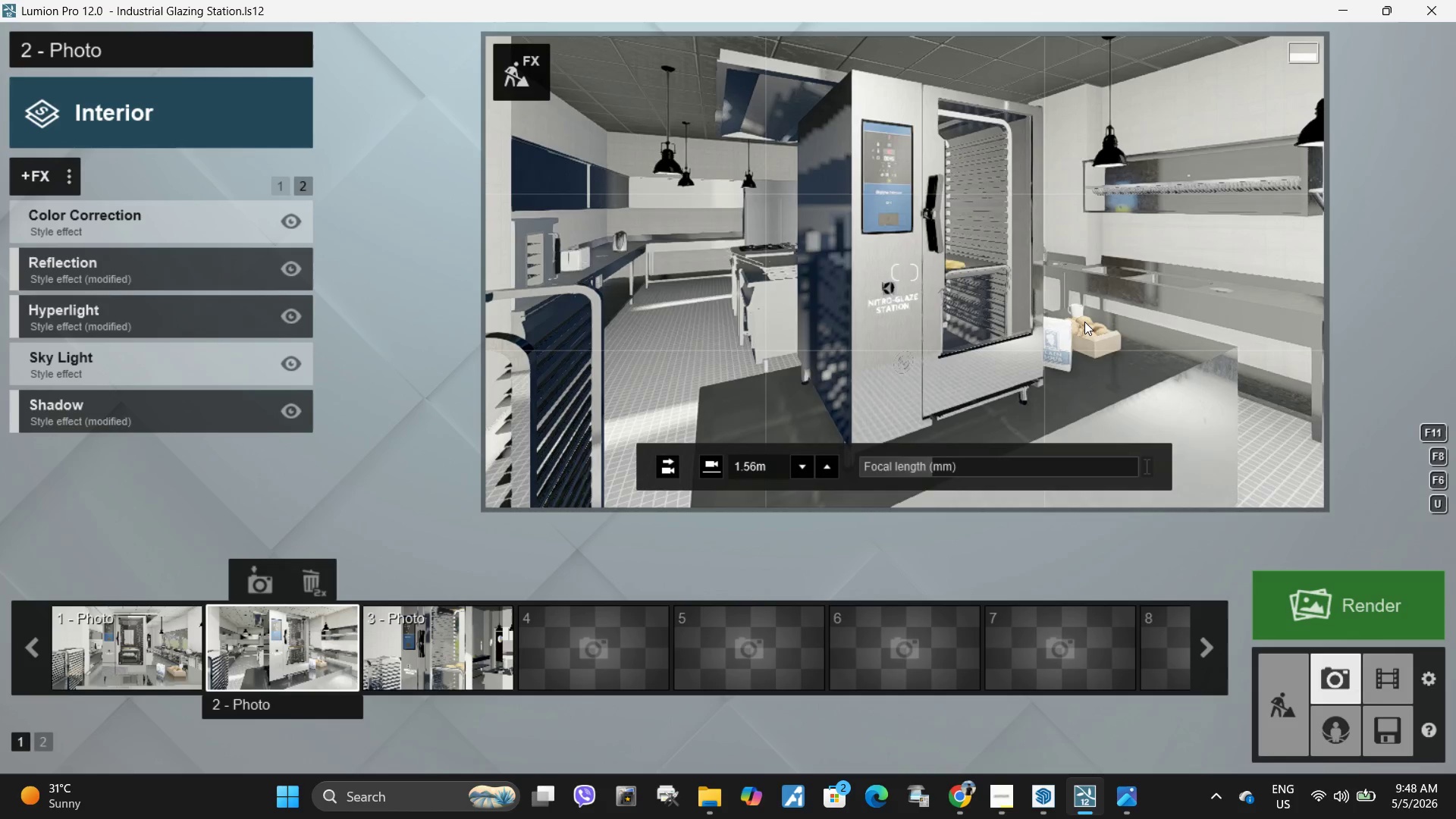 
left_click([1084, 322])
 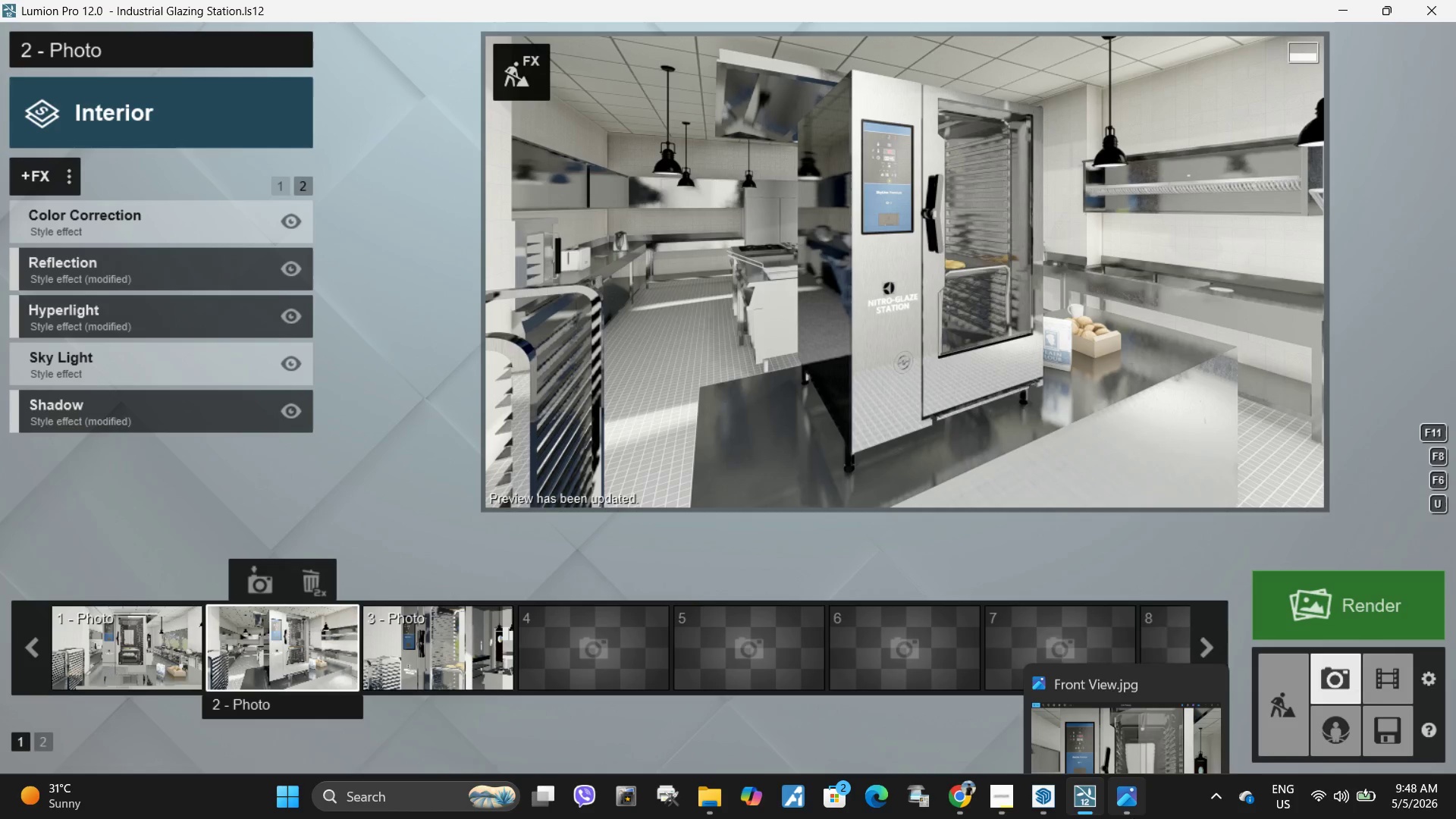 
hold_key(key=Space, duration=3.38)
 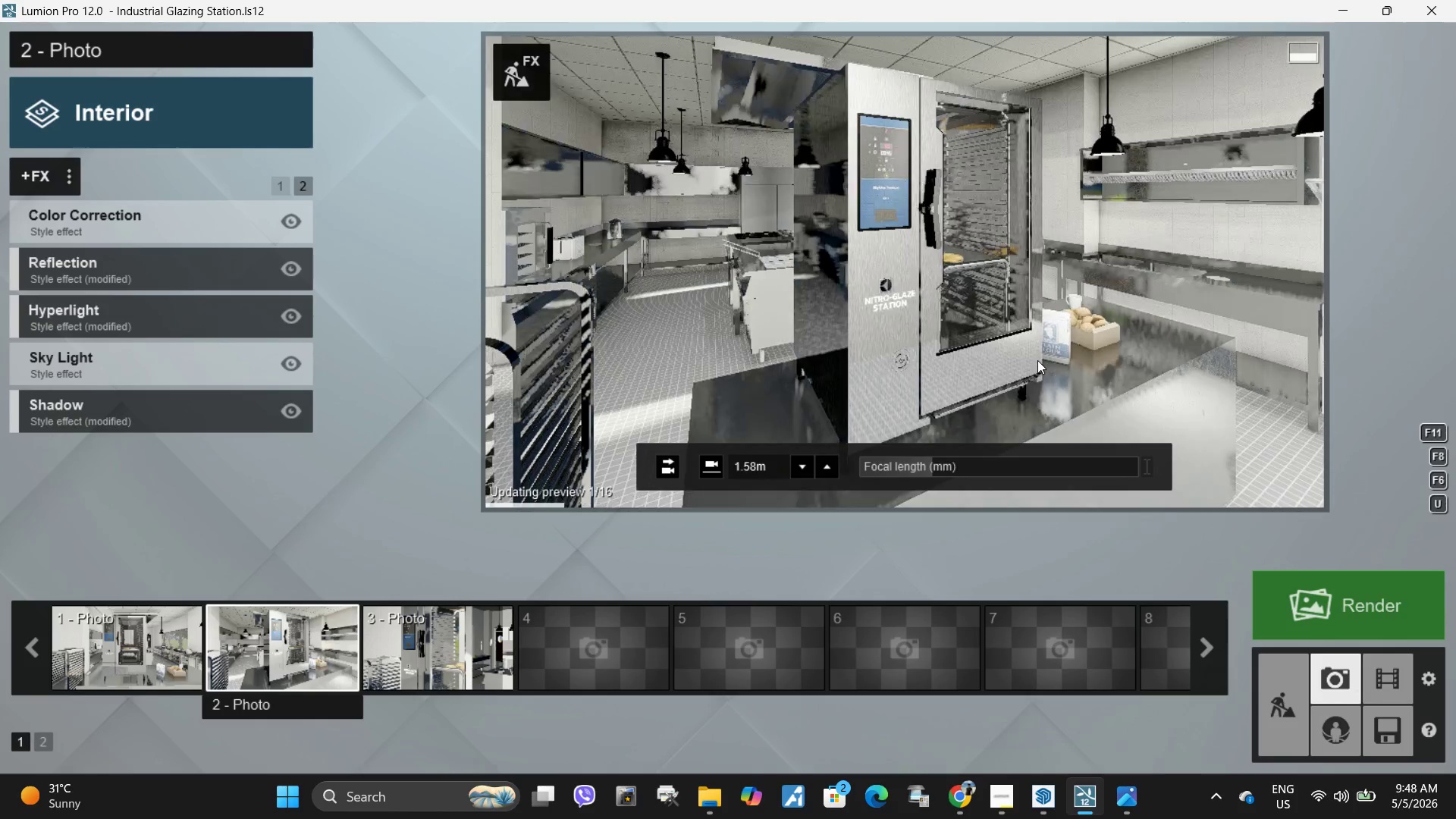 
type(qws)
 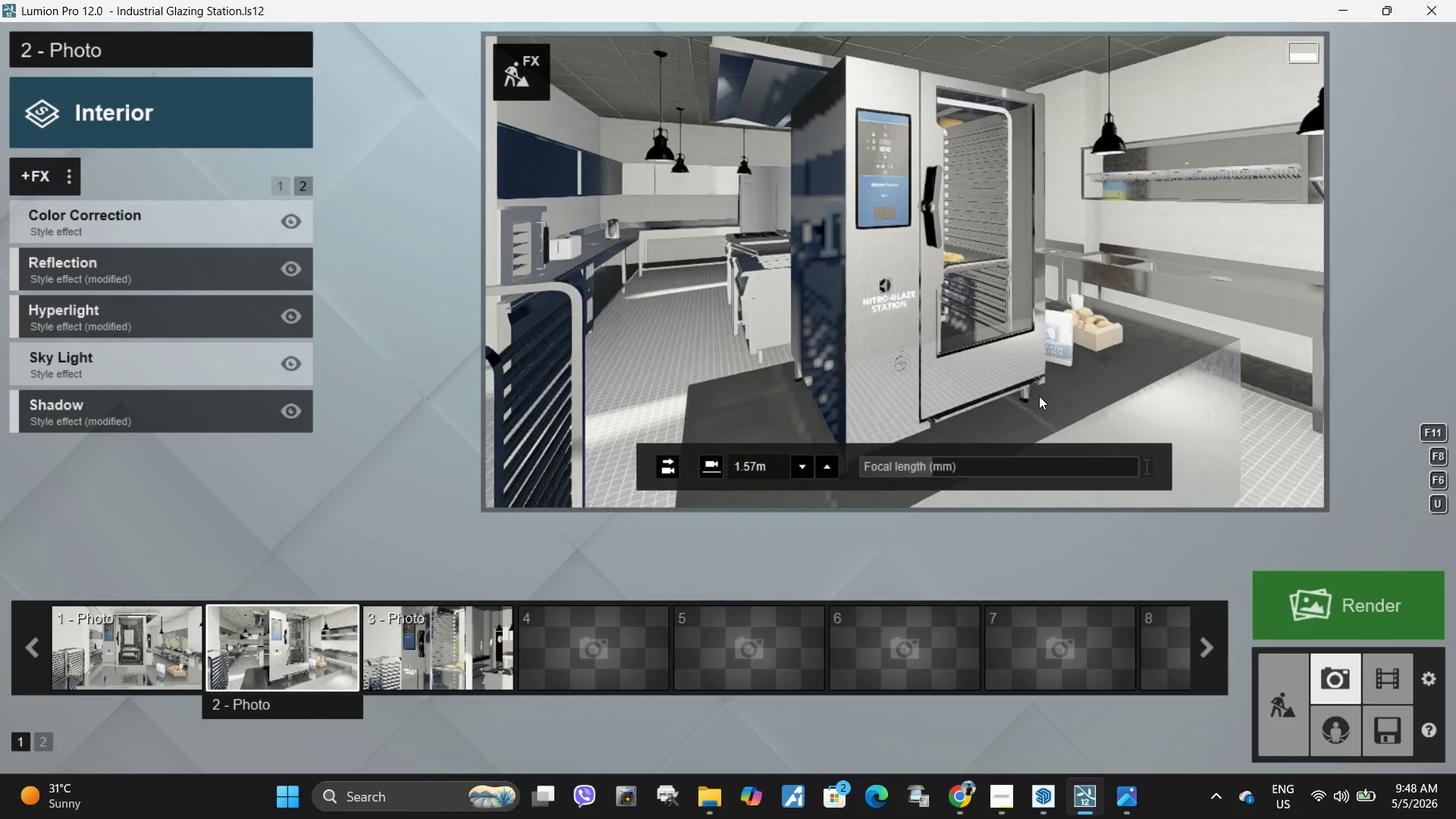 
key(S)
 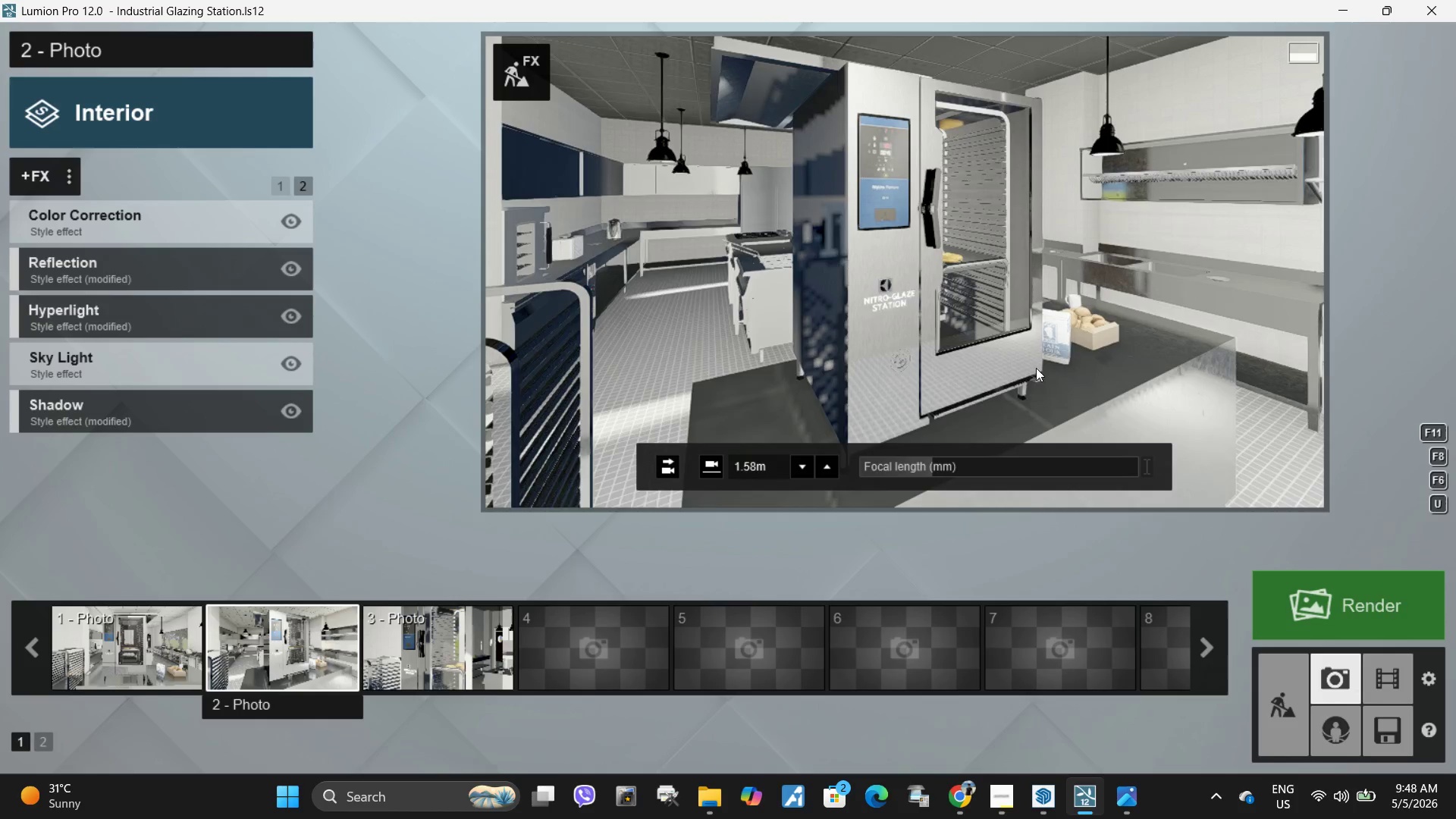 
left_click([1037, 360])
 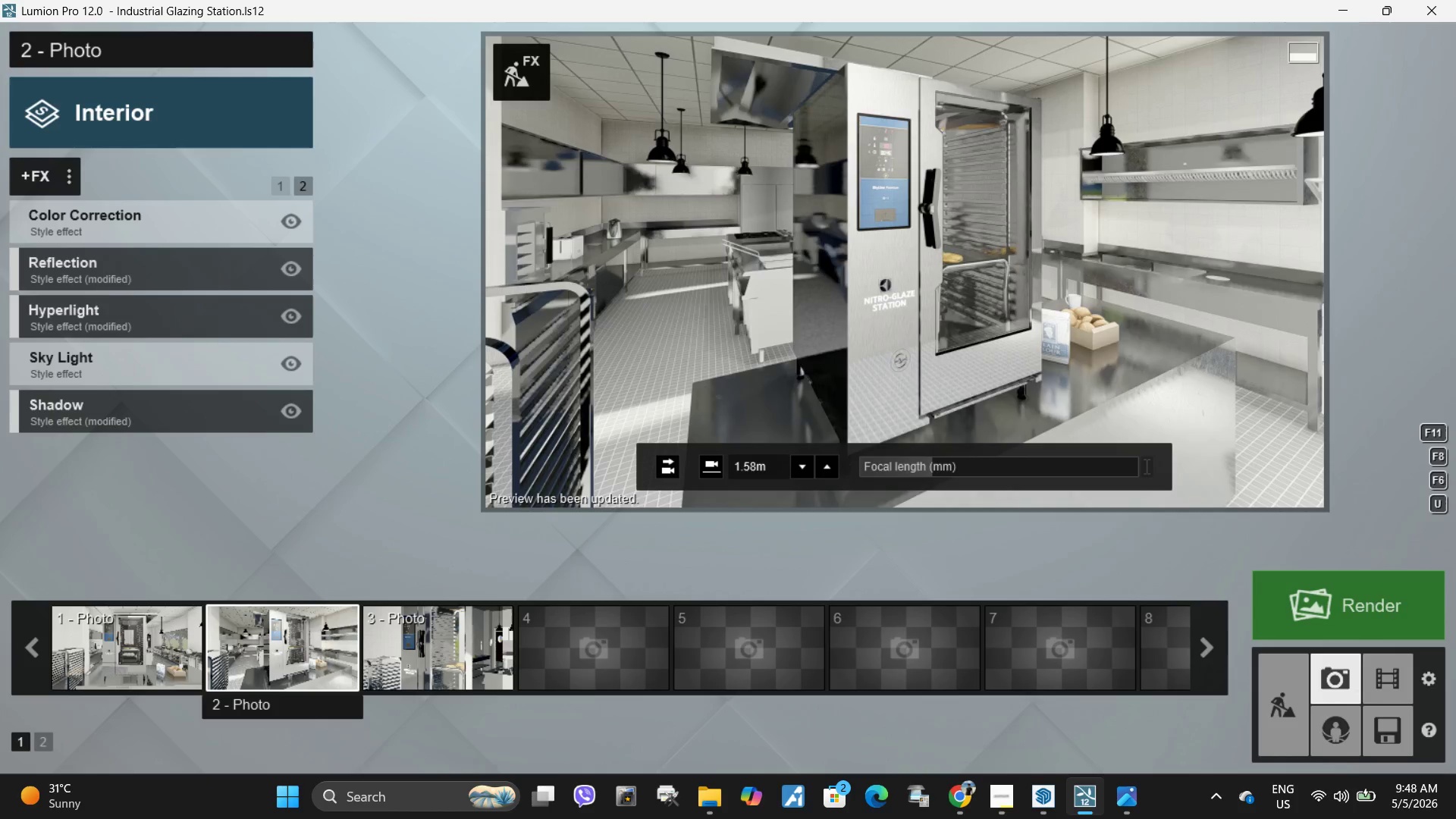 
right_click([1040, 344])
 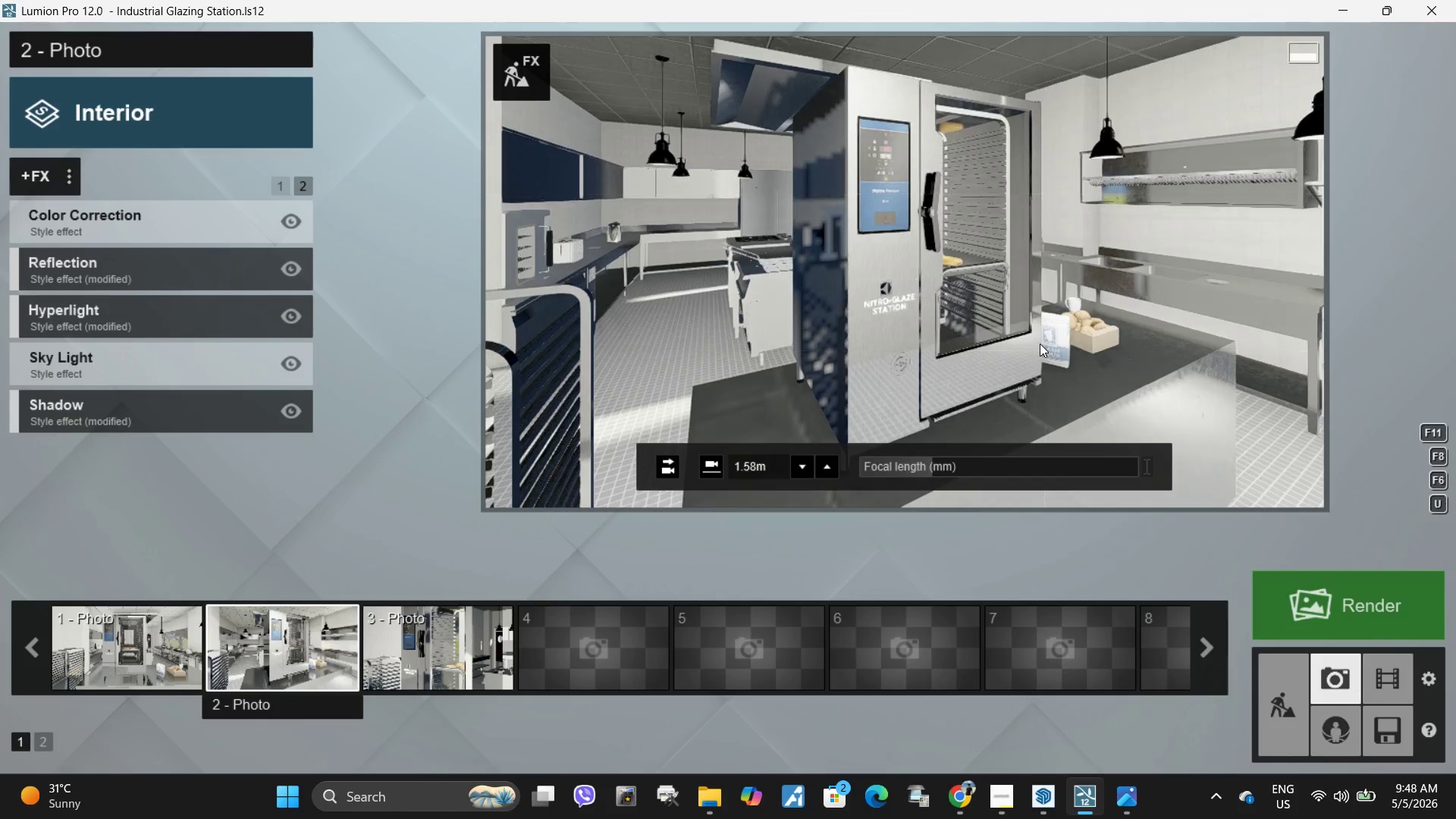 
left_click([1040, 344])
 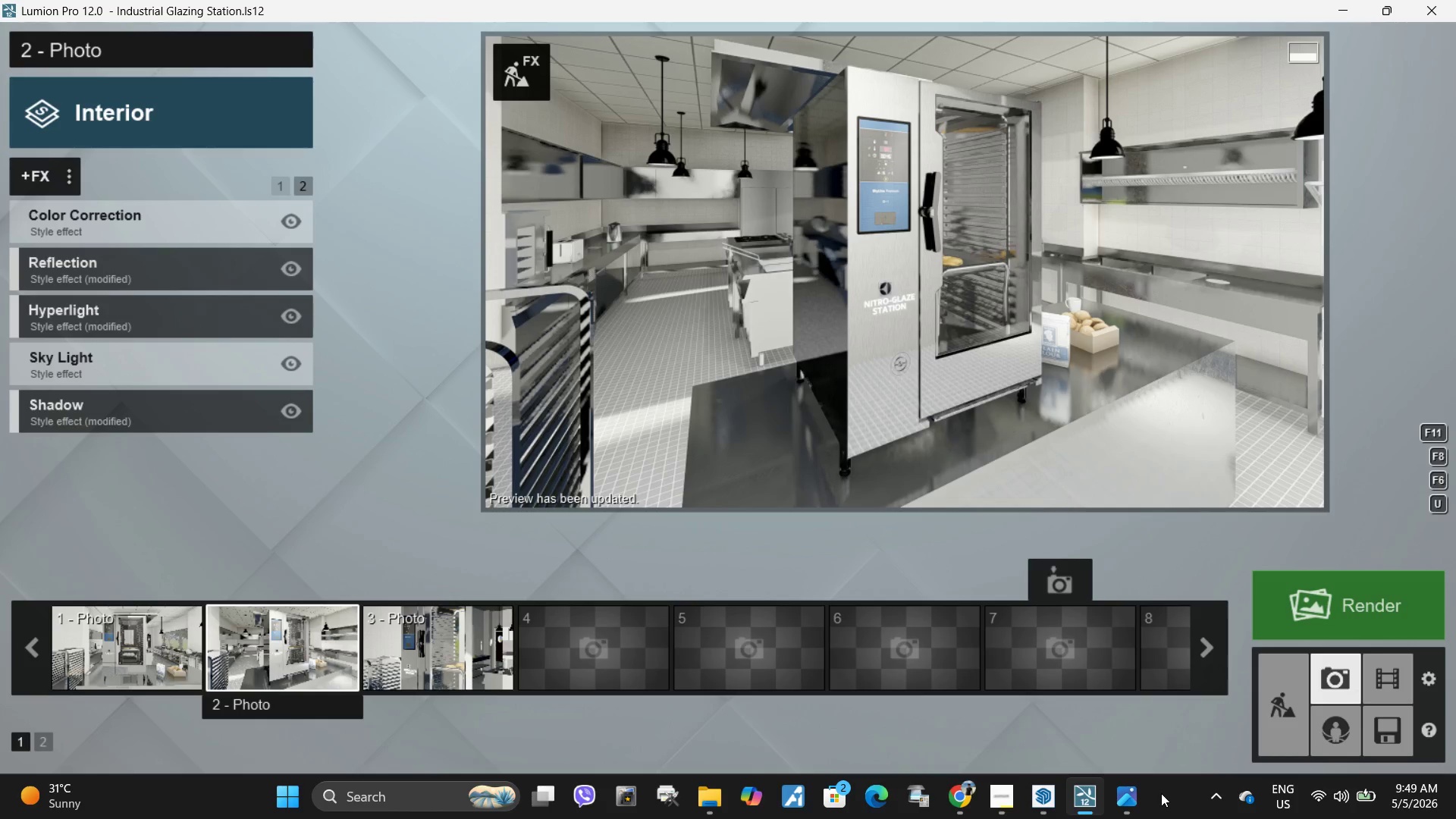 
wait(11.91)
 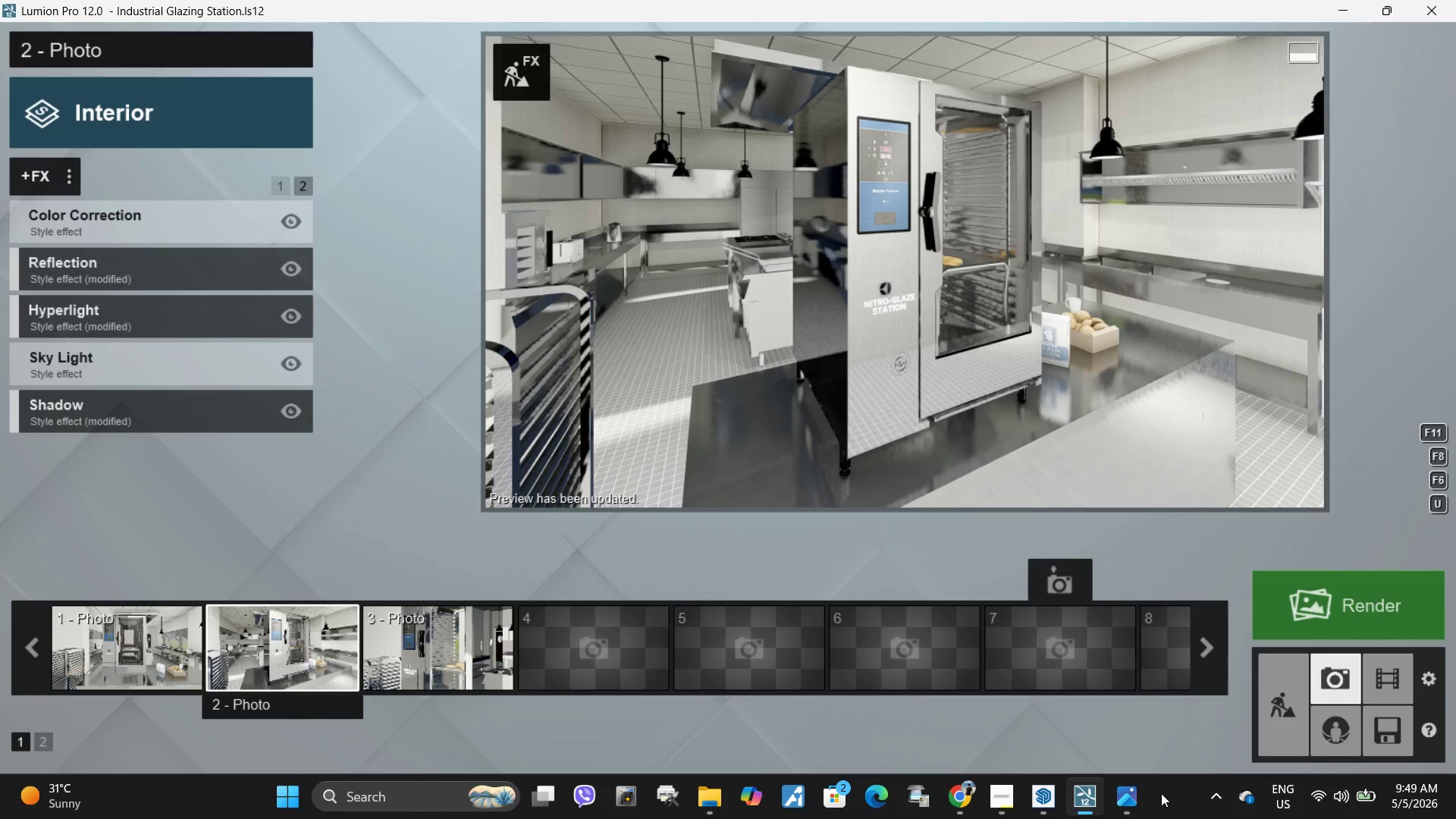 
left_click([1028, 389])
 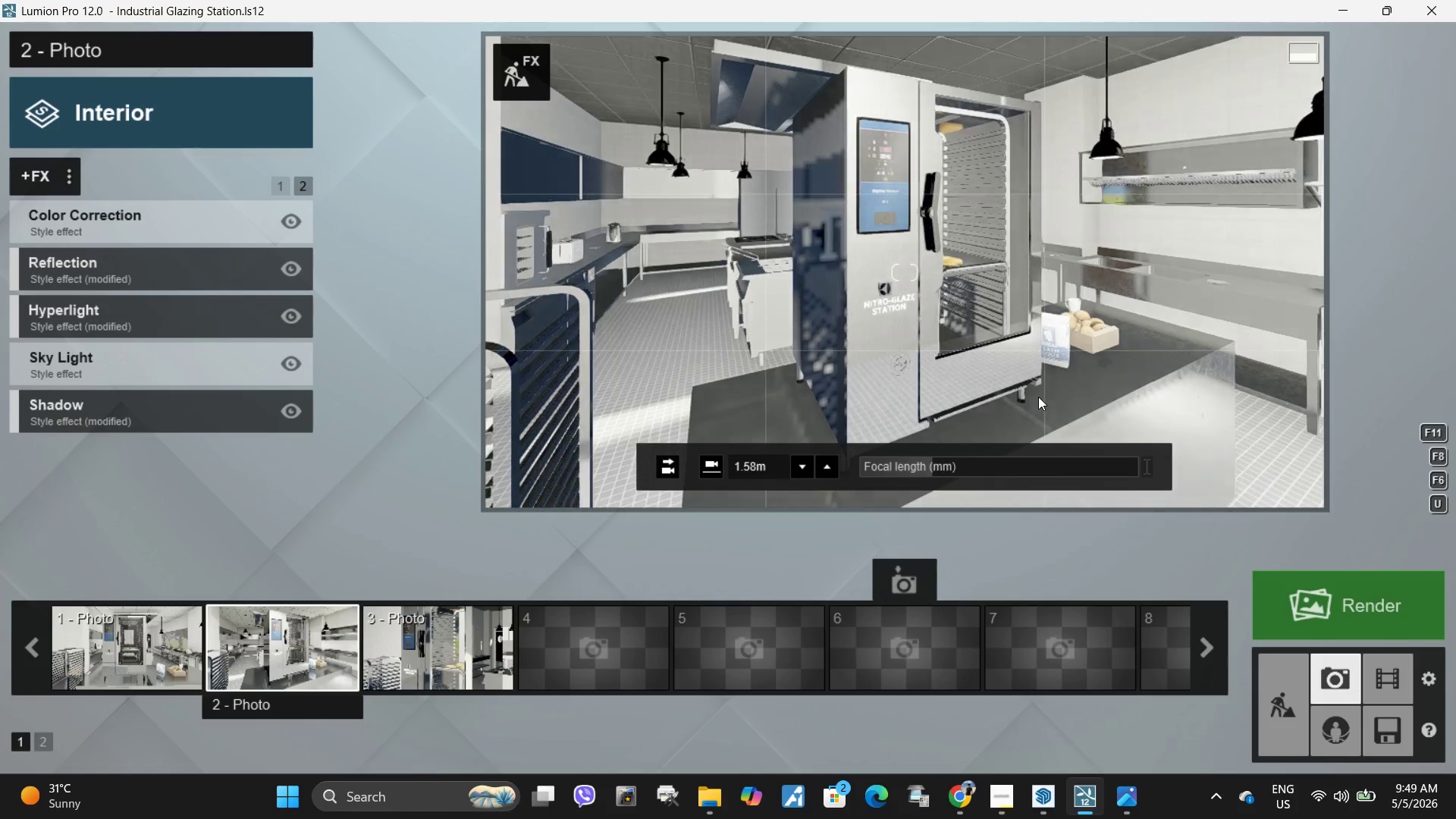 
right_click([1038, 397])
 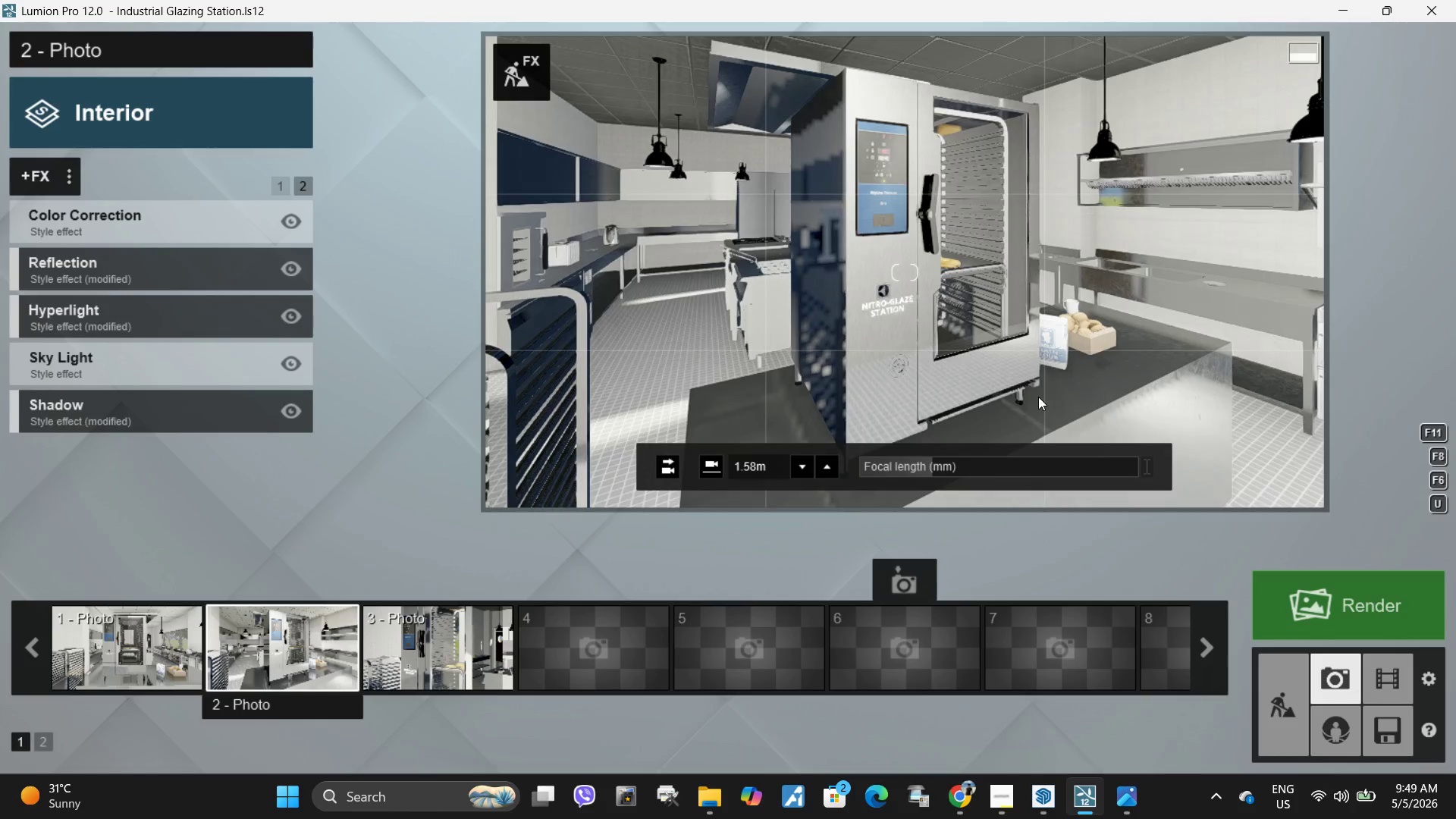 
left_click([1038, 397])
 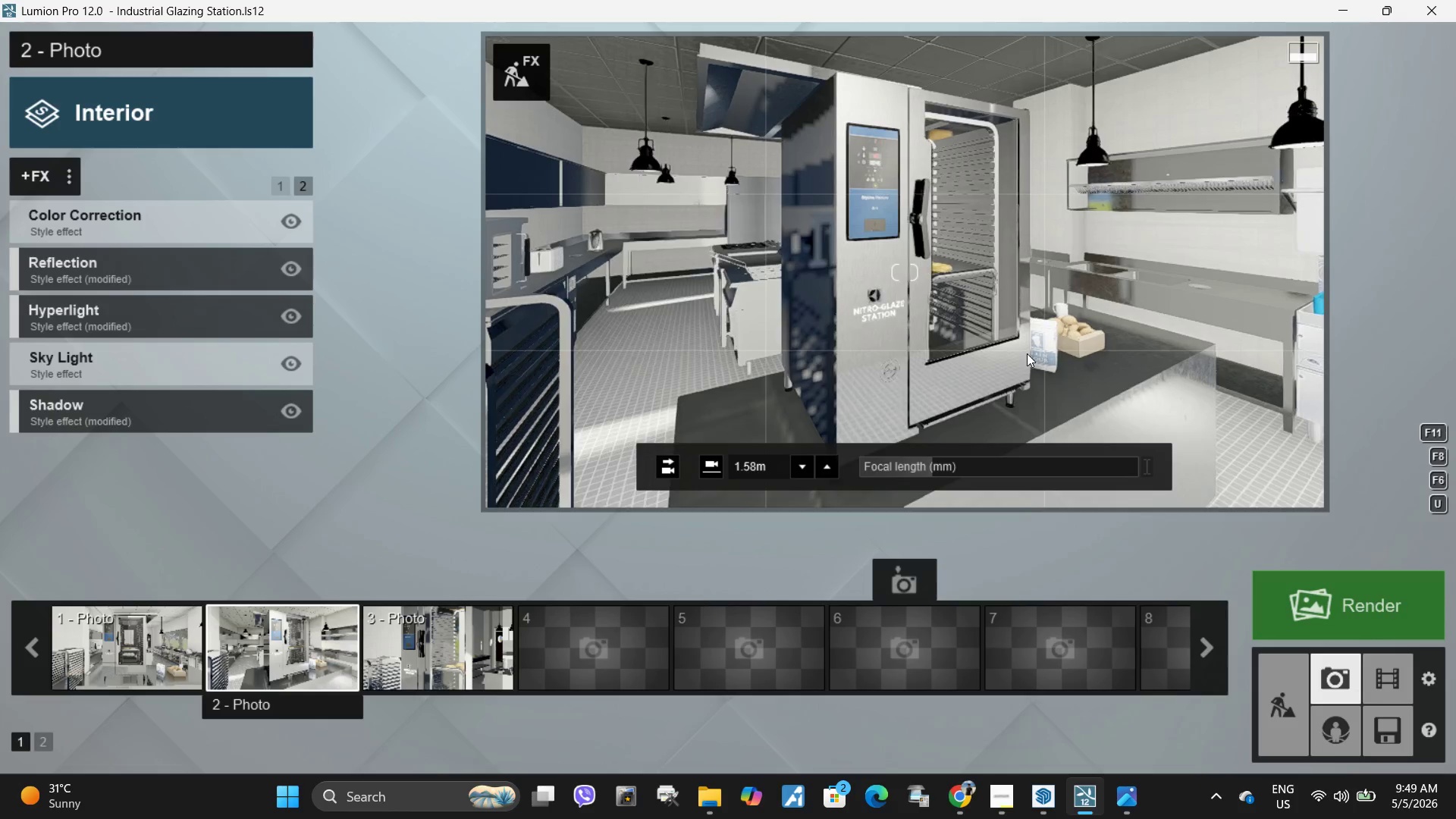 
left_click([1027, 353])
 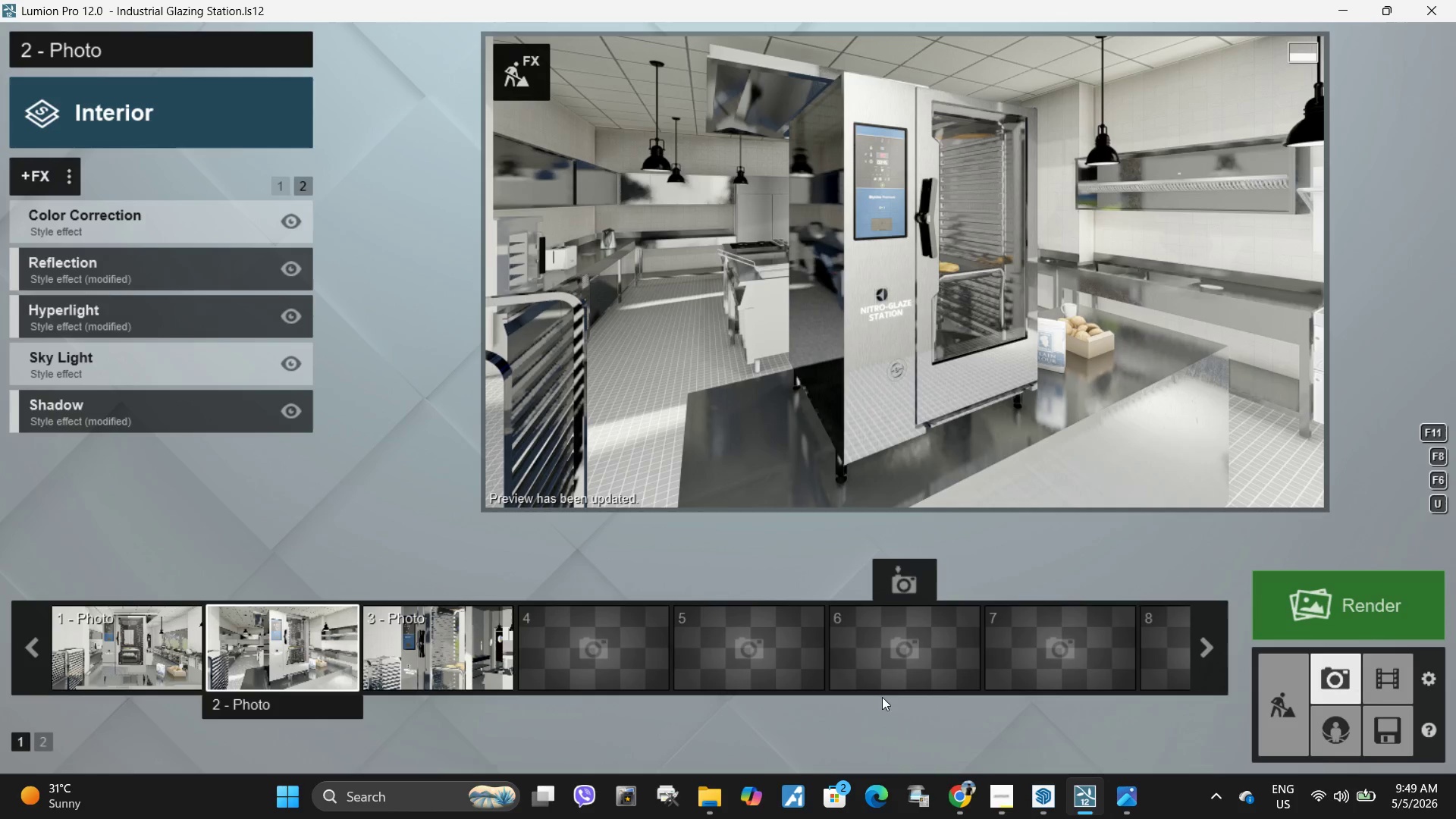 
left_click([251, 585])
 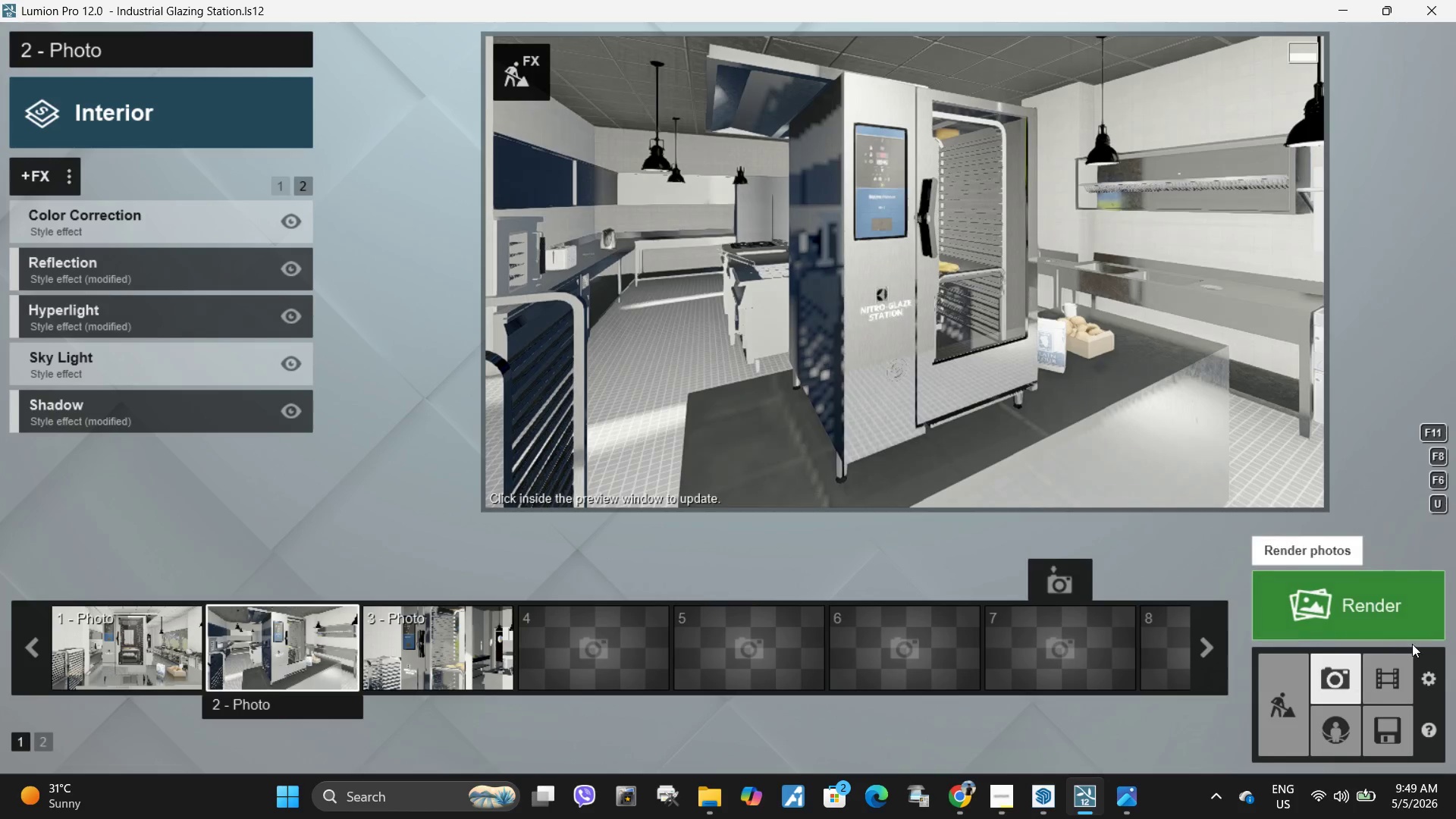 
left_click([1375, 620])
 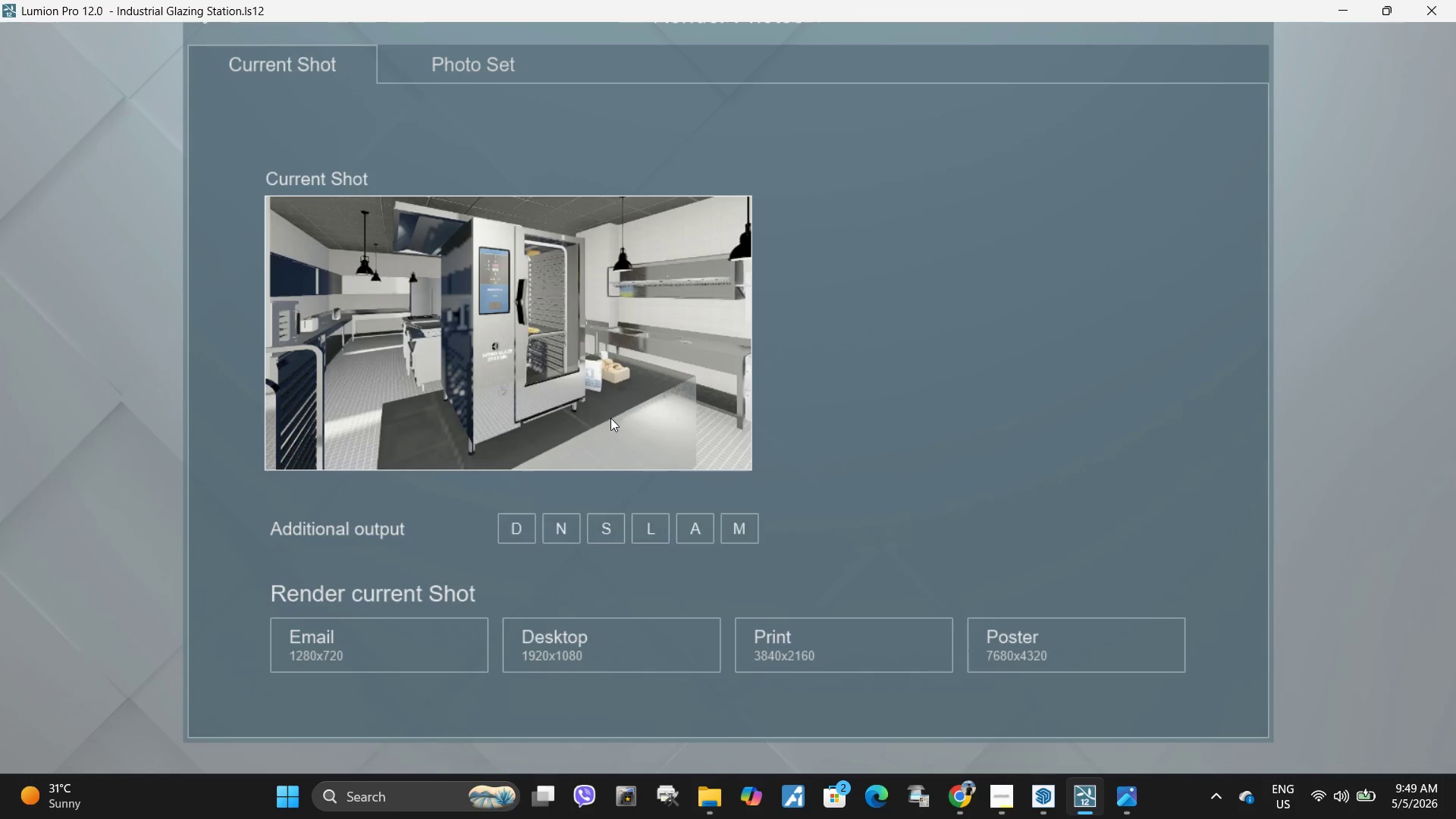 
scroll: coordinate [497, 390], scroll_direction: down, amount: 5.0
 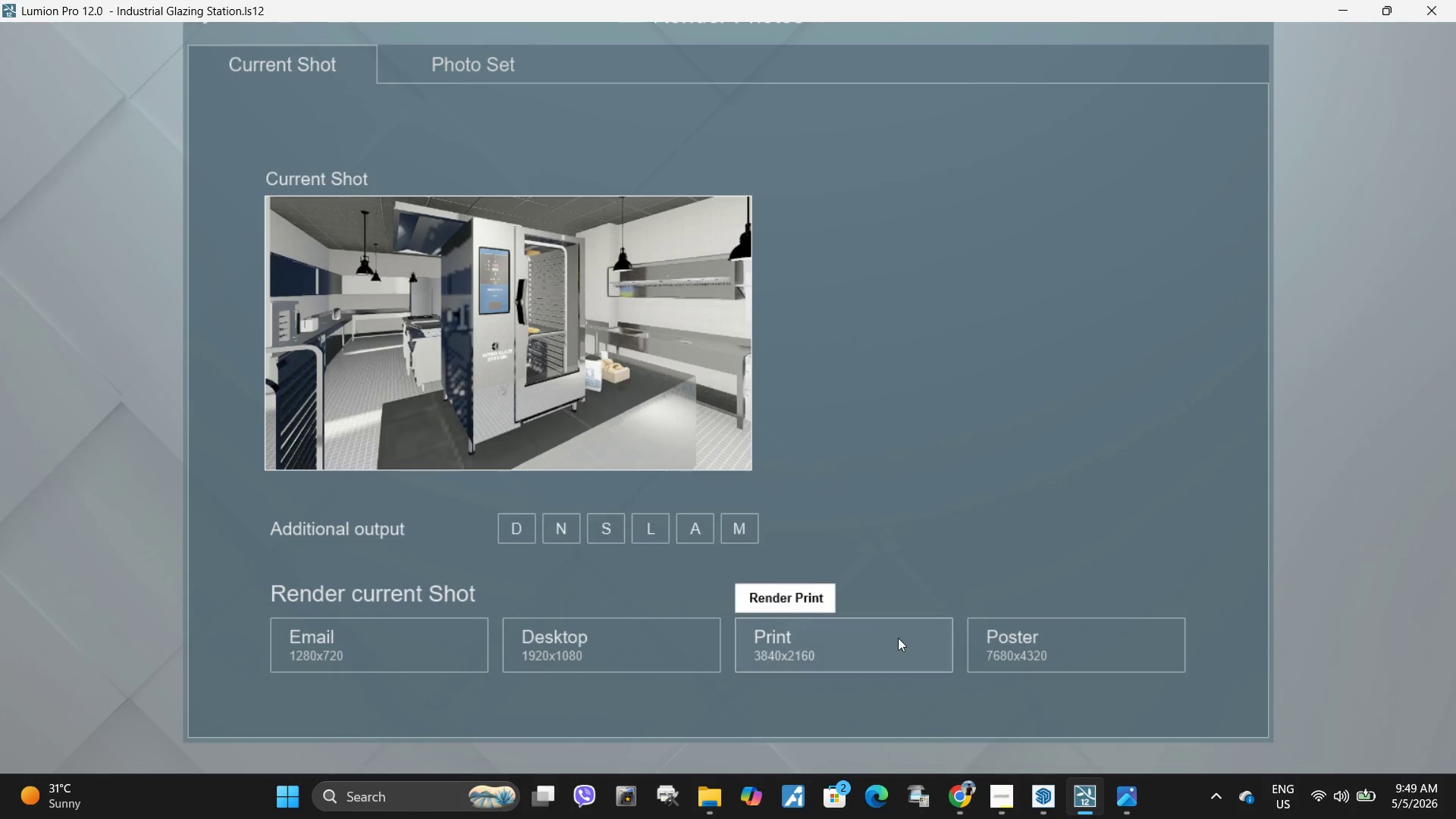 
left_click([877, 628])
 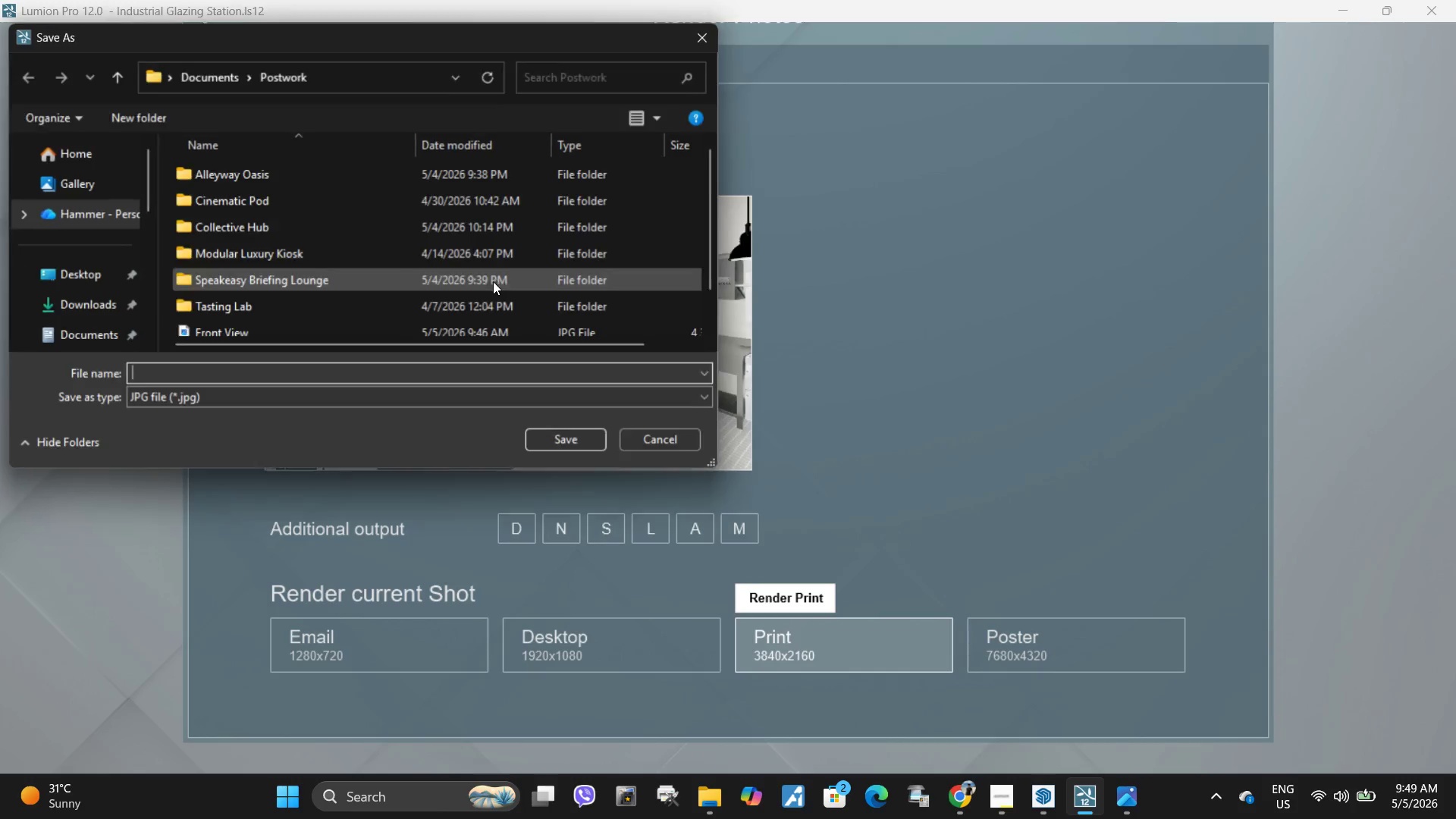 
scroll: coordinate [290, 285], scroll_direction: down, amount: 4.0
 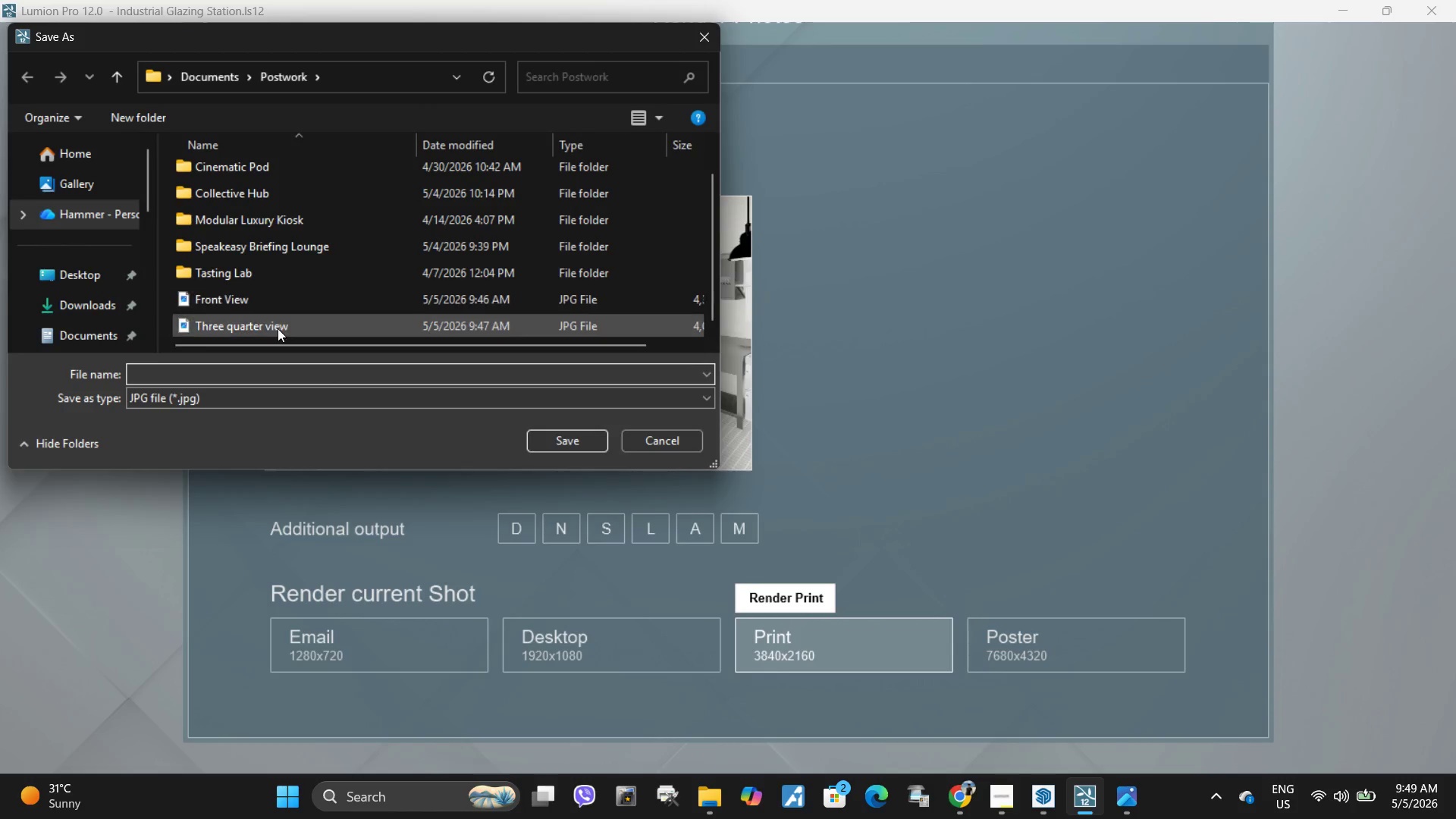 
left_click([278, 330])
 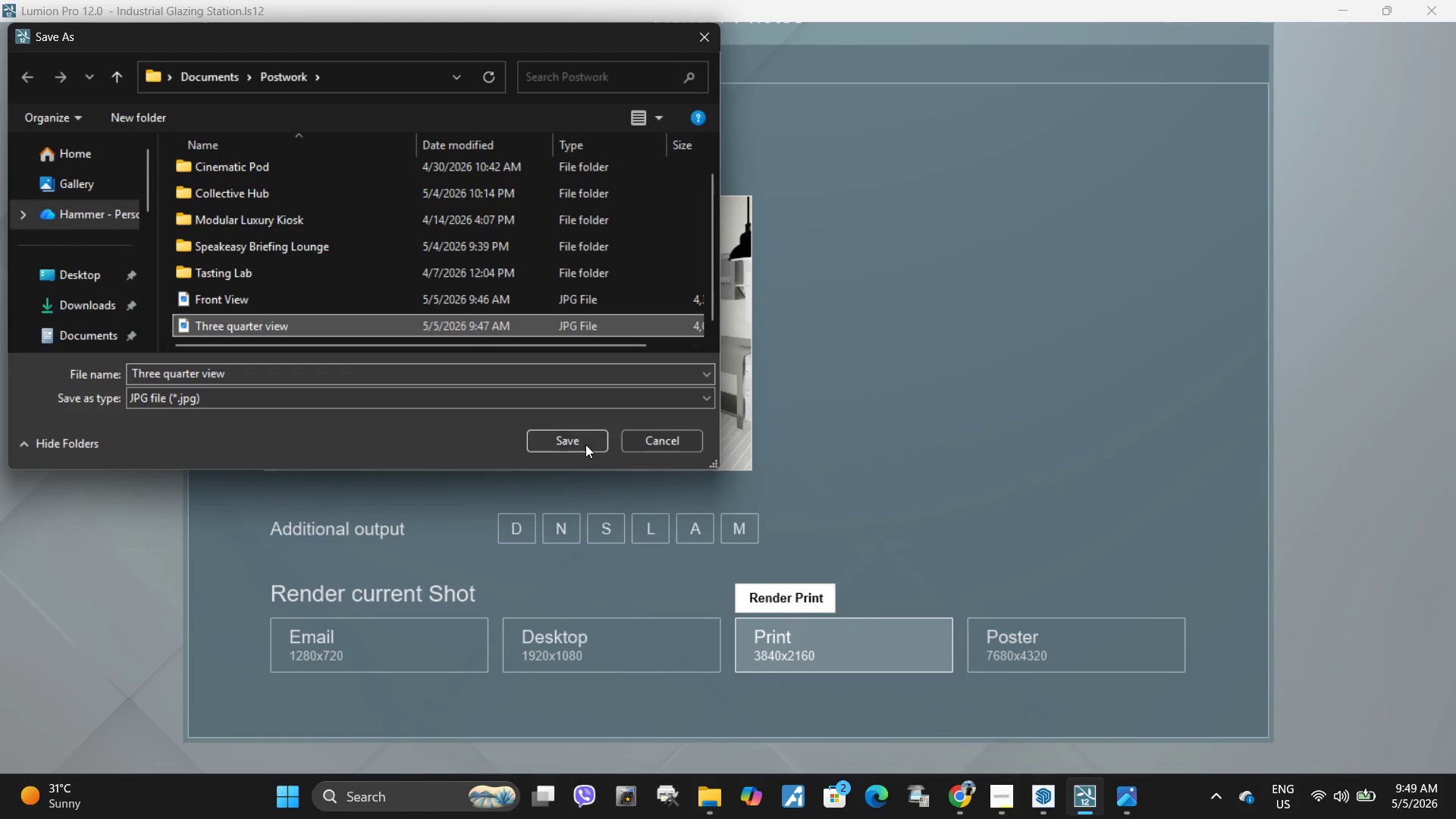 
left_click([580, 442])
 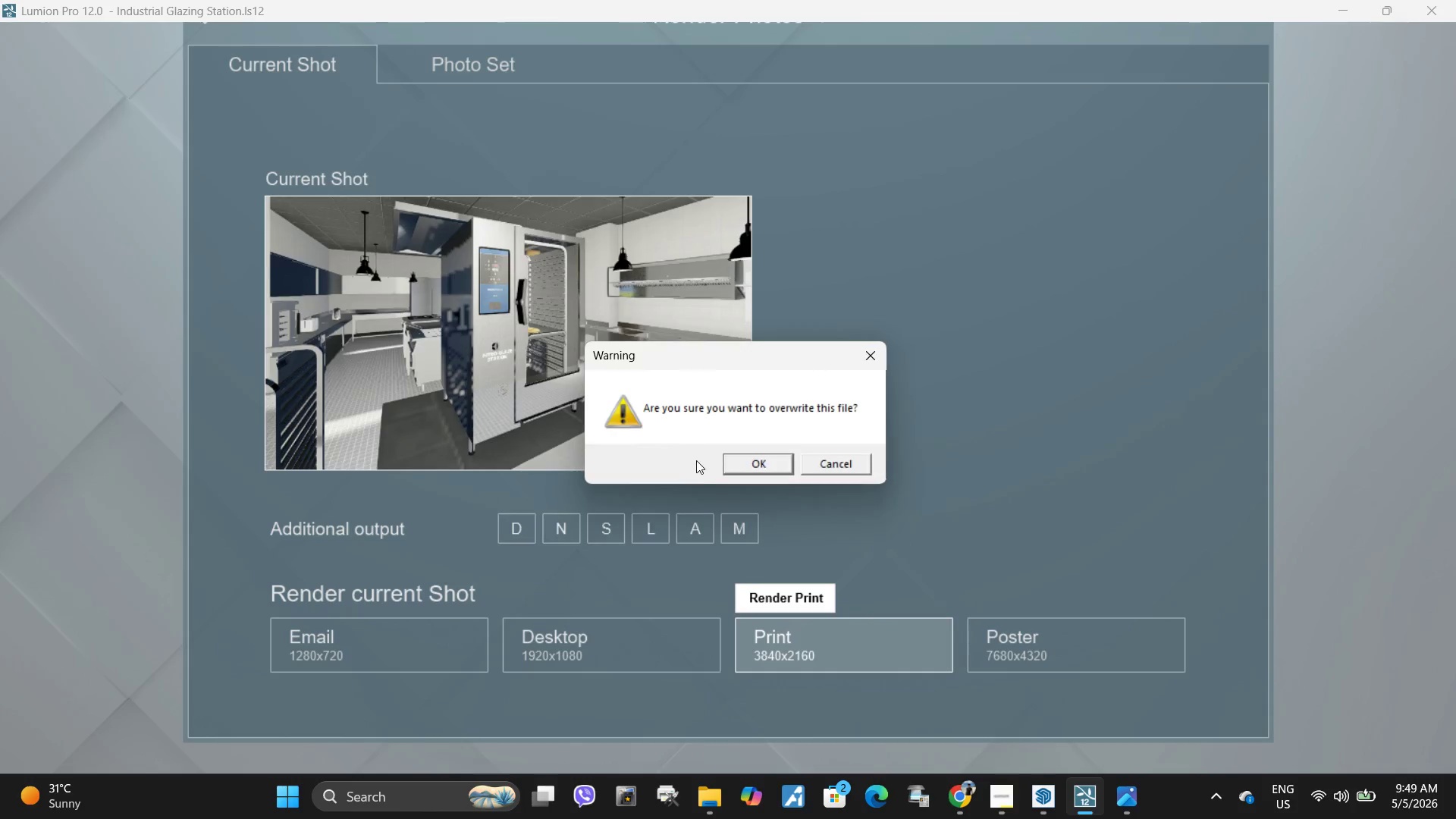 
left_click([759, 461])
 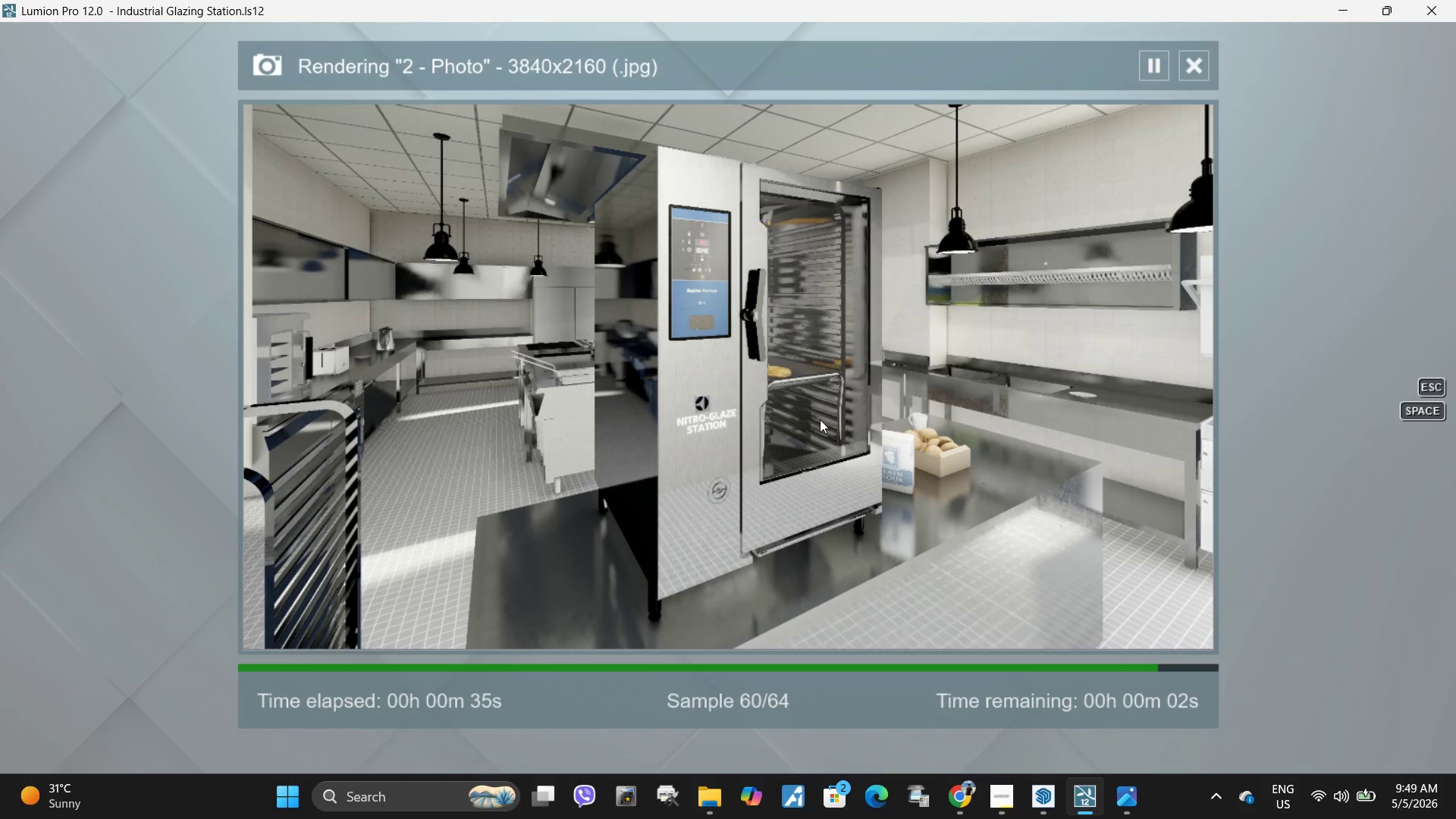 
wait(41.36)
 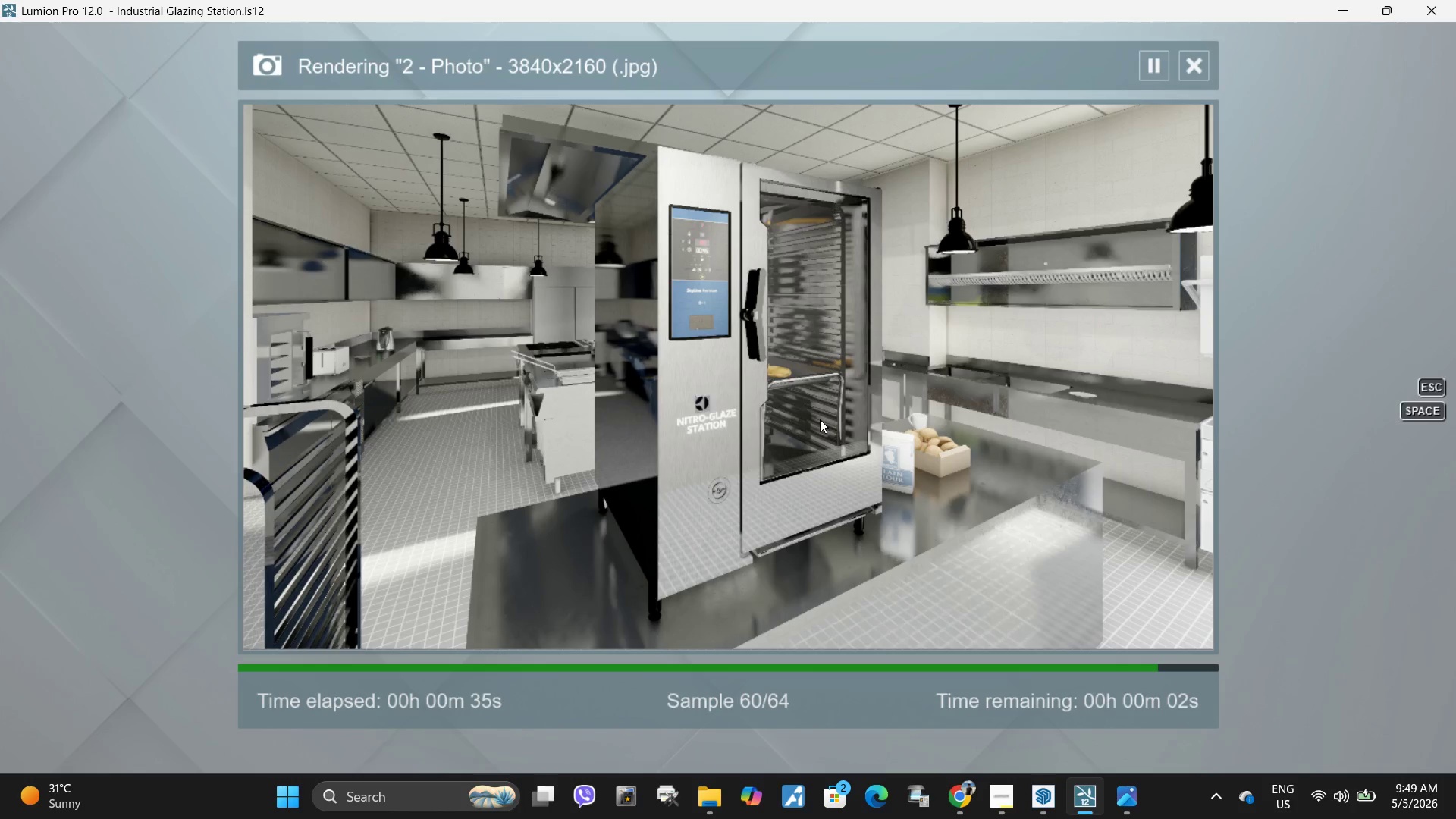 
left_click([1056, 622])
 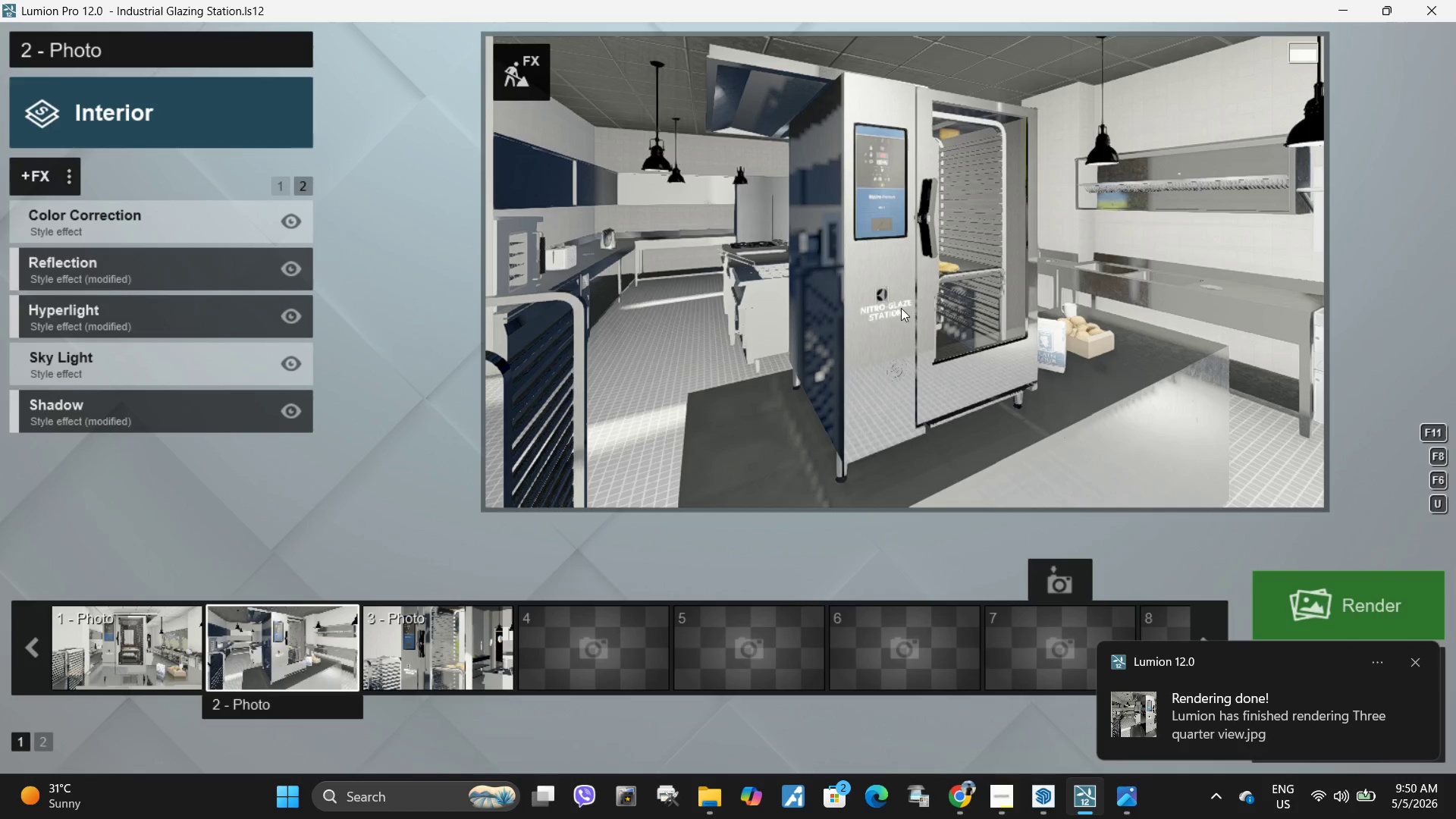 
left_click([946, 260])
 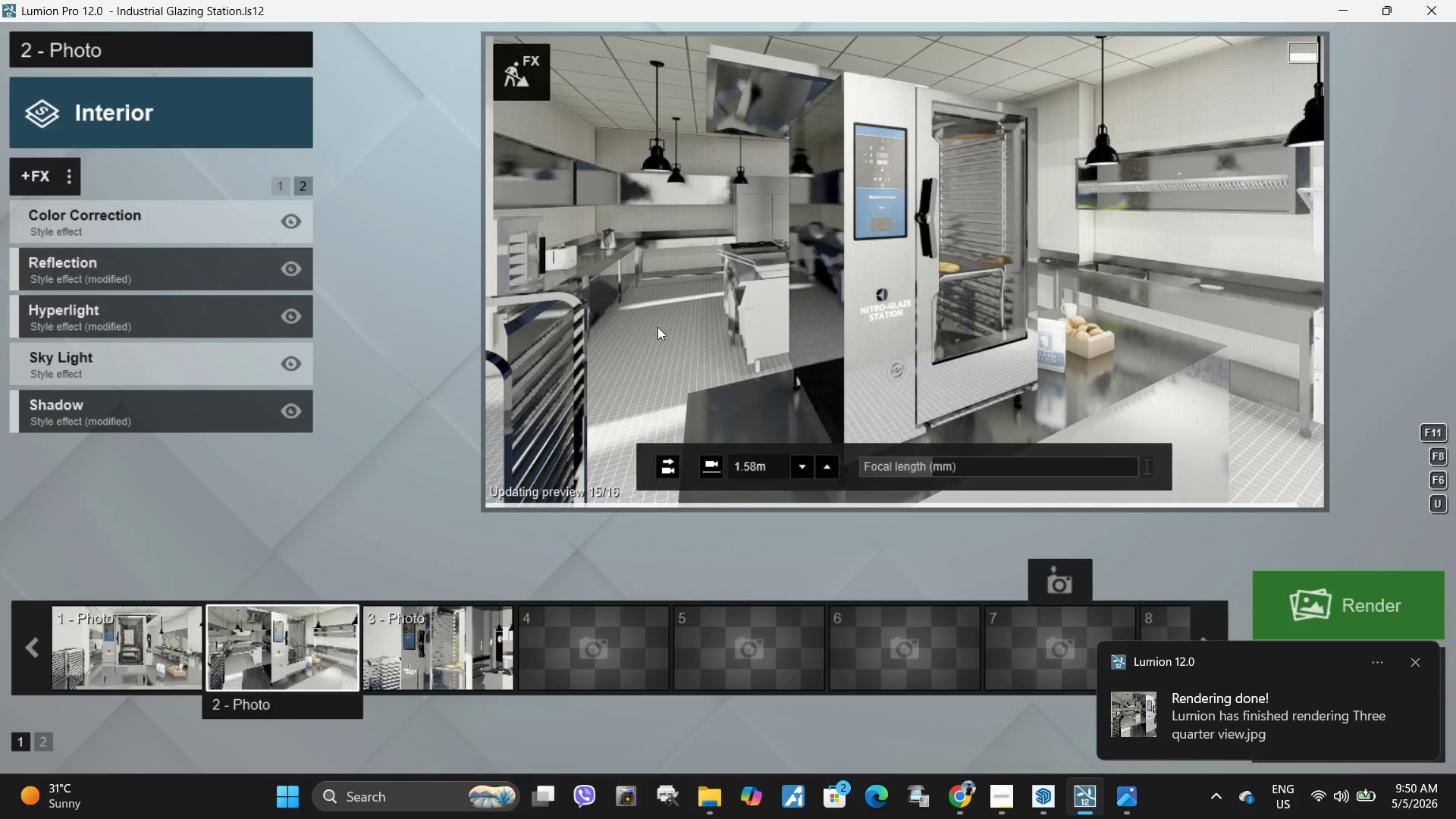 
left_click([163, 625])
 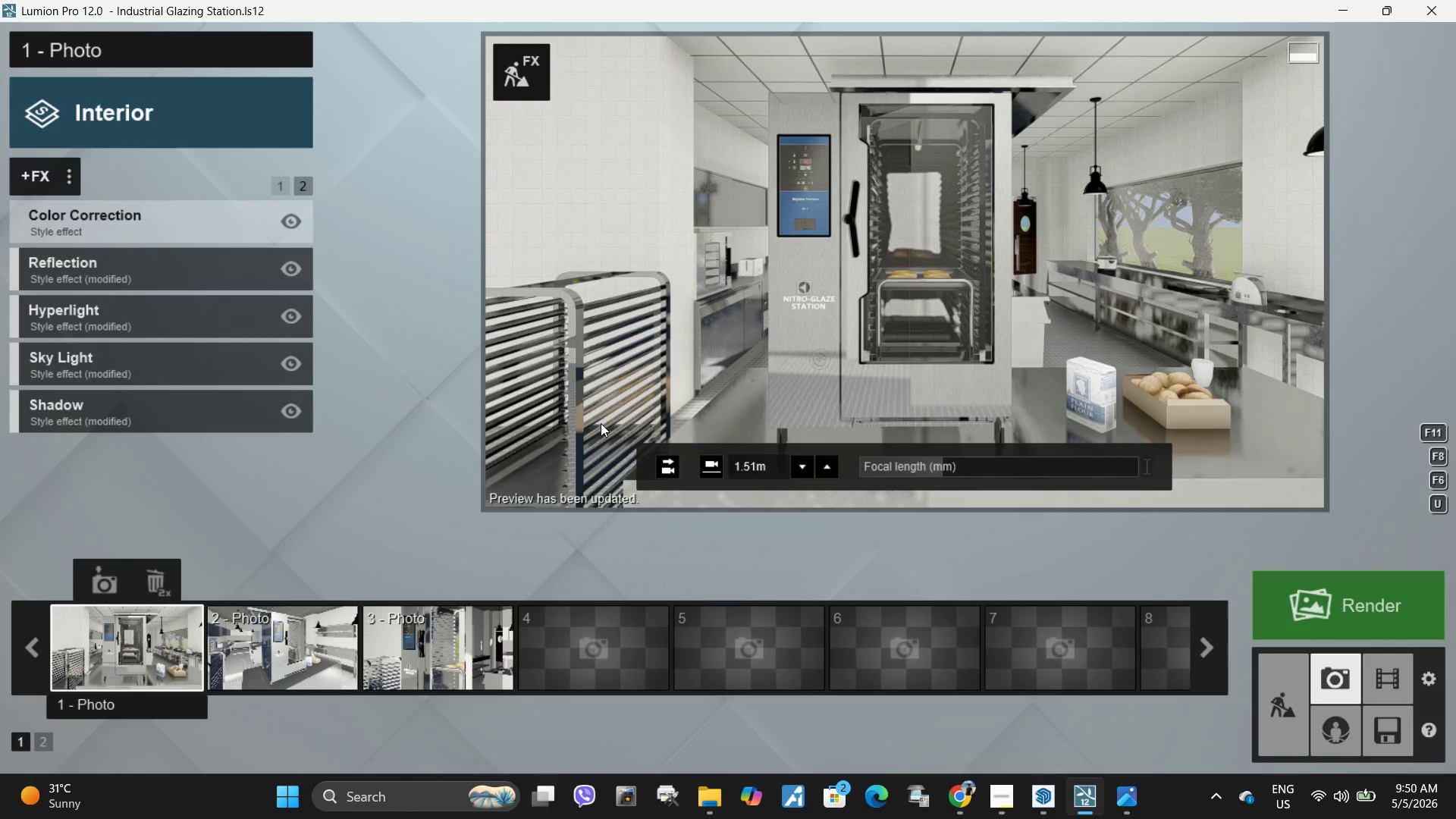 
left_click([413, 635])
 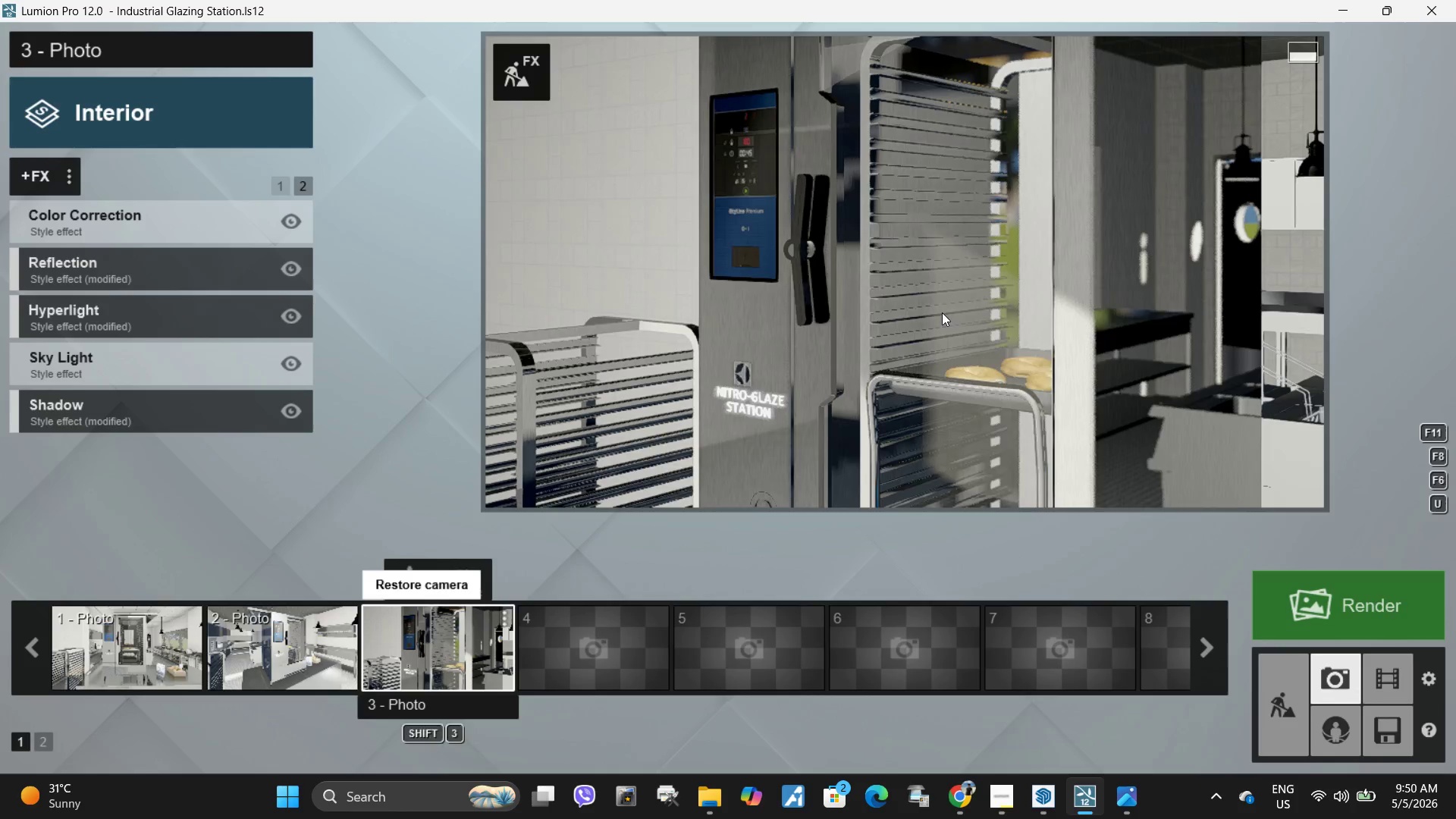 
left_click([944, 310])
 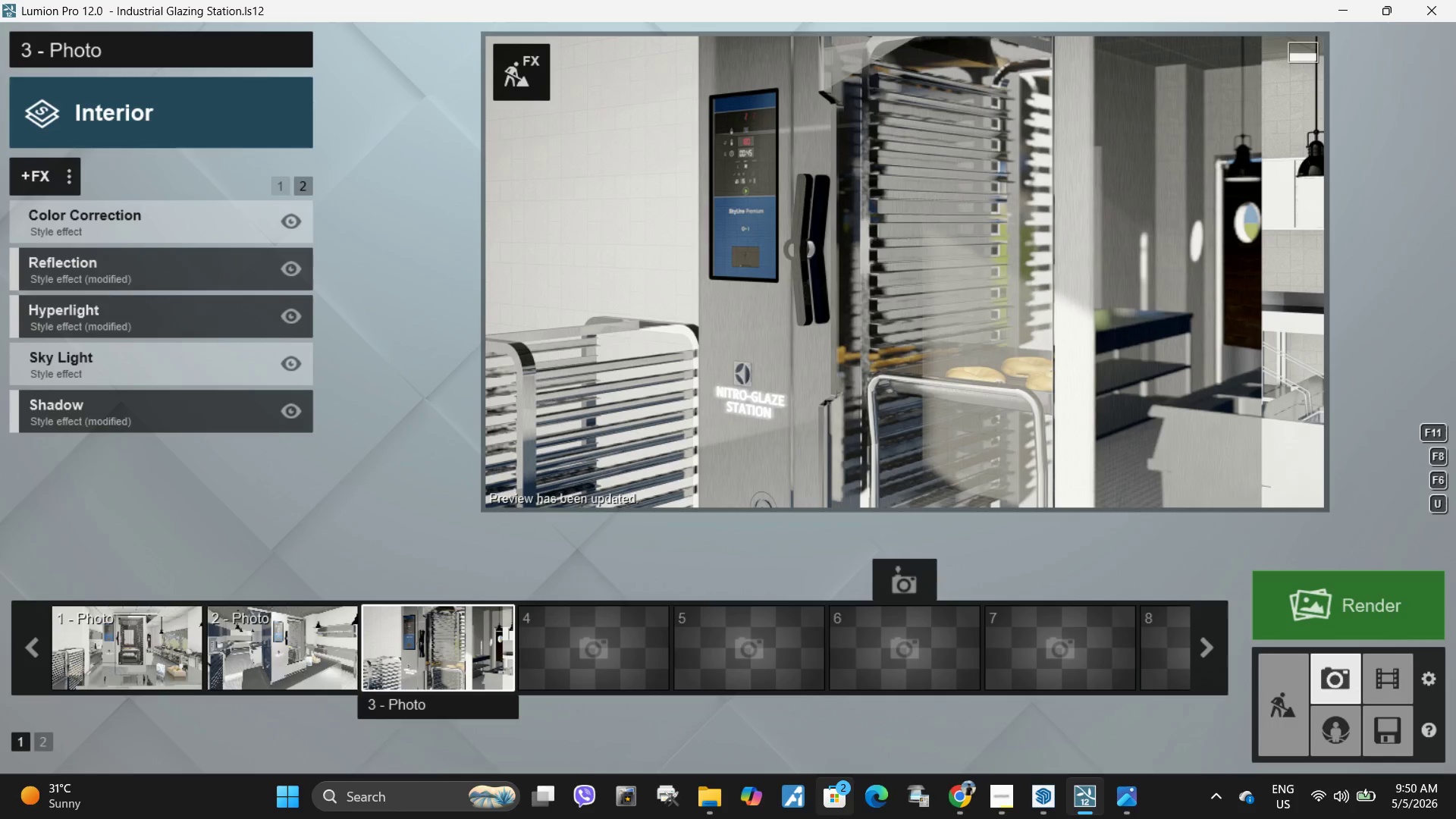 
left_click([532, 80])
 